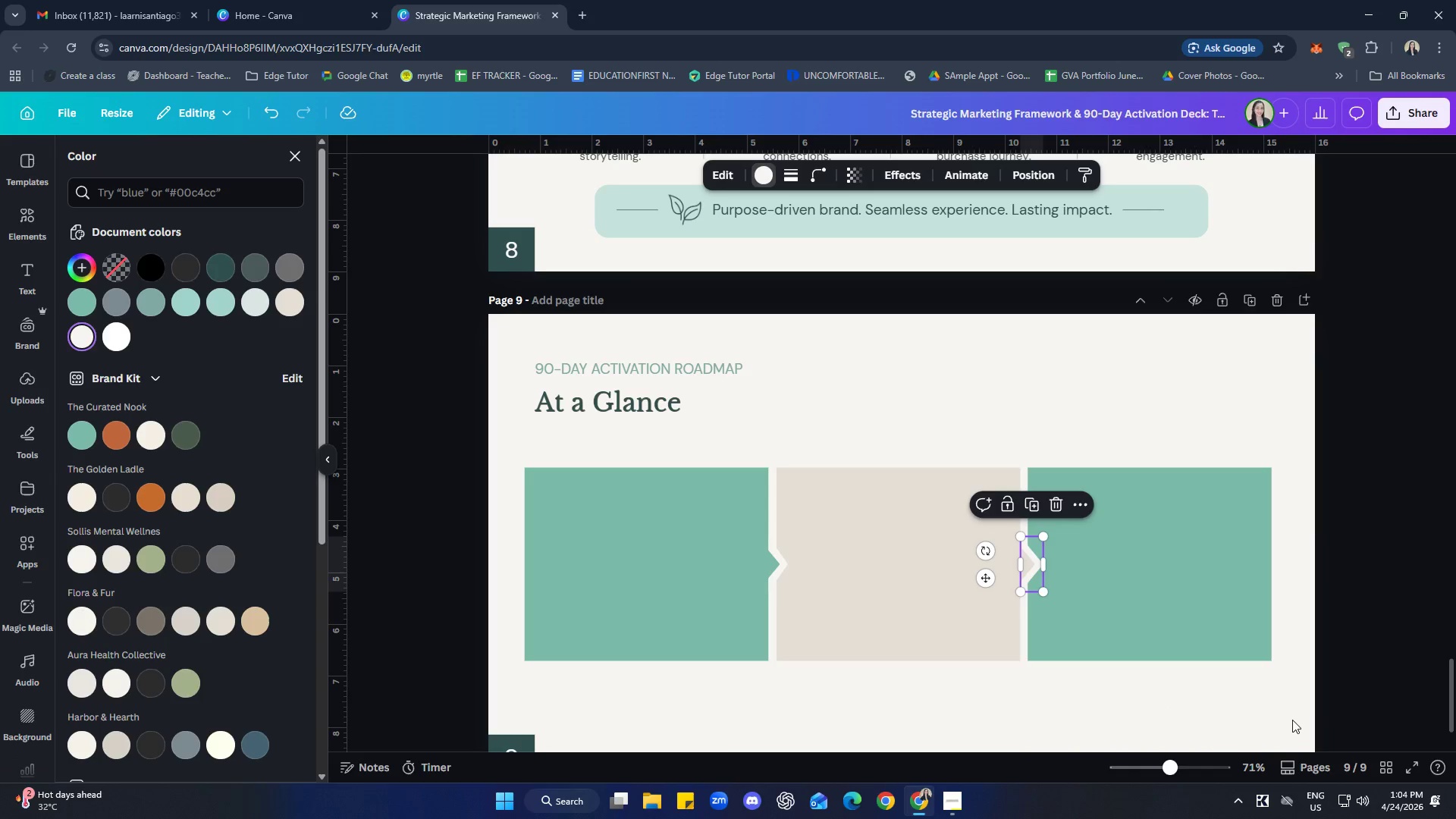 
left_click([1288, 713])
 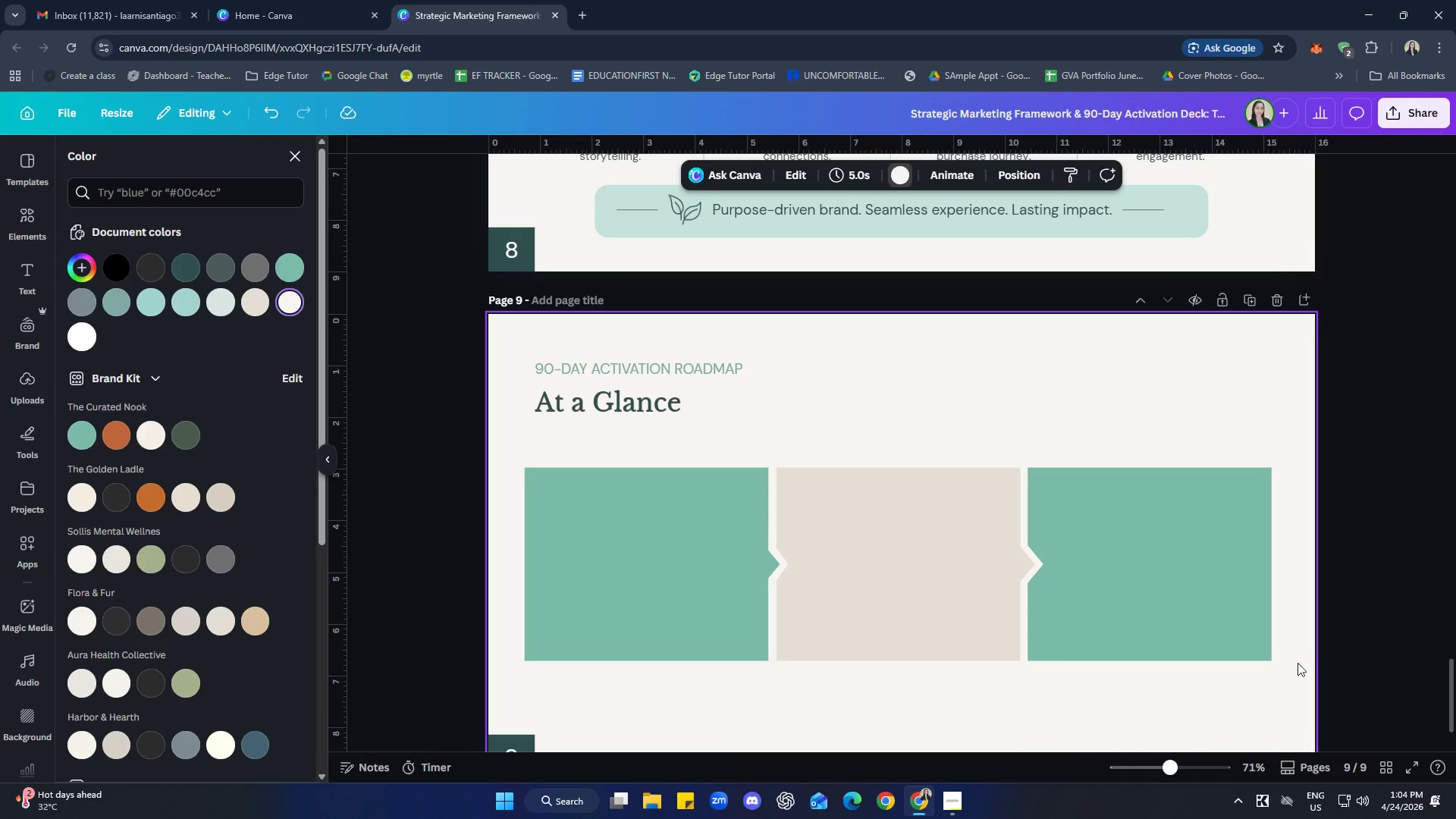 
left_click([1028, 571])
 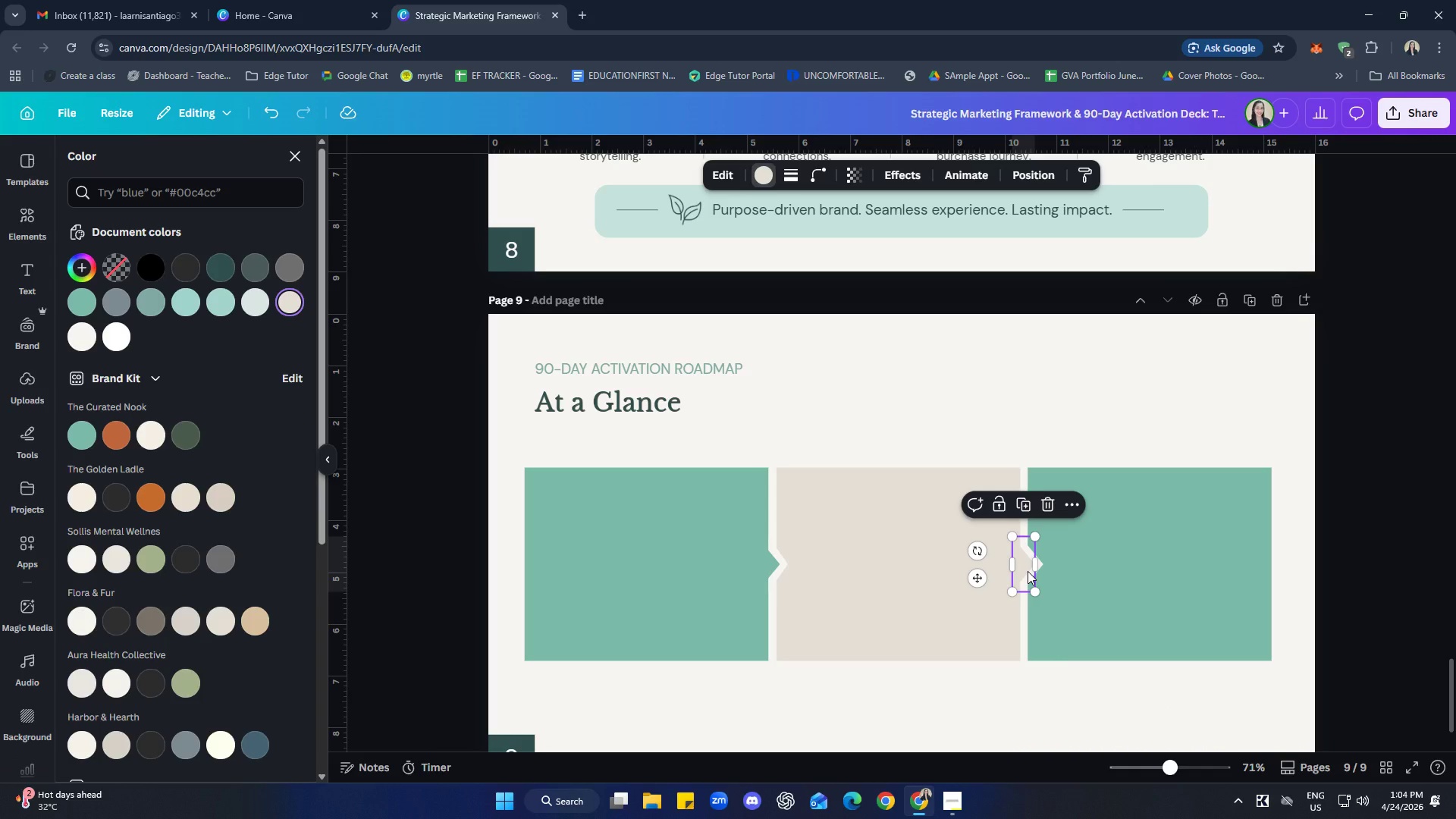 
key(ArrowLeft)
 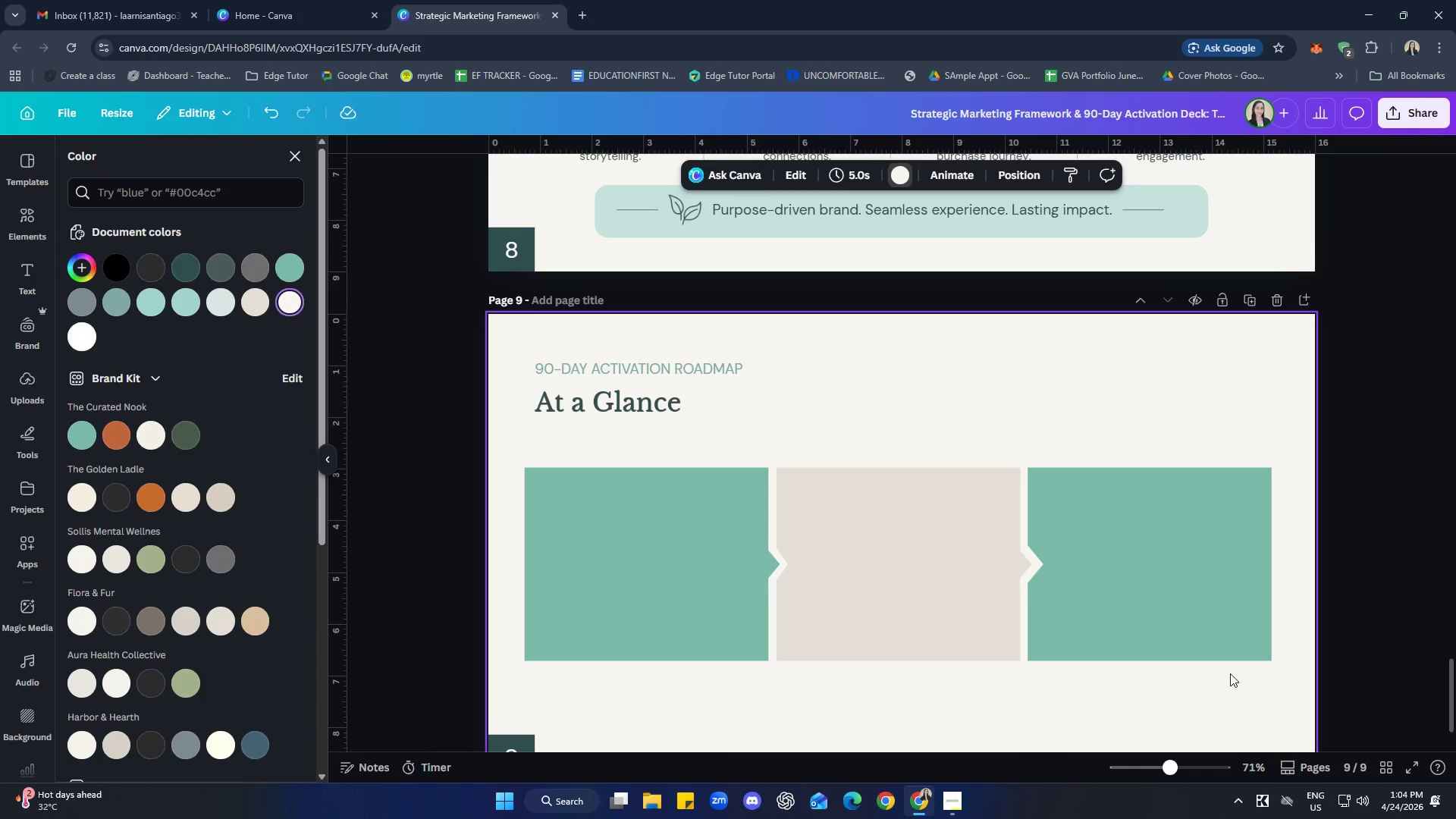 
left_click([1009, 569])
 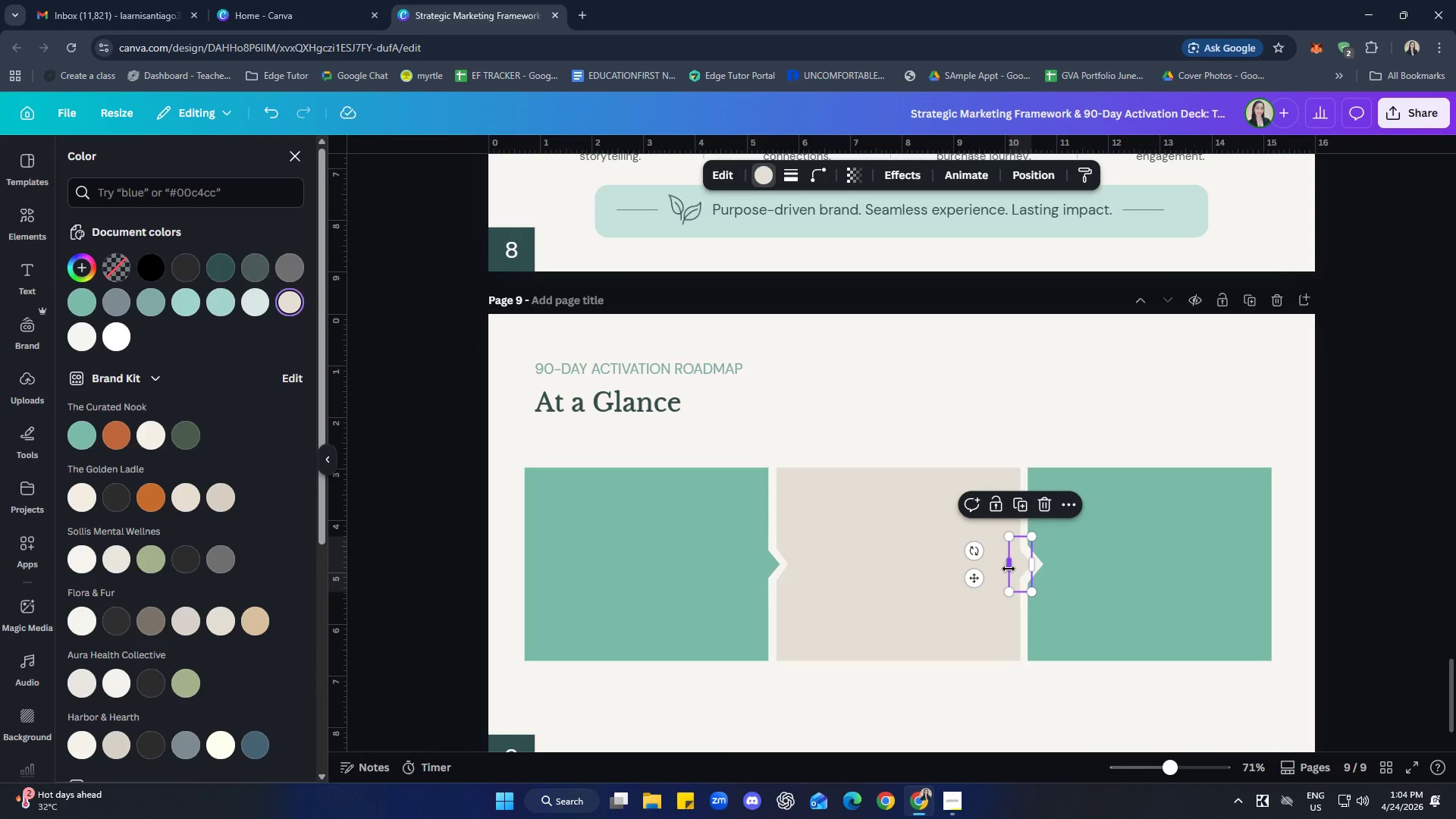 
hold_key(key=ShiftLeft, duration=0.59)
left_click([932, 604])
 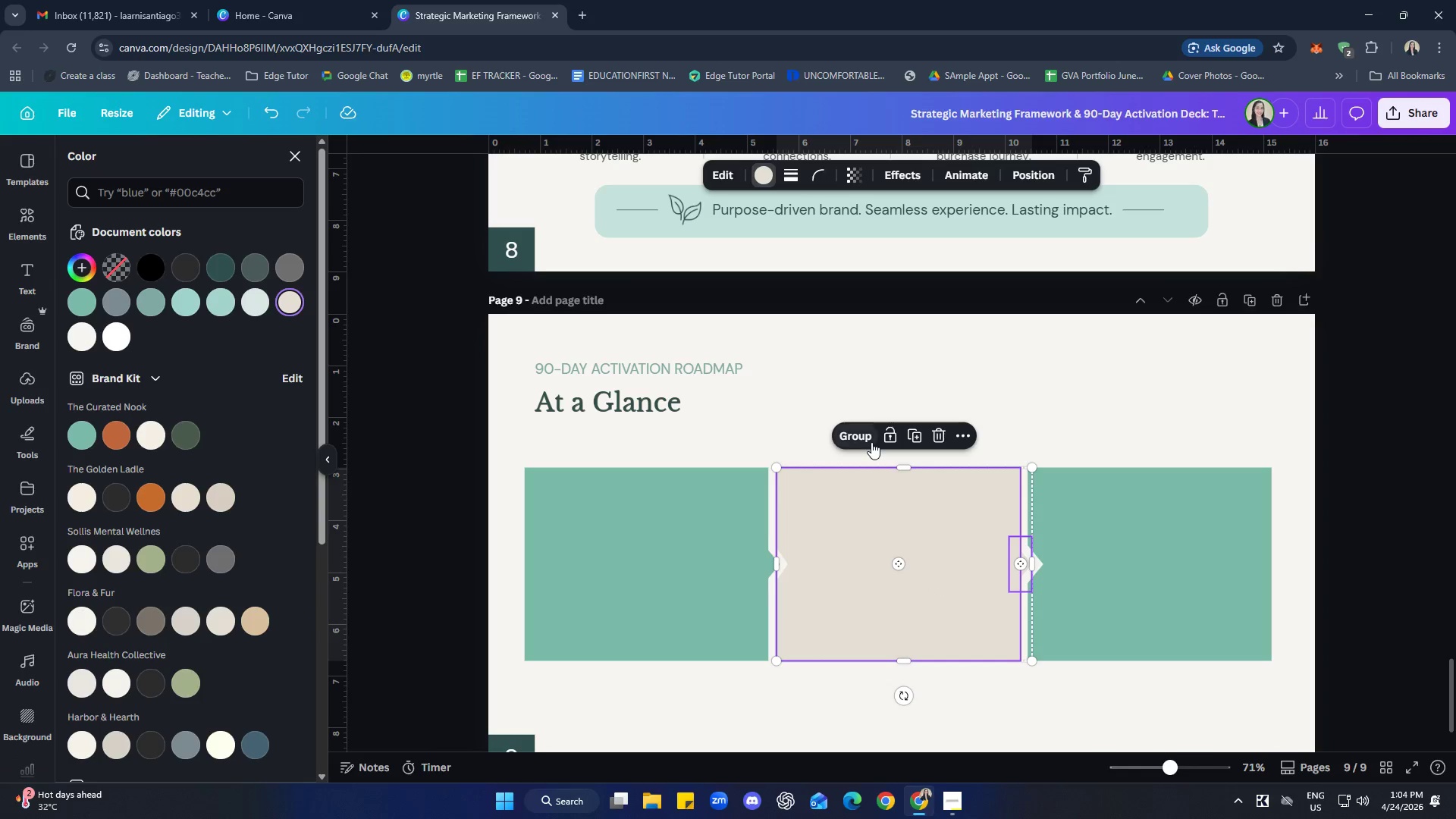 
left_click([864, 432])
 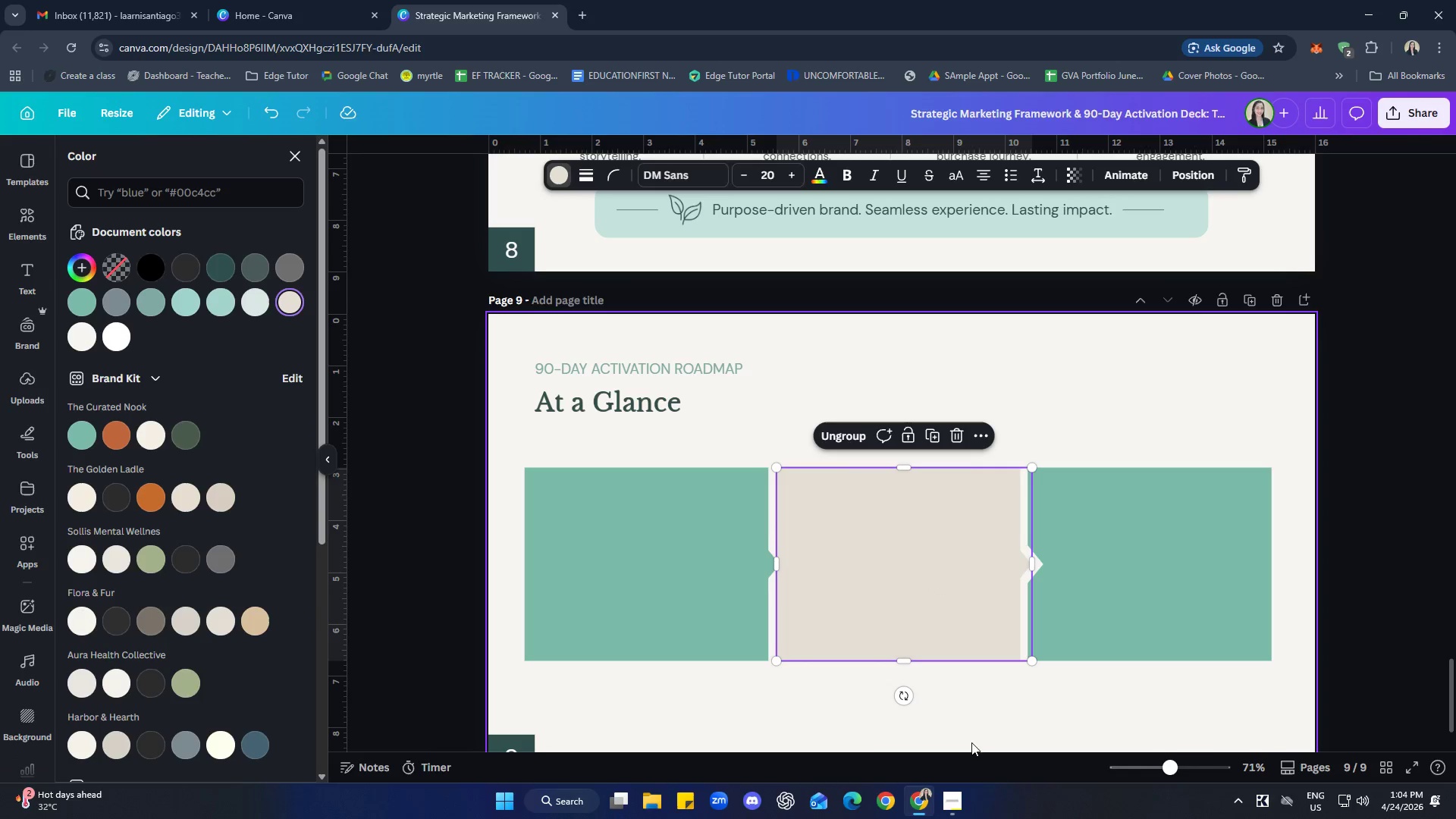 
left_click([984, 744])
 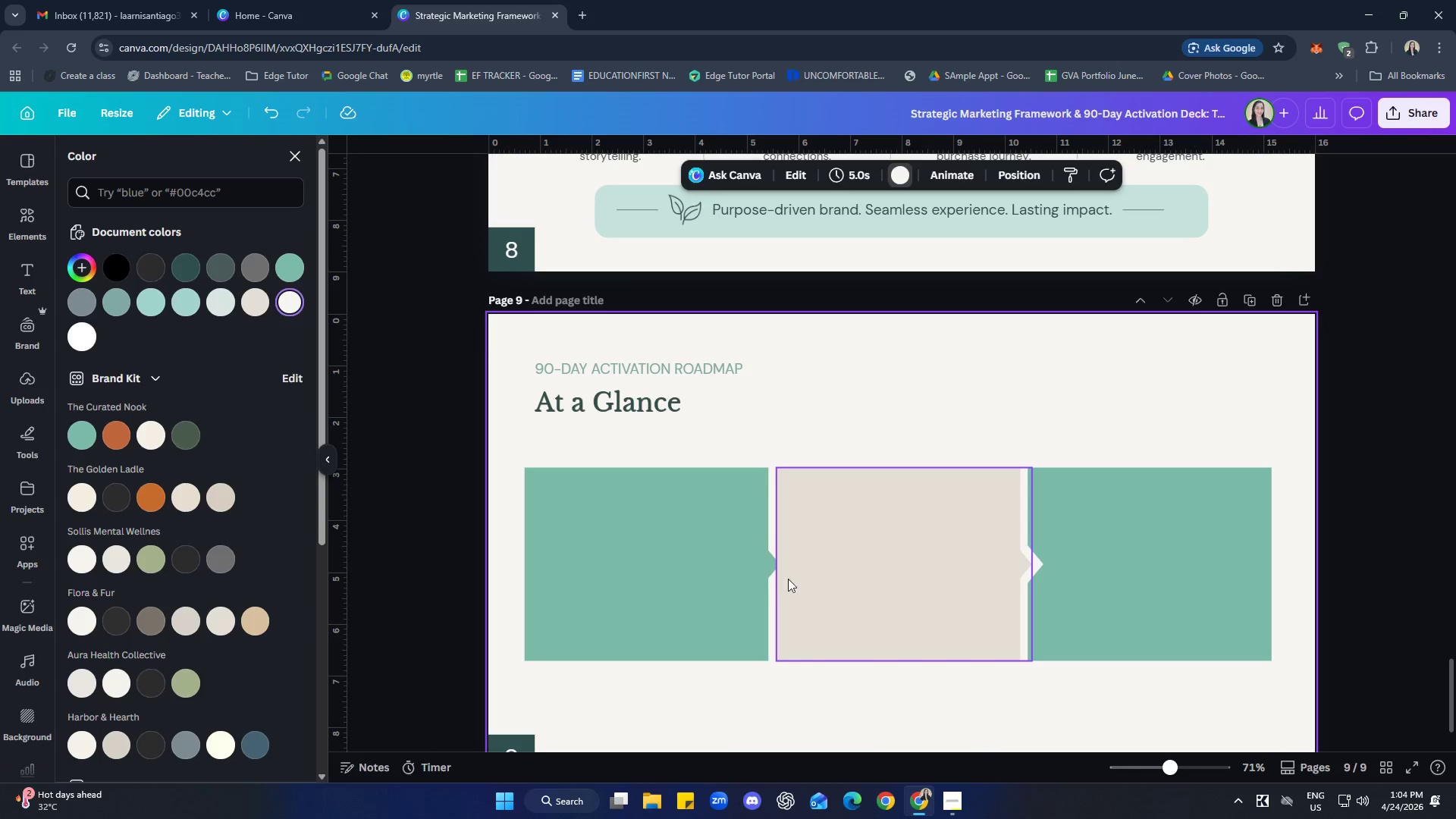 
left_click([786, 573])
 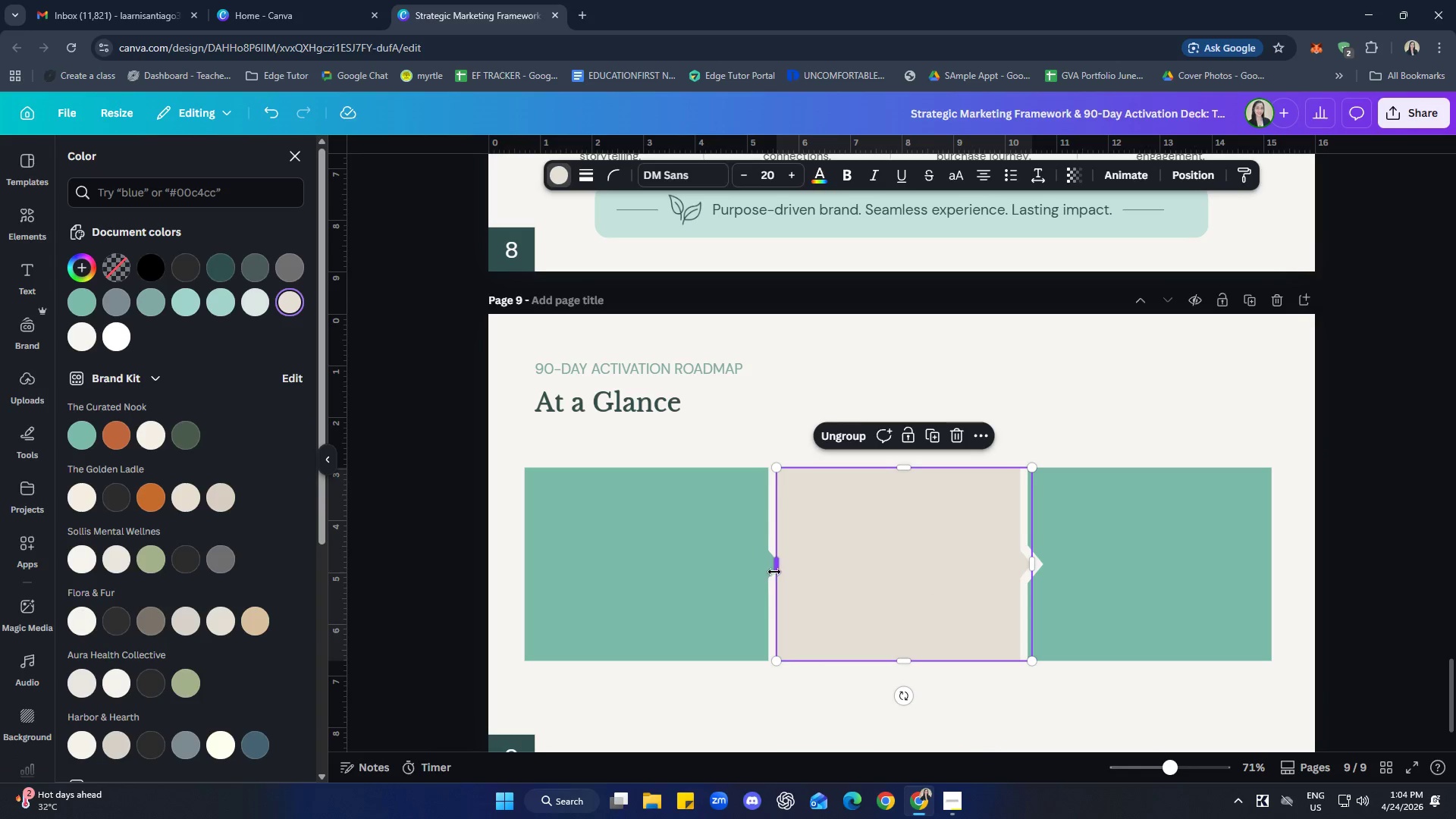 
right_click([834, 567])
 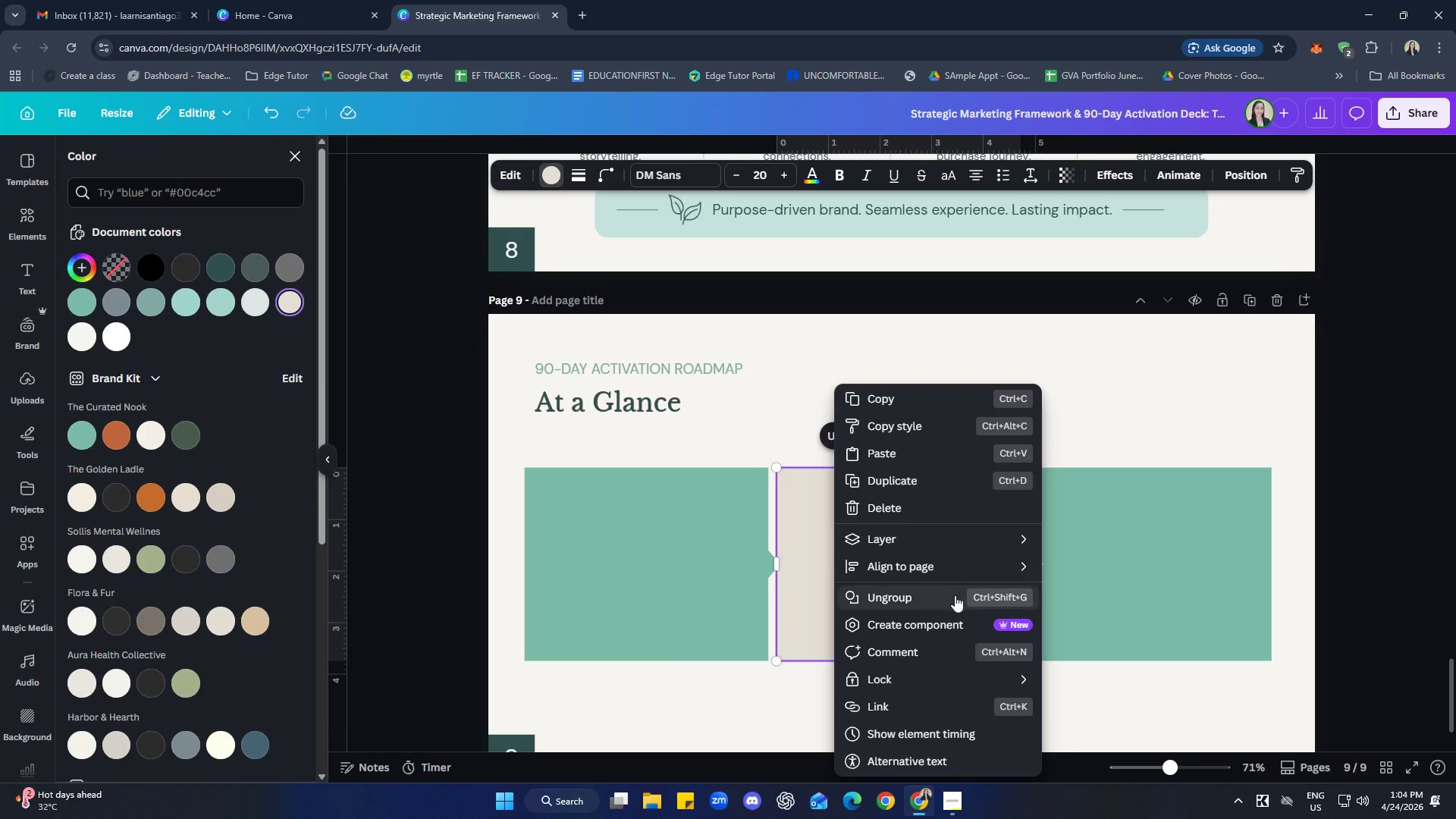 
double_click([1102, 736])
 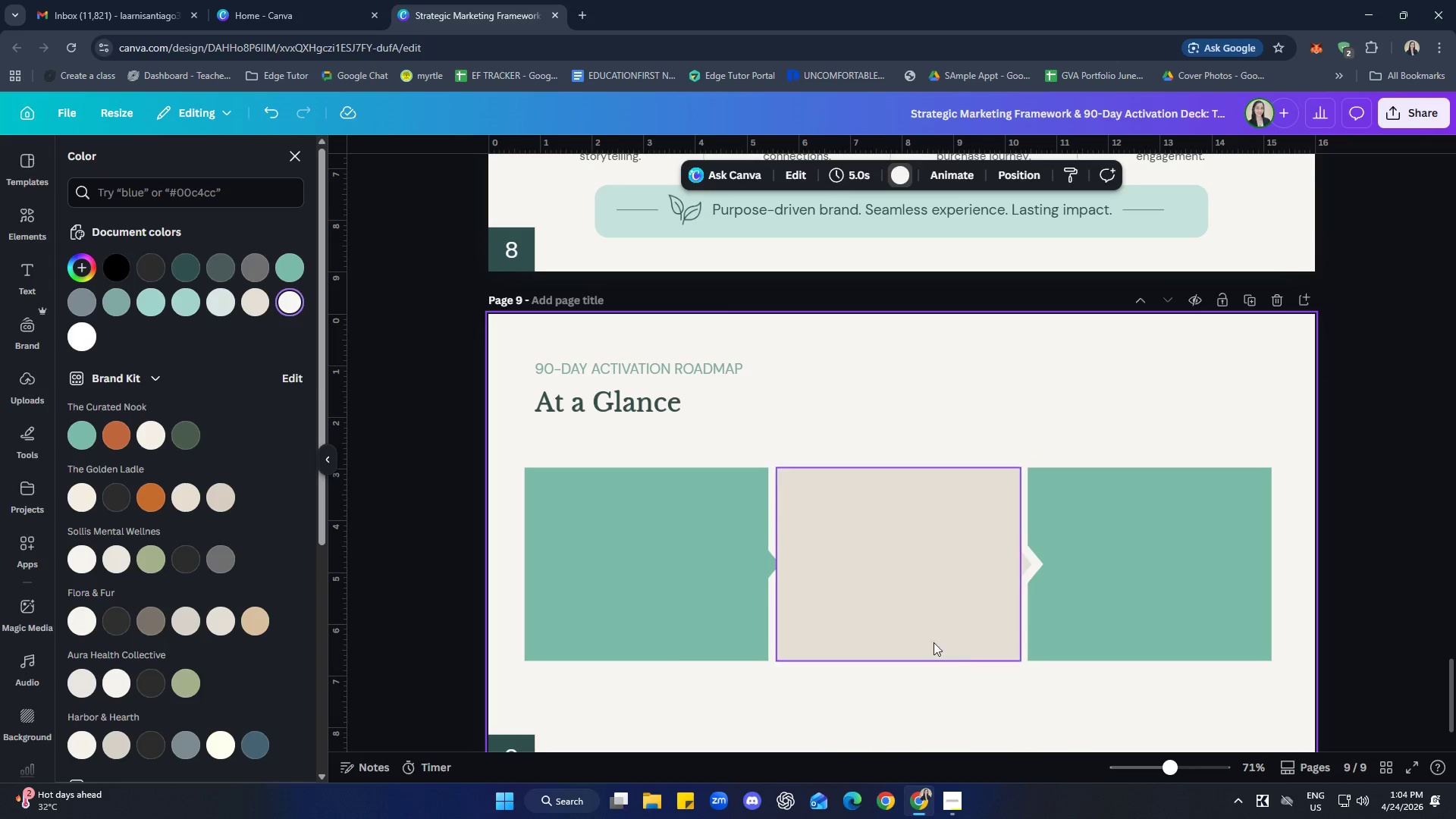 
right_click([878, 608])
 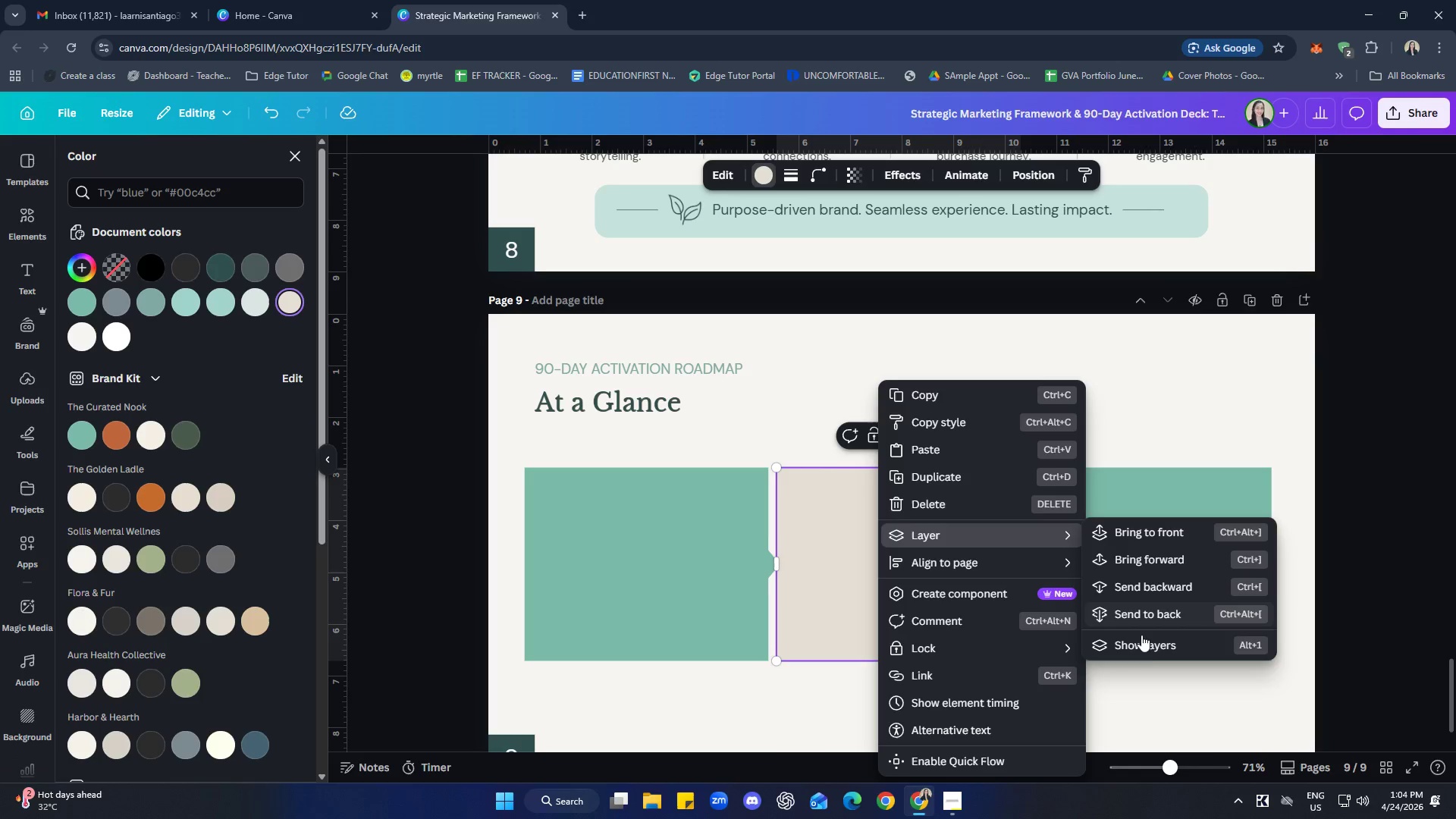 
left_click([1147, 645])
 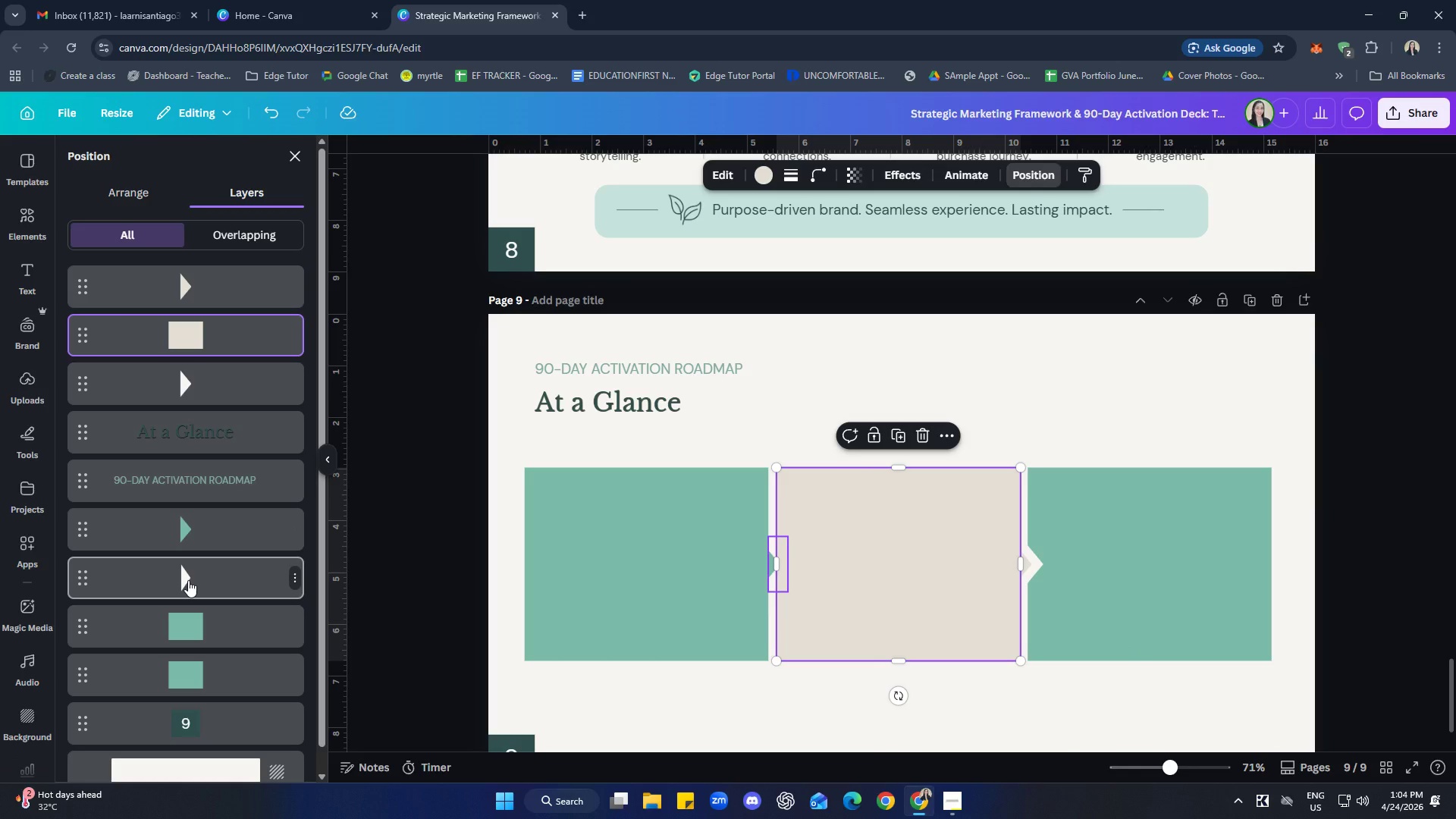 
wait(8.7)
 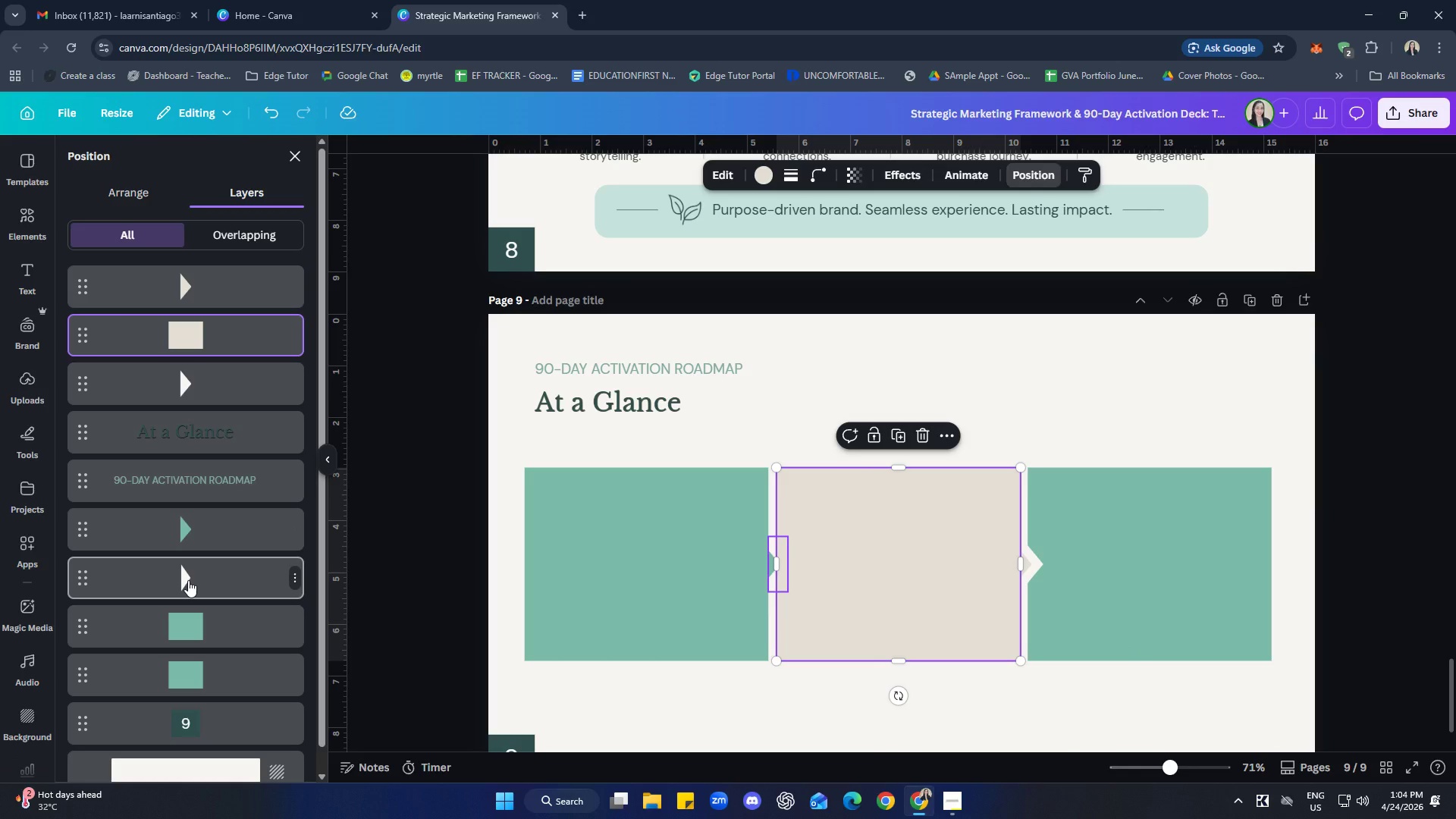 
left_click_drag(start_coordinate=[188, 580], to_coordinate=[196, 441])
 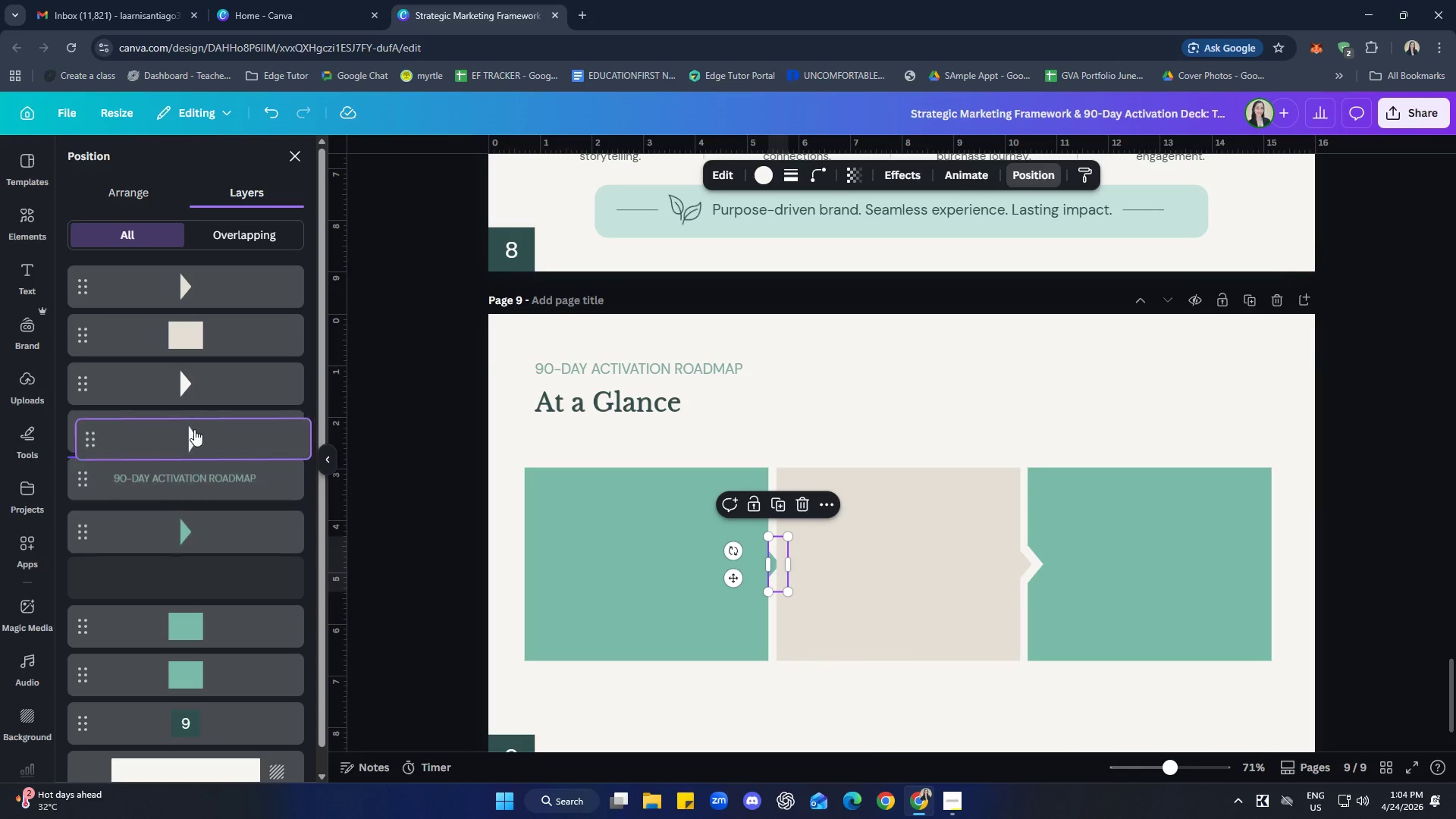 
left_click_drag(start_coordinate=[193, 426], to_coordinate=[189, 401])
 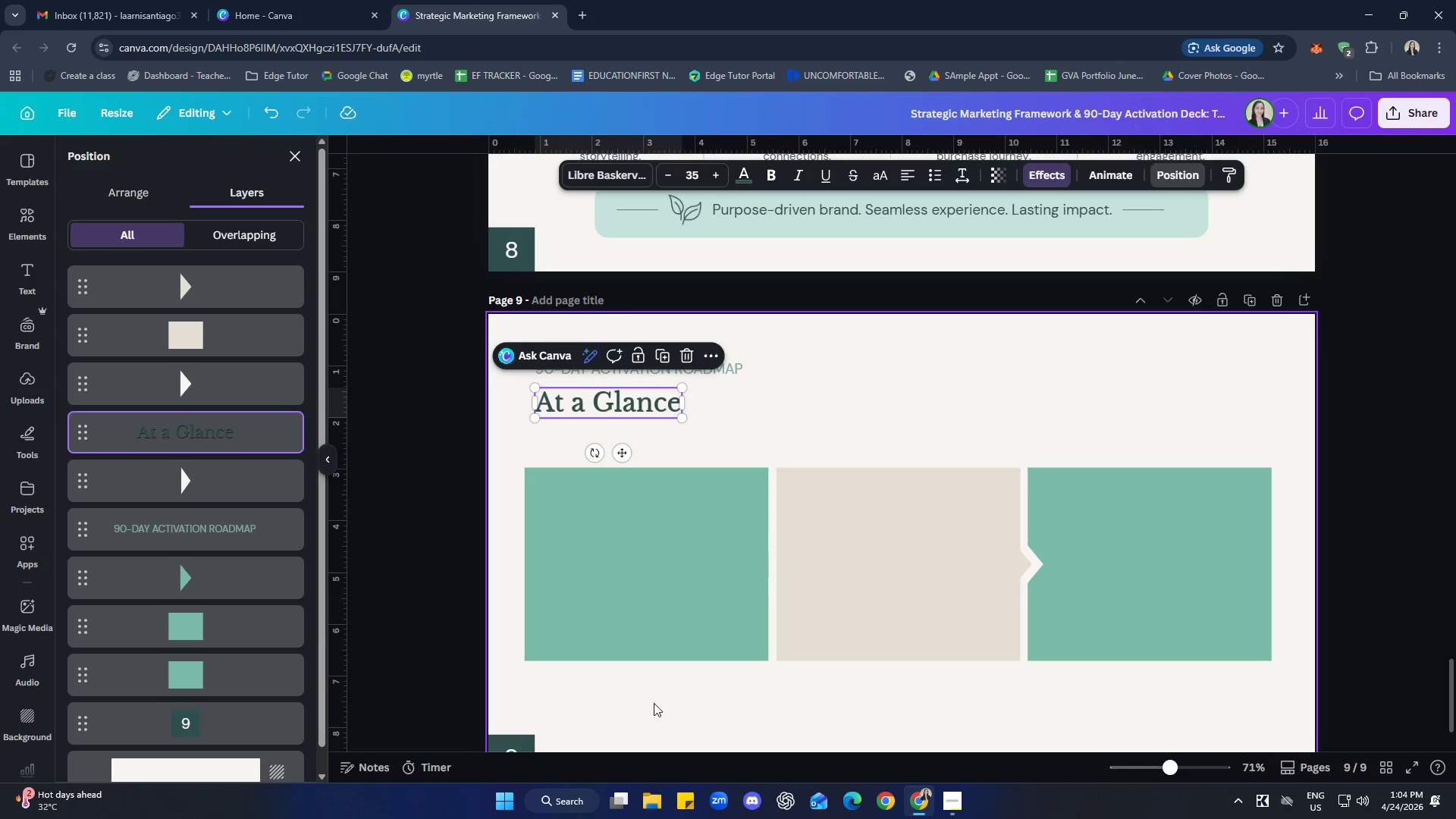 
key(Control+Z)
 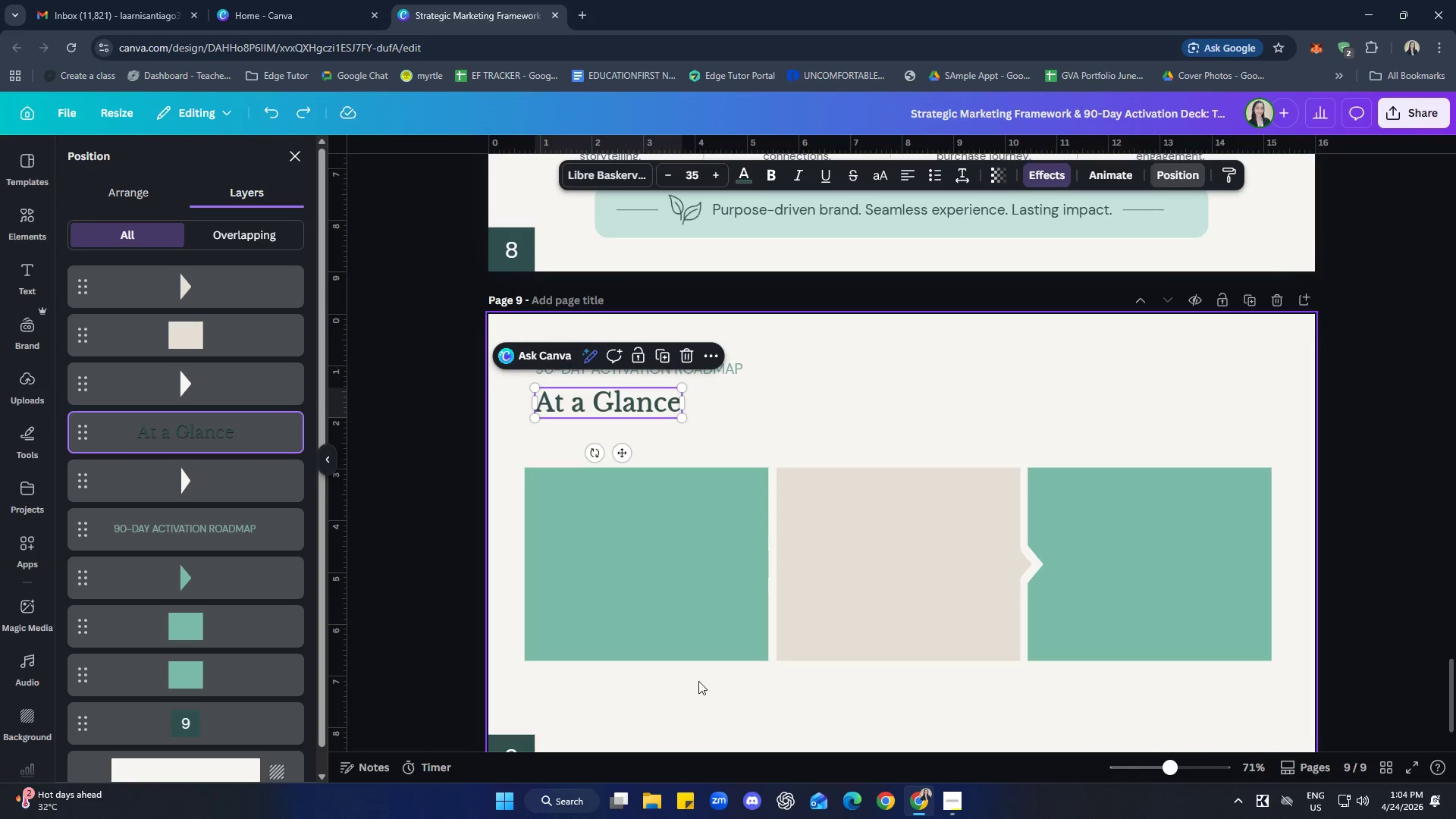 
left_click([775, 692])
 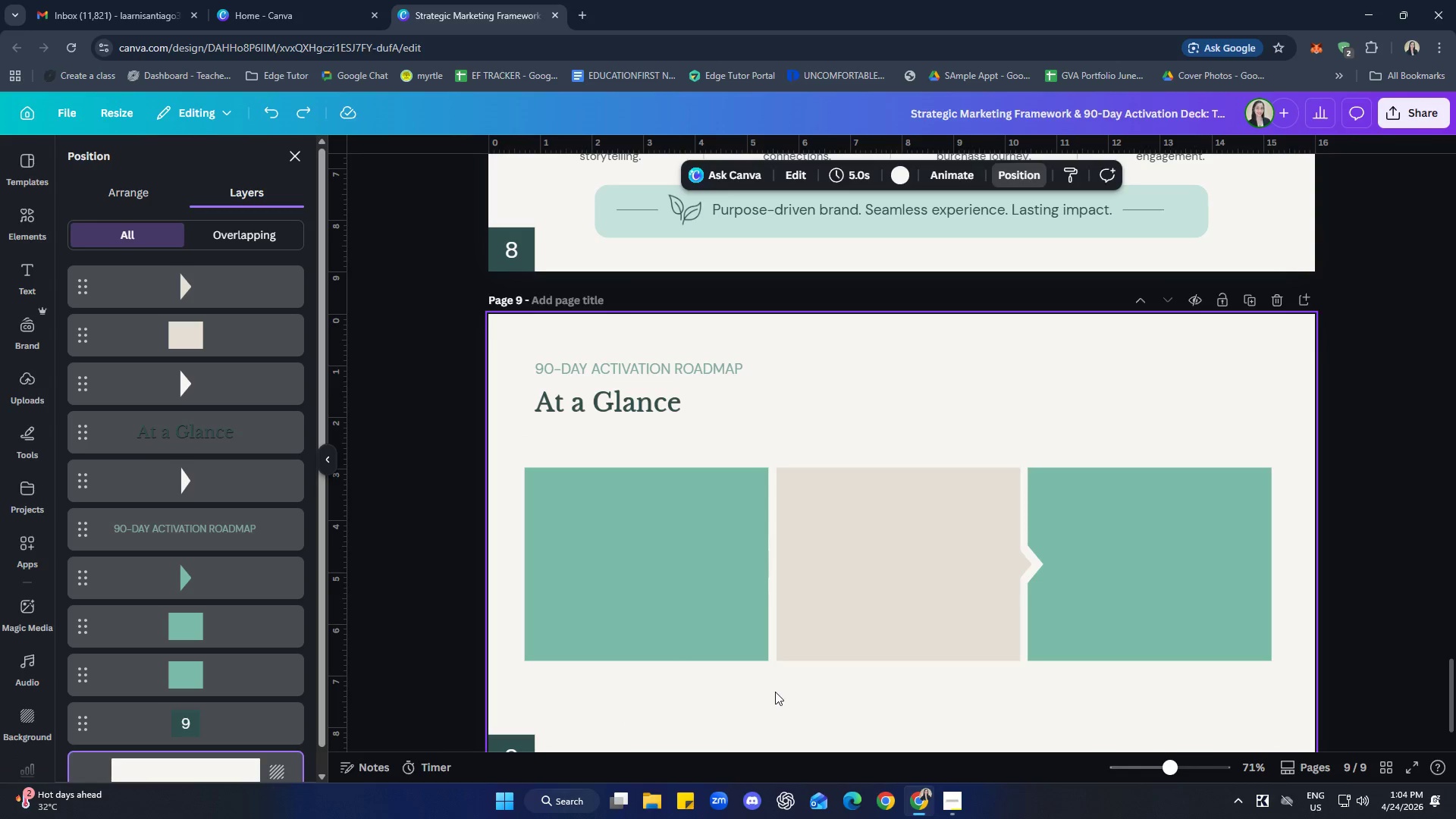 
key(Control+Z)
 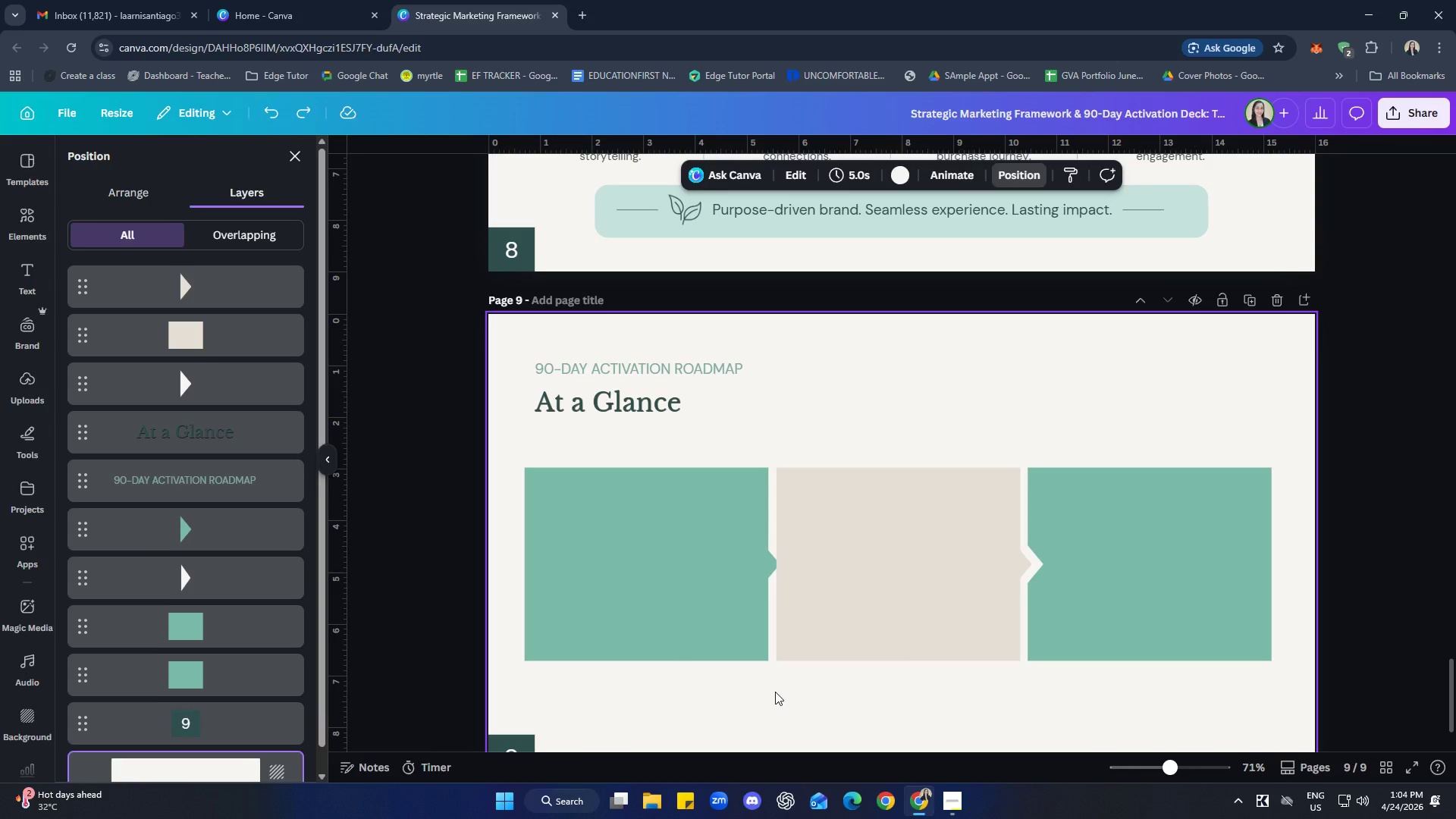 
key(Control+Z)
 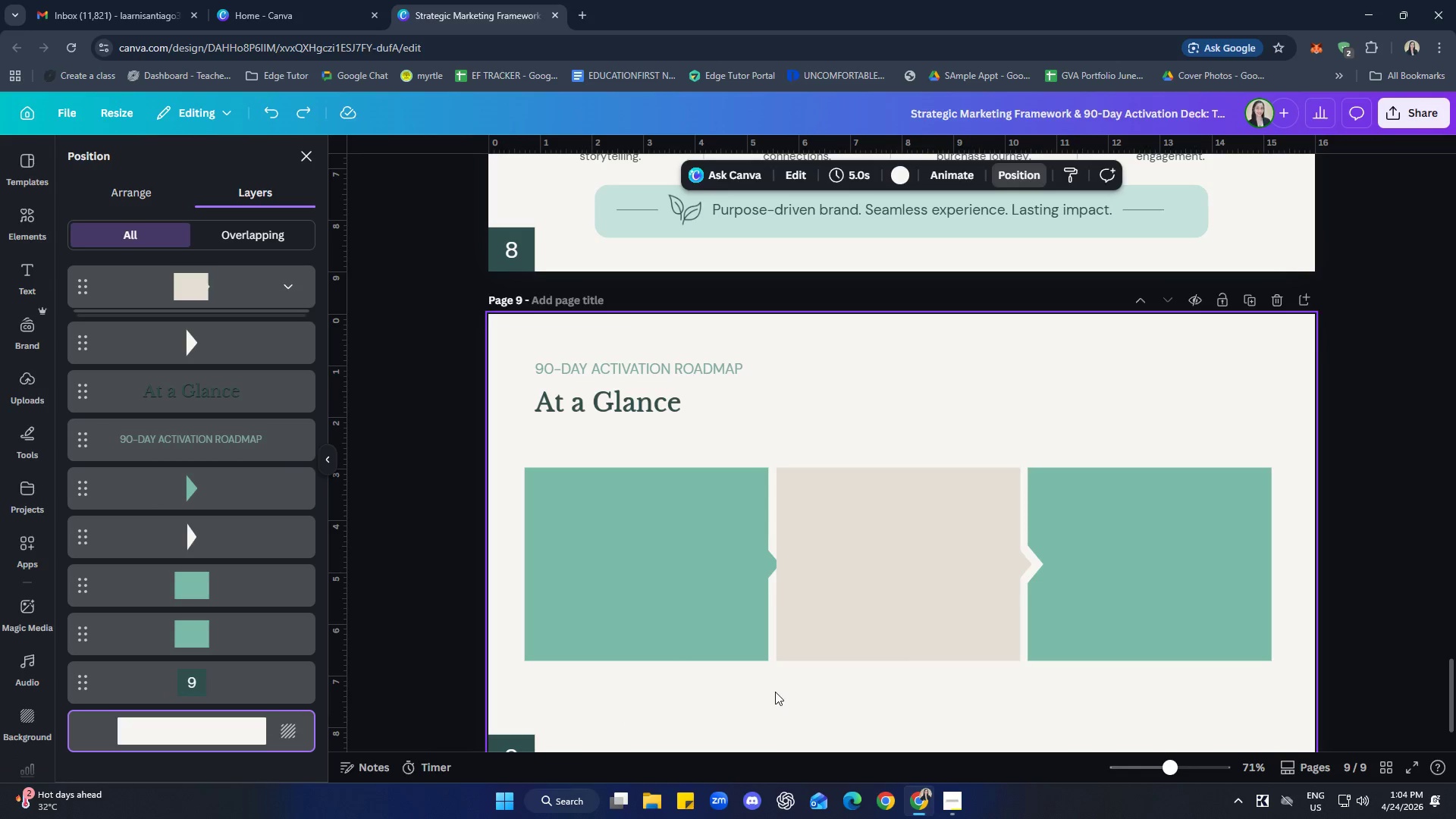 
left_click([775, 692])
 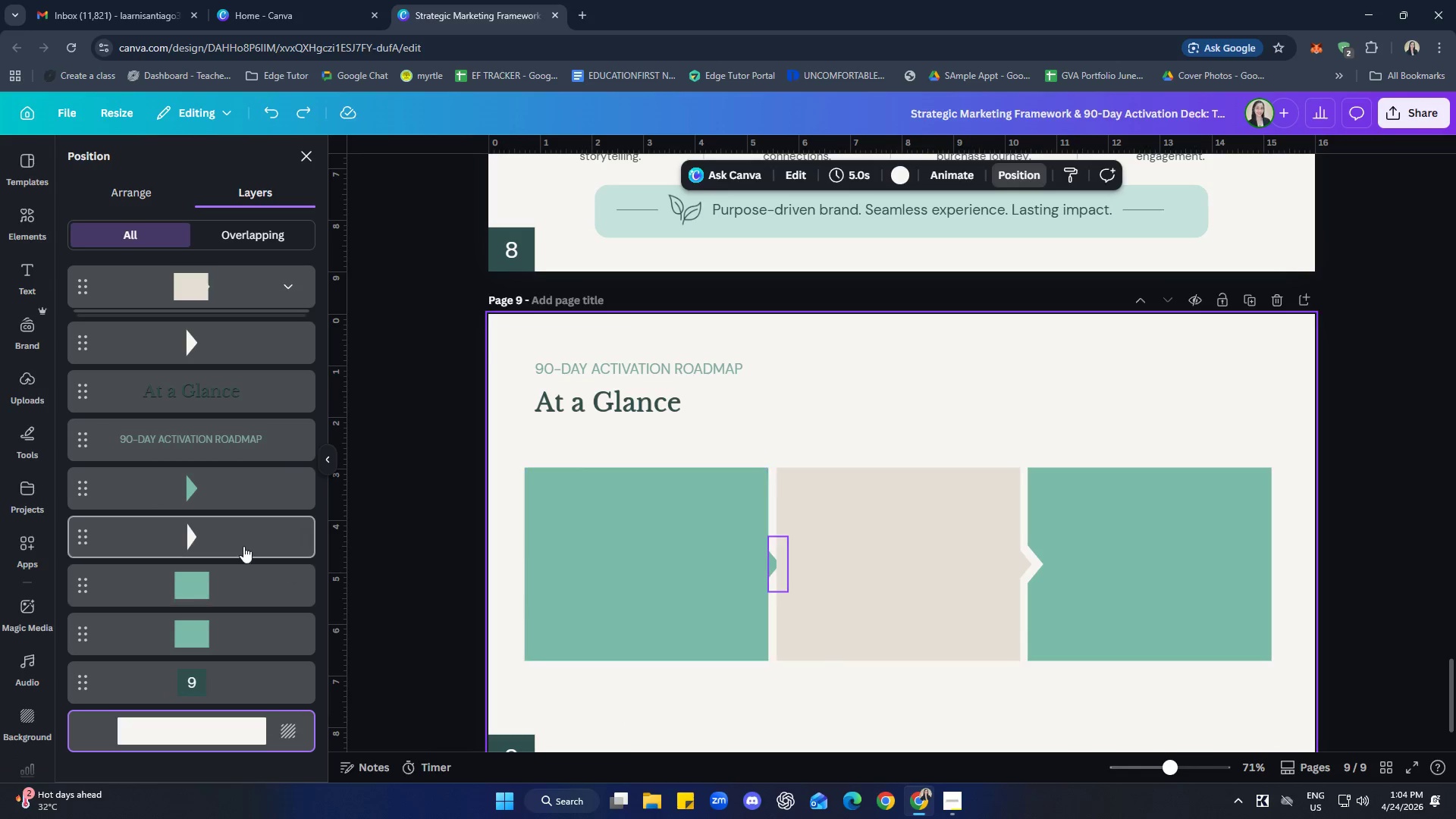 
left_click_drag(start_coordinate=[235, 542], to_coordinate=[228, 265])
 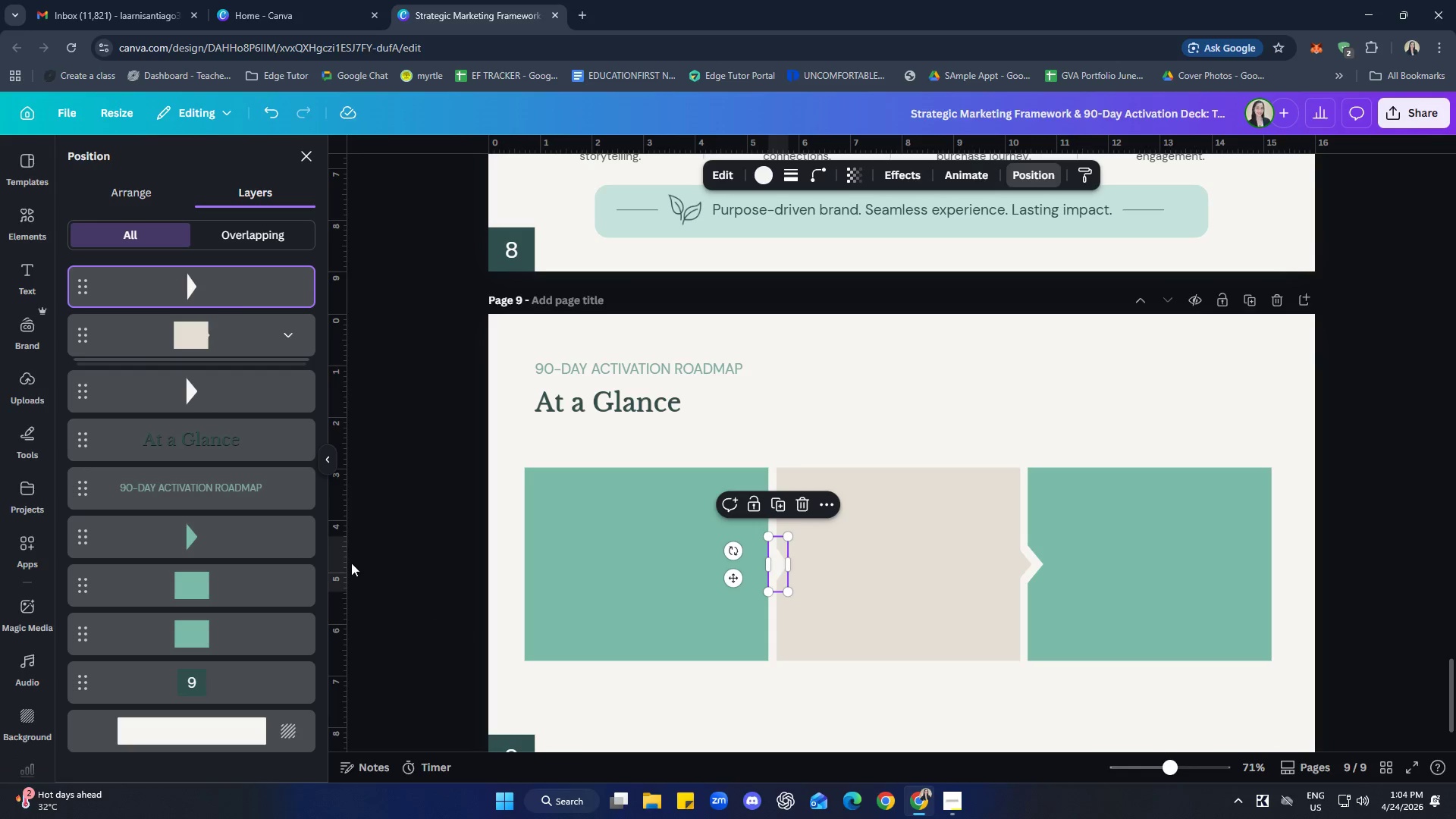 
left_click_drag(start_coordinate=[243, 548], to_coordinate=[242, 316])
 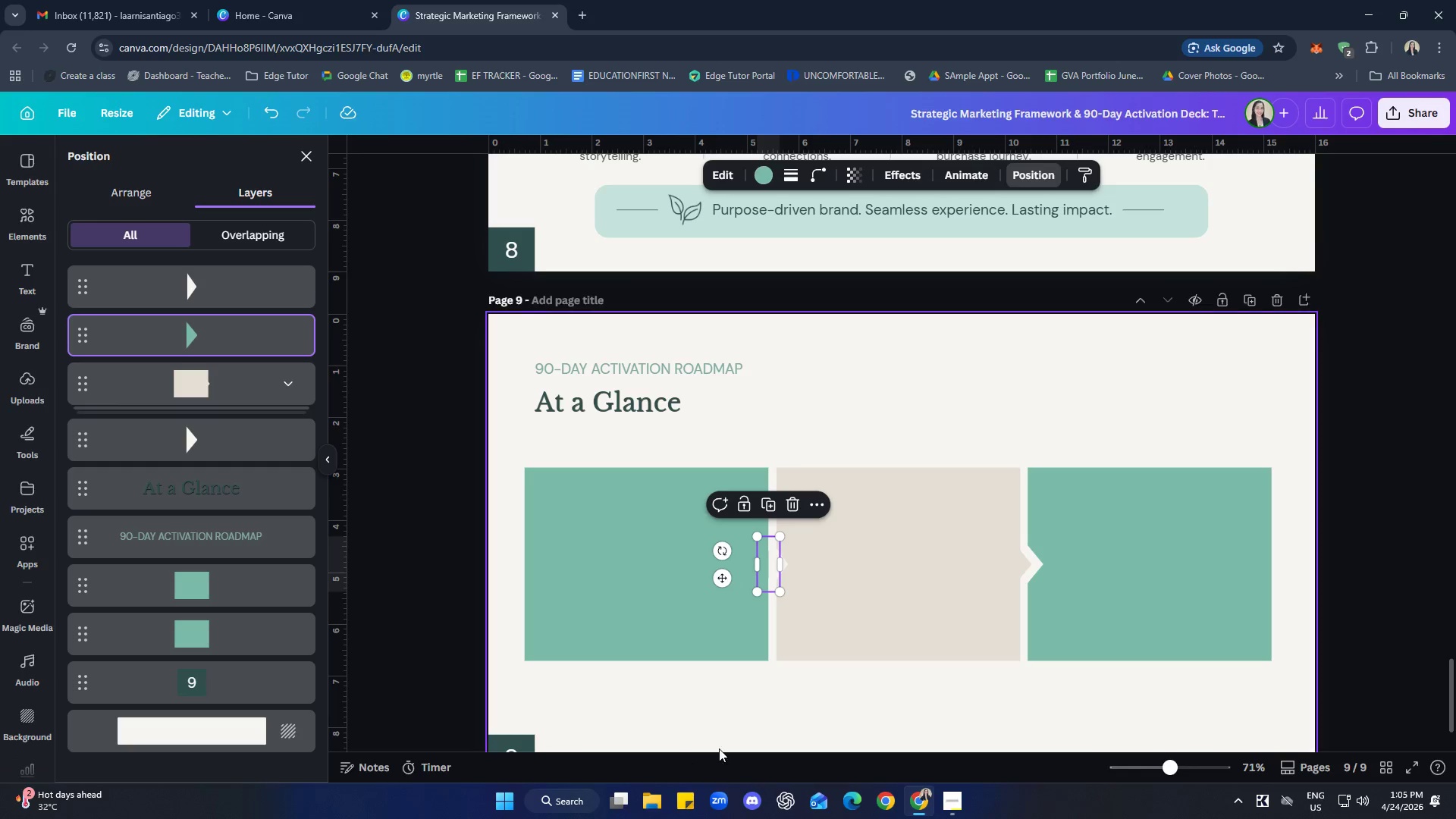 
left_click([833, 740])
 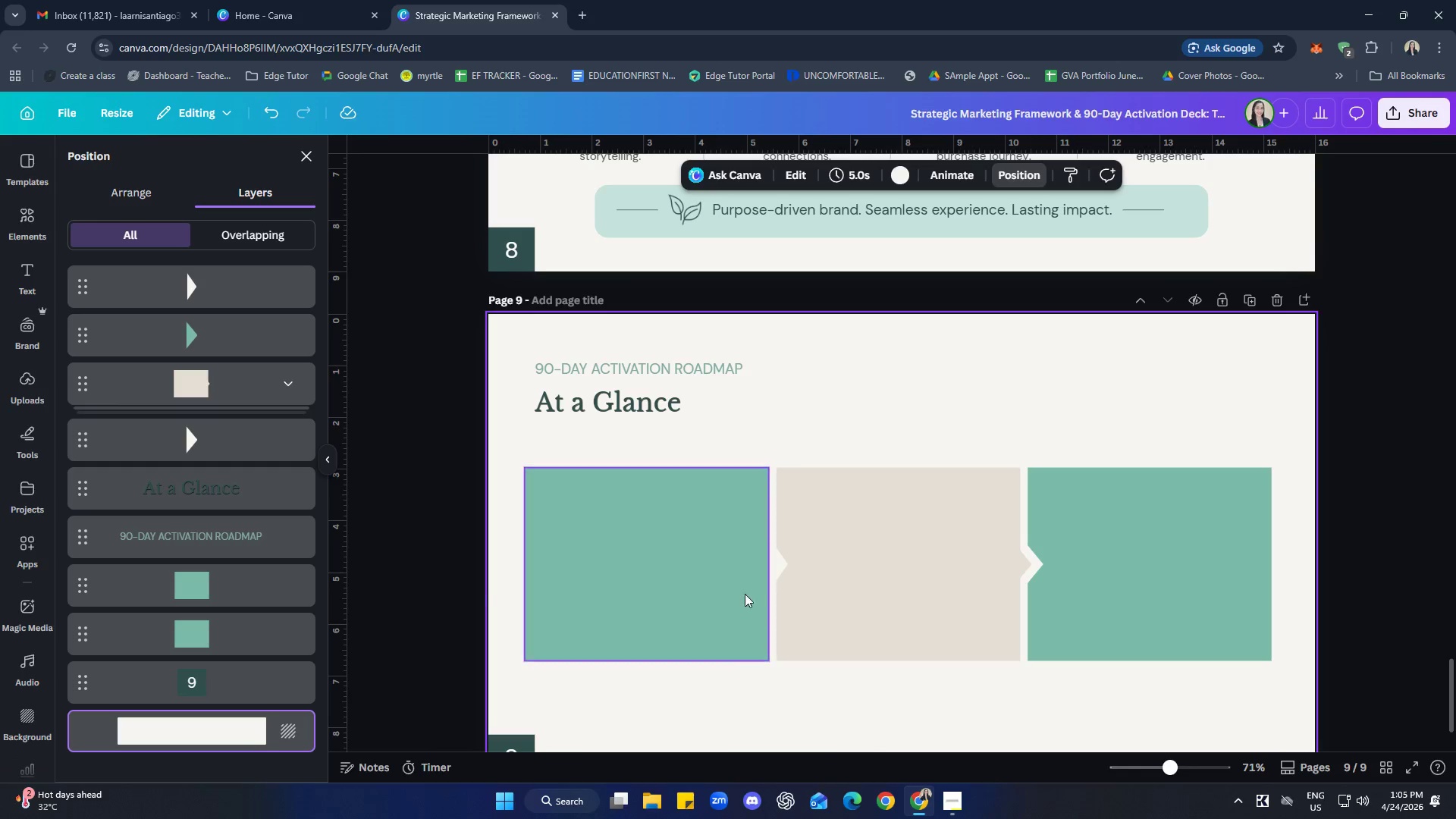 
scroll: coordinate [235, 574], scroll_direction: down, amount: 1.0
 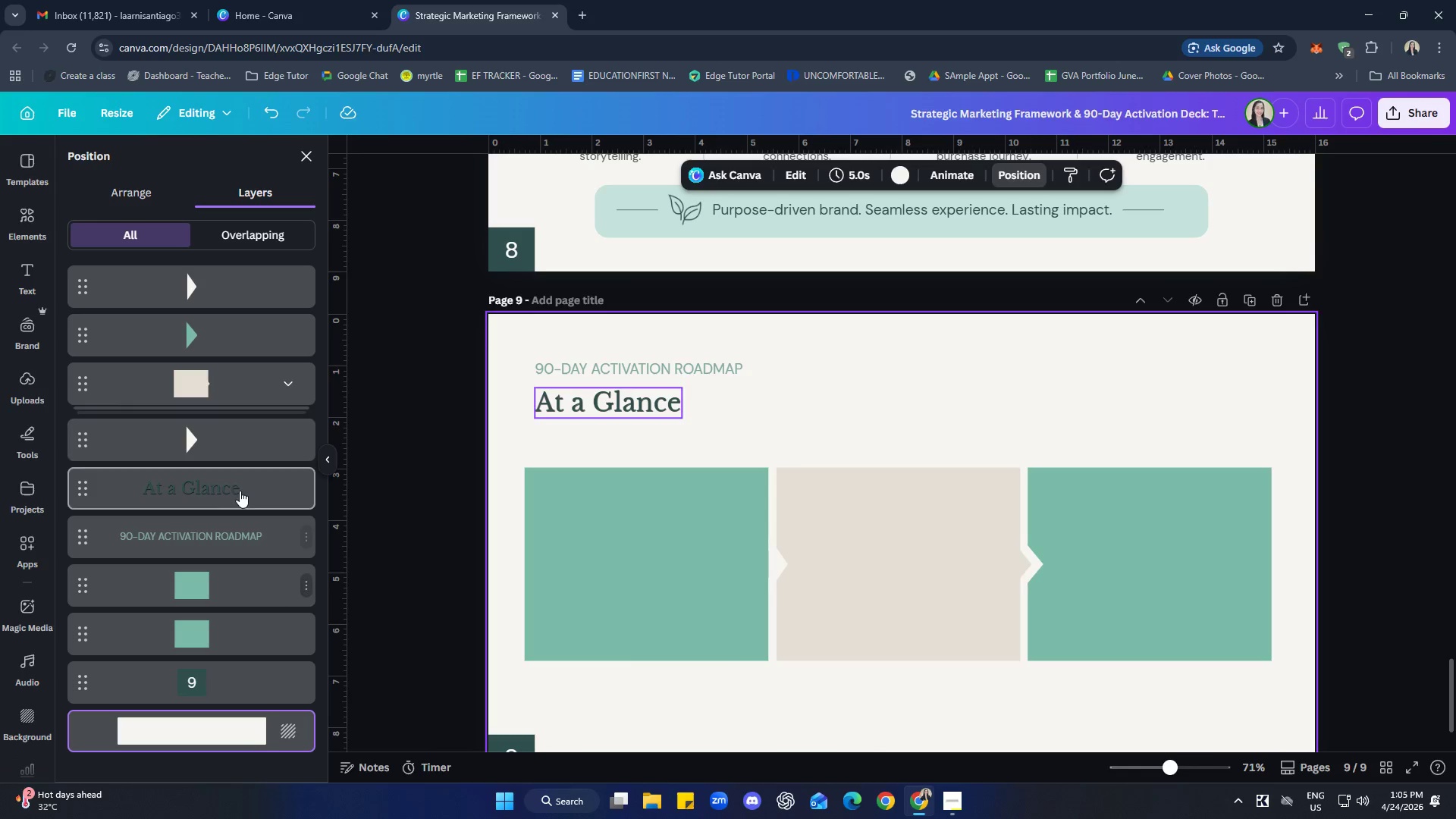 
left_click_drag(start_coordinate=[226, 431], to_coordinate=[222, 339])
 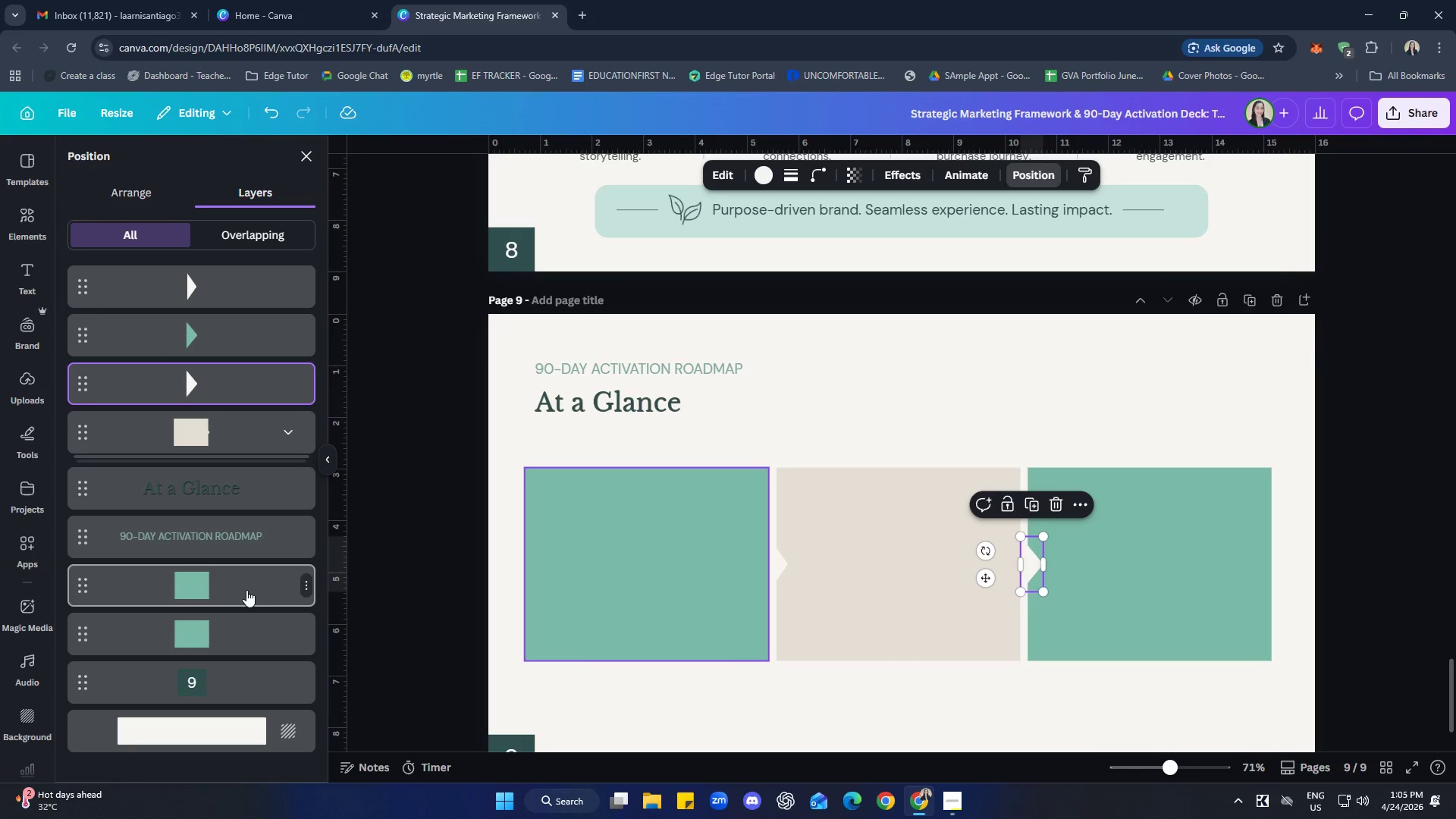 
left_click_drag(start_coordinate=[241, 582], to_coordinate=[246, 645])
 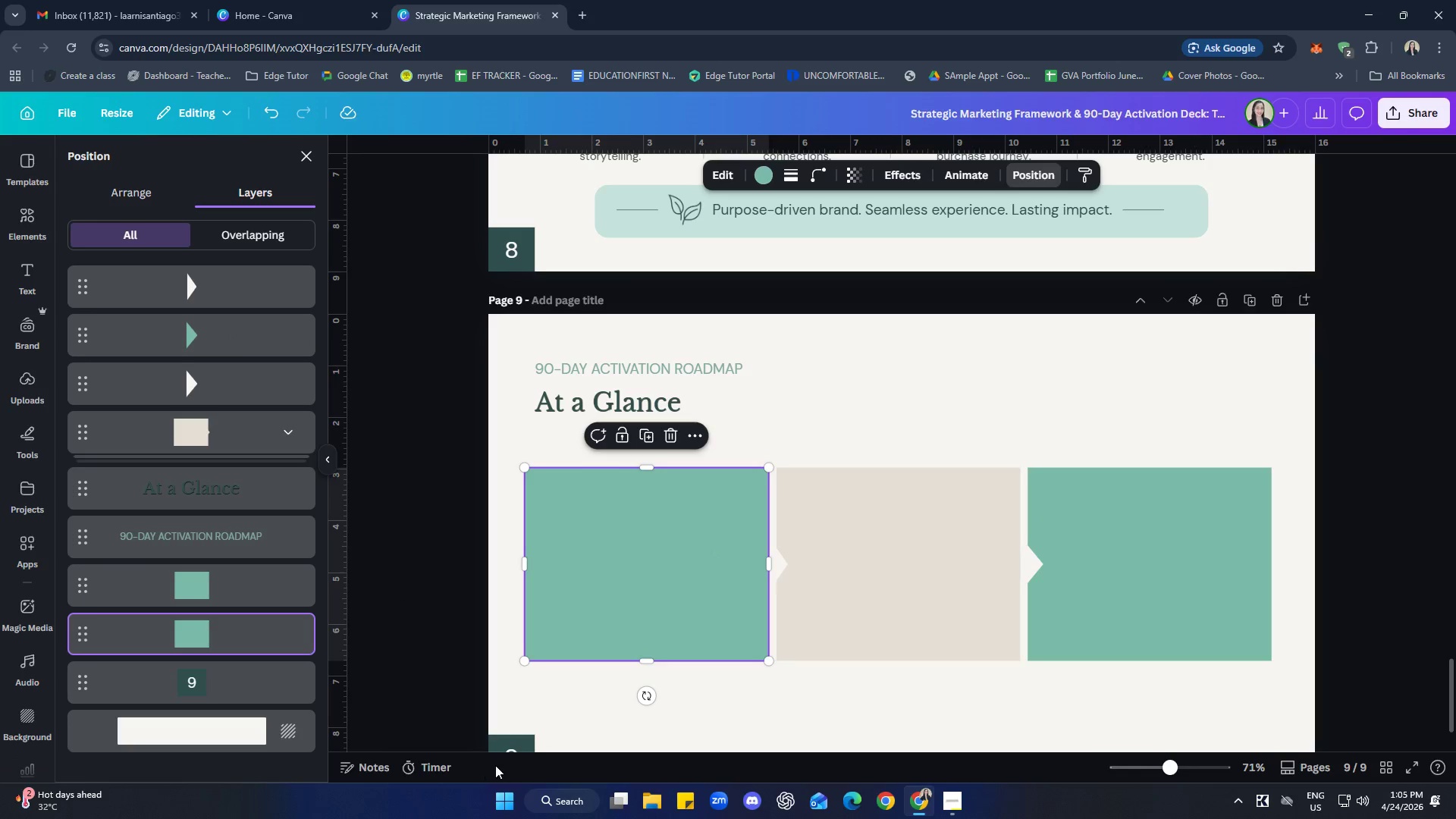 
left_click([646, 723])
 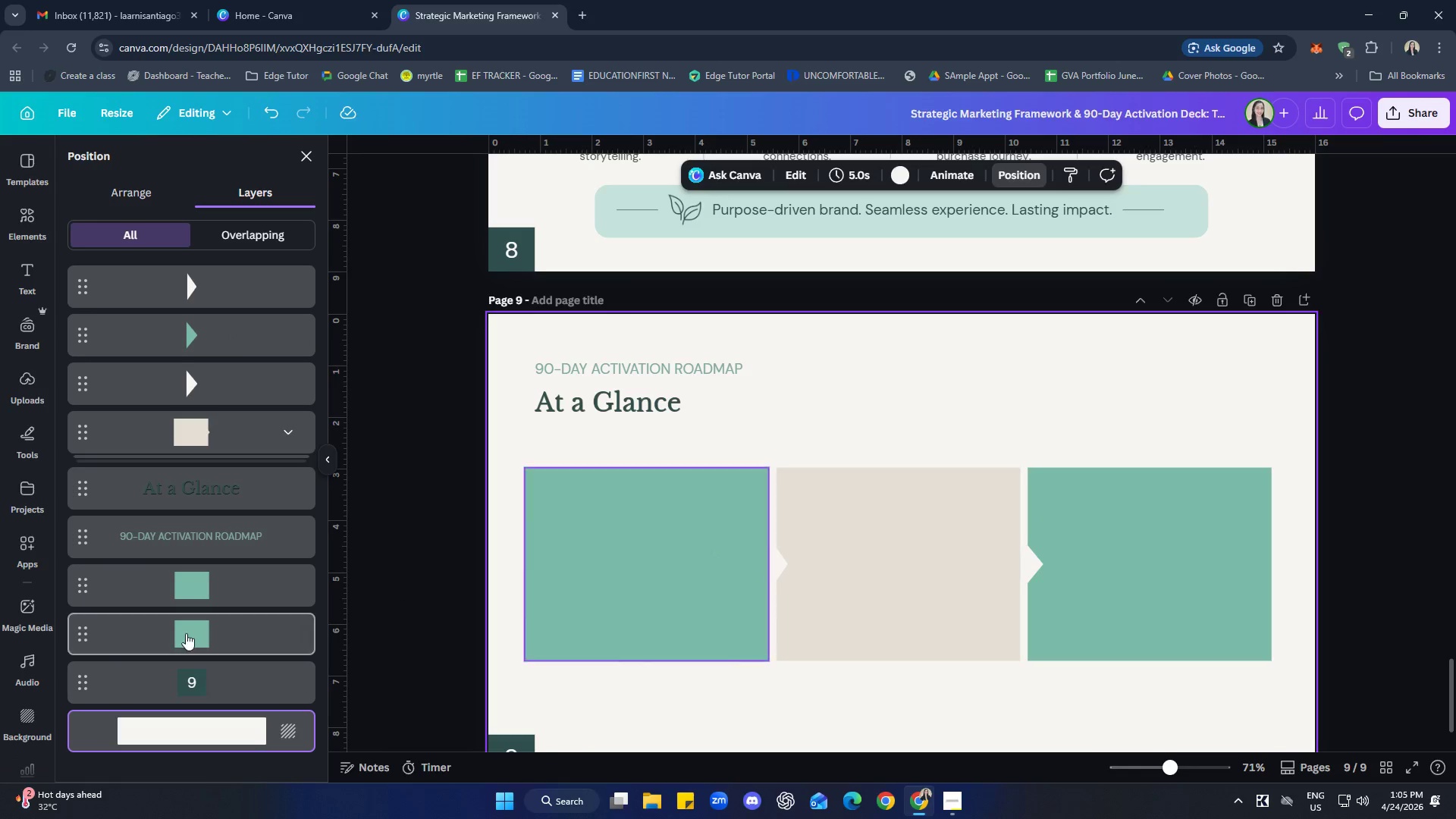 
scroll: coordinate [236, 626], scroll_direction: up, amount: 3.0
 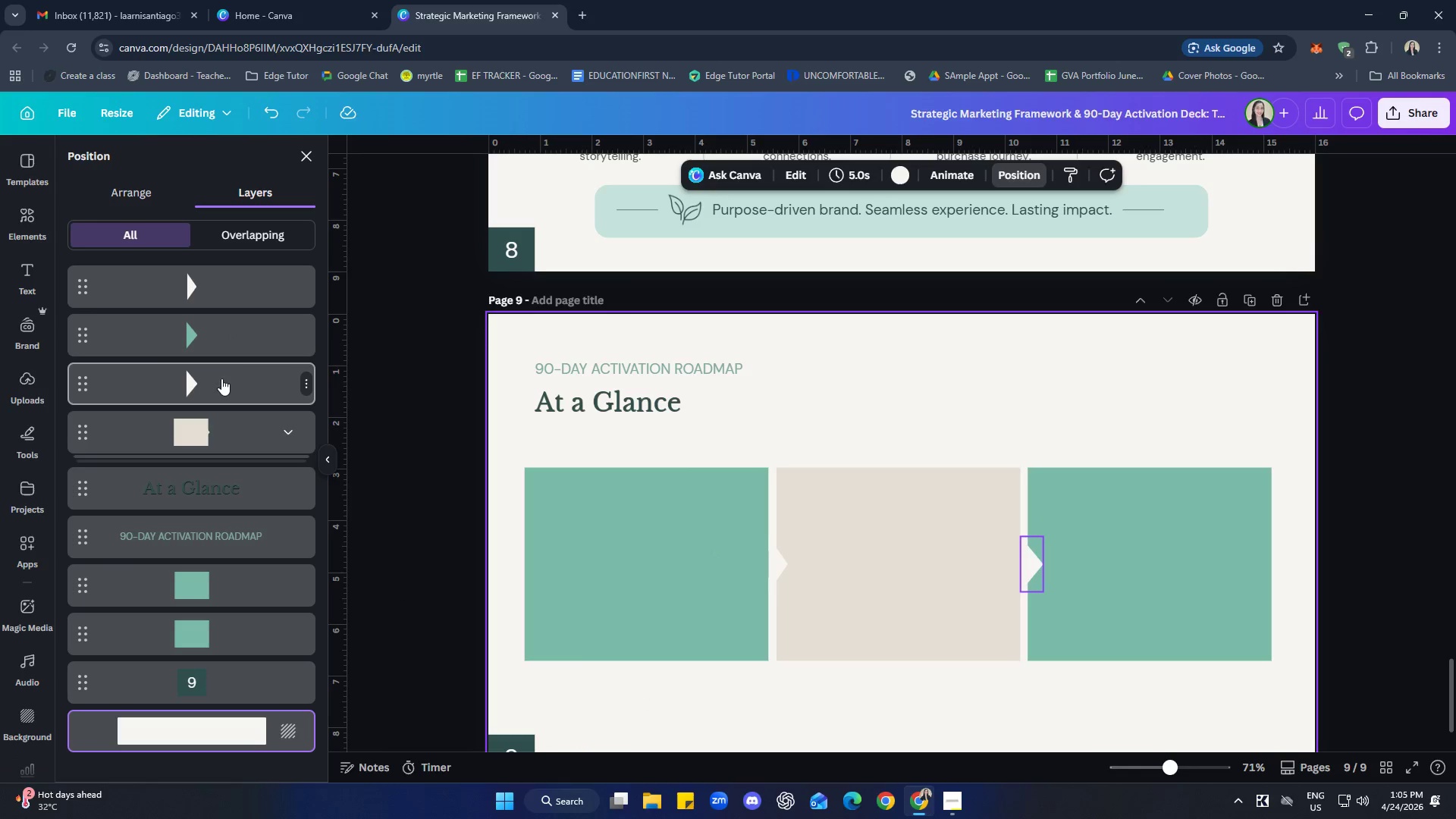 
left_click([221, 378])
 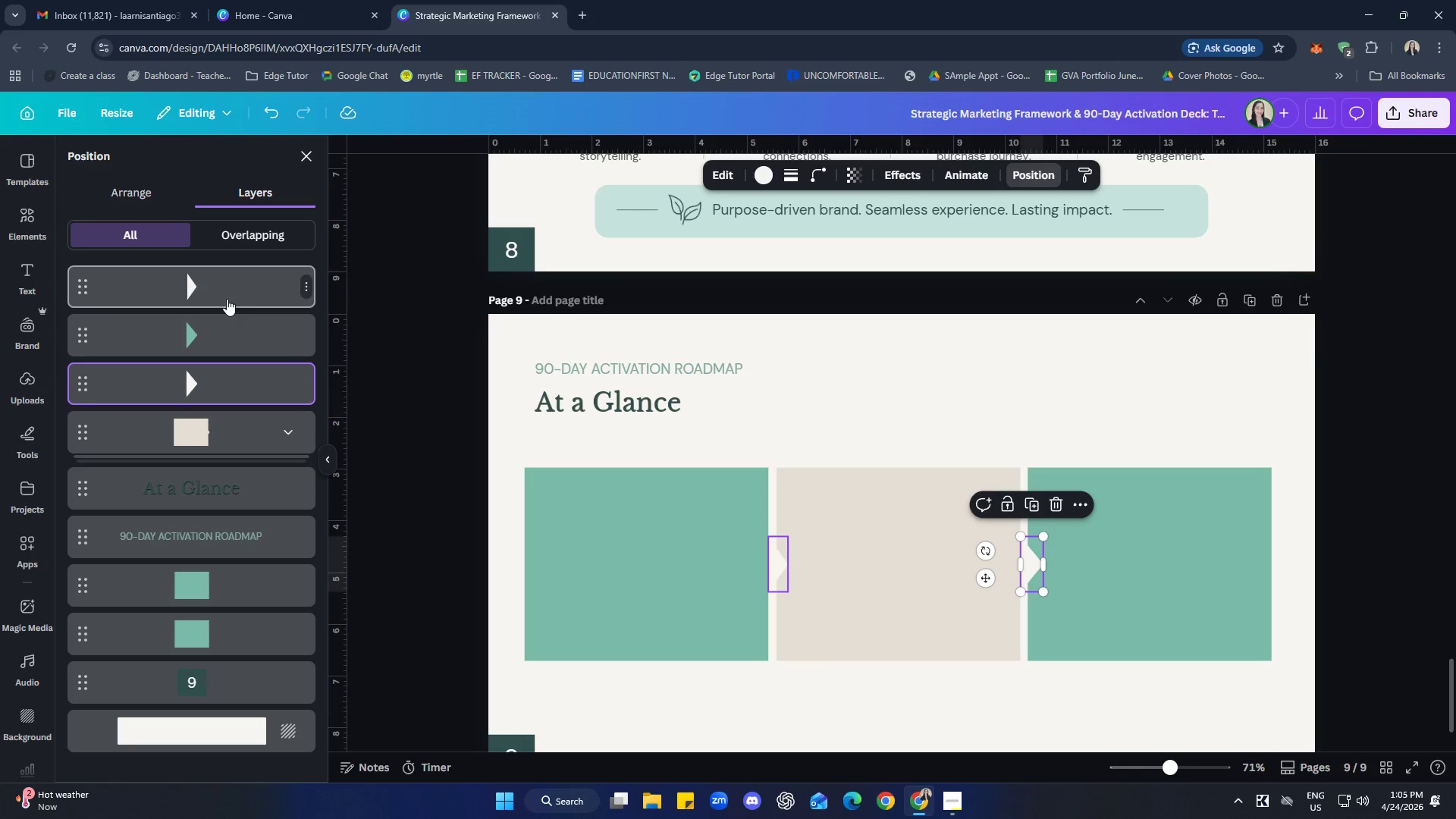 
left_click_drag(start_coordinate=[232, 387], to_coordinate=[239, 279])
 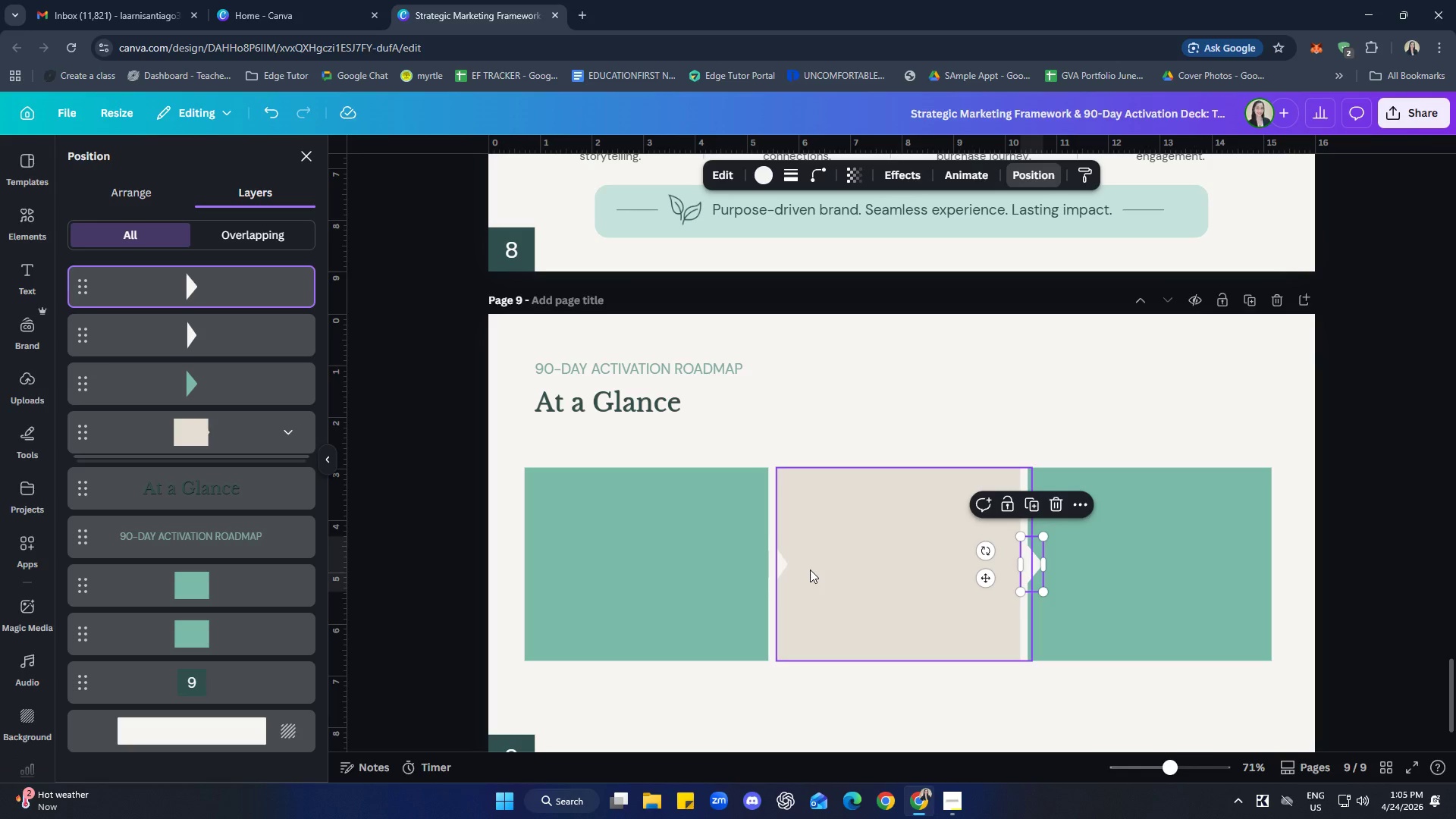 
left_click([777, 570])
 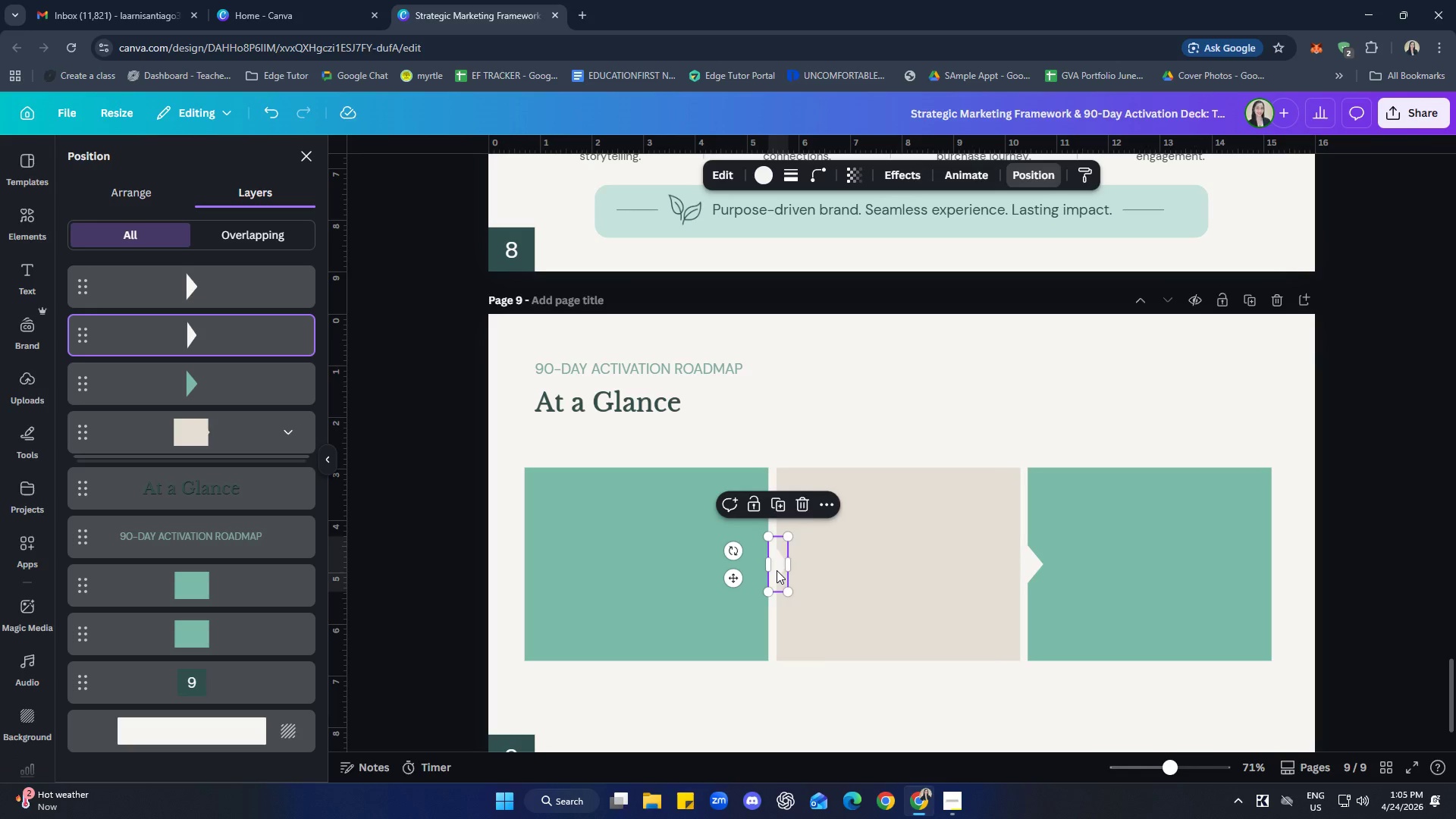 
right_click([777, 570])
 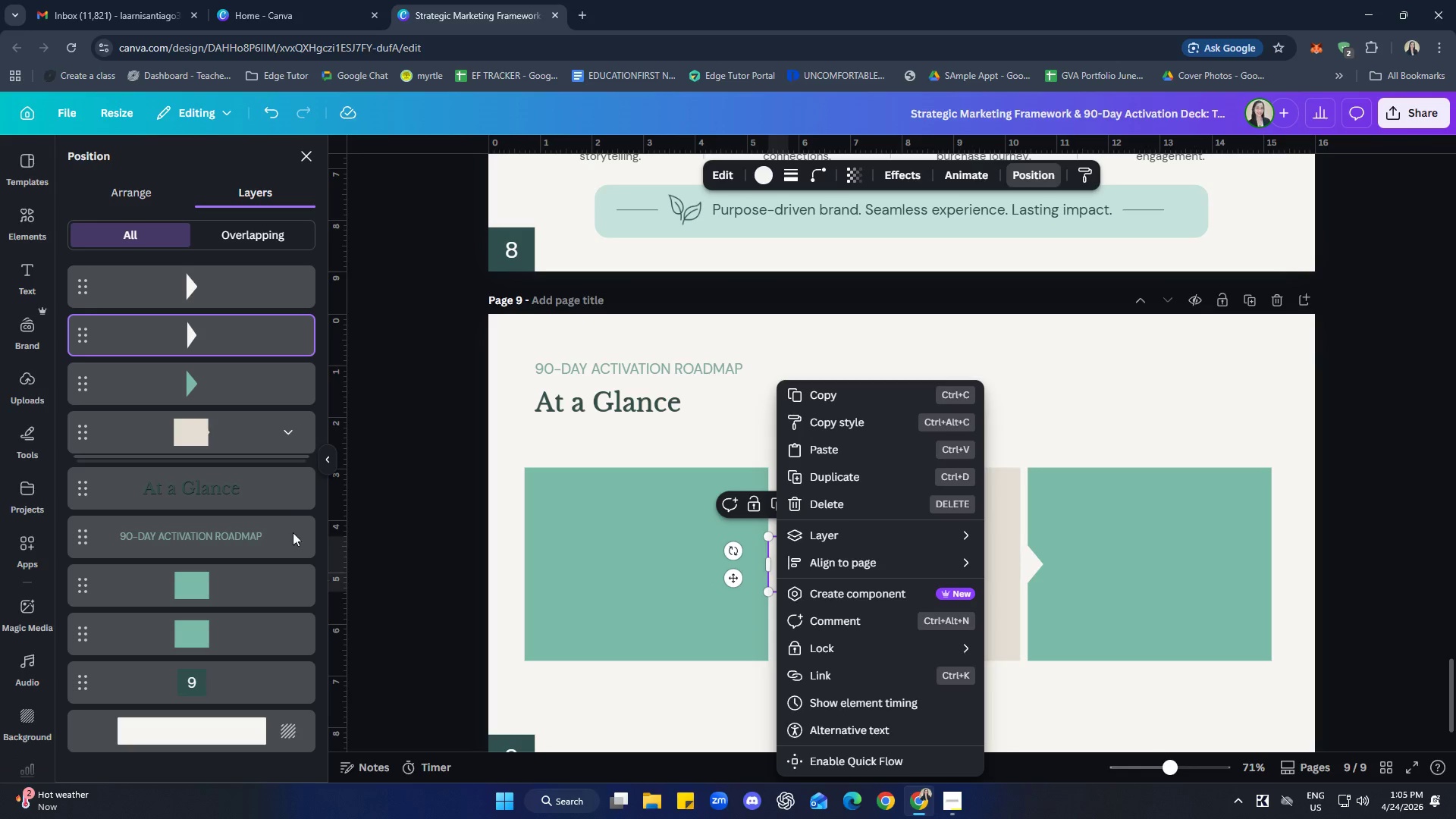 
left_click([286, 432])
 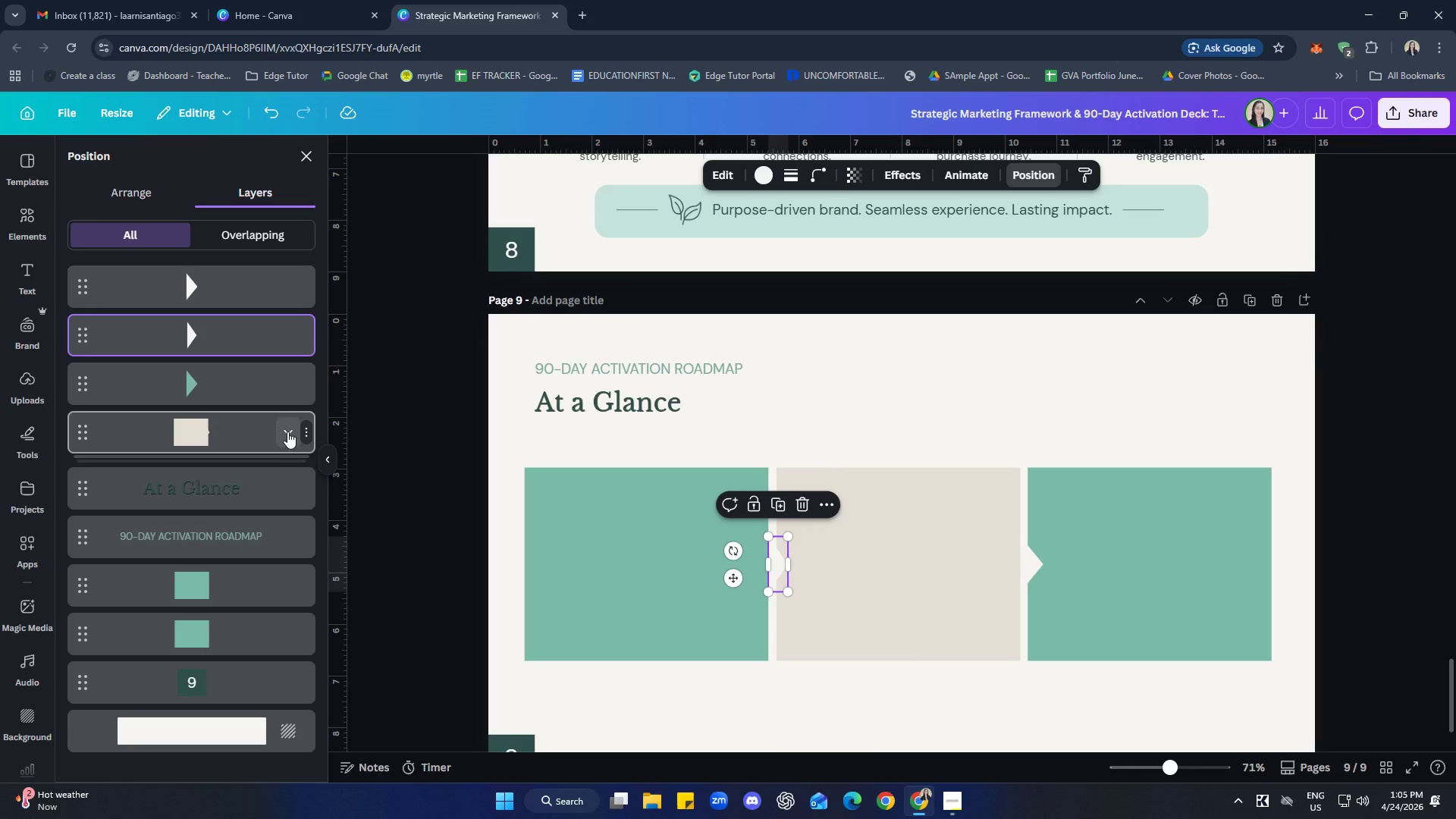 
left_click([287, 431])
 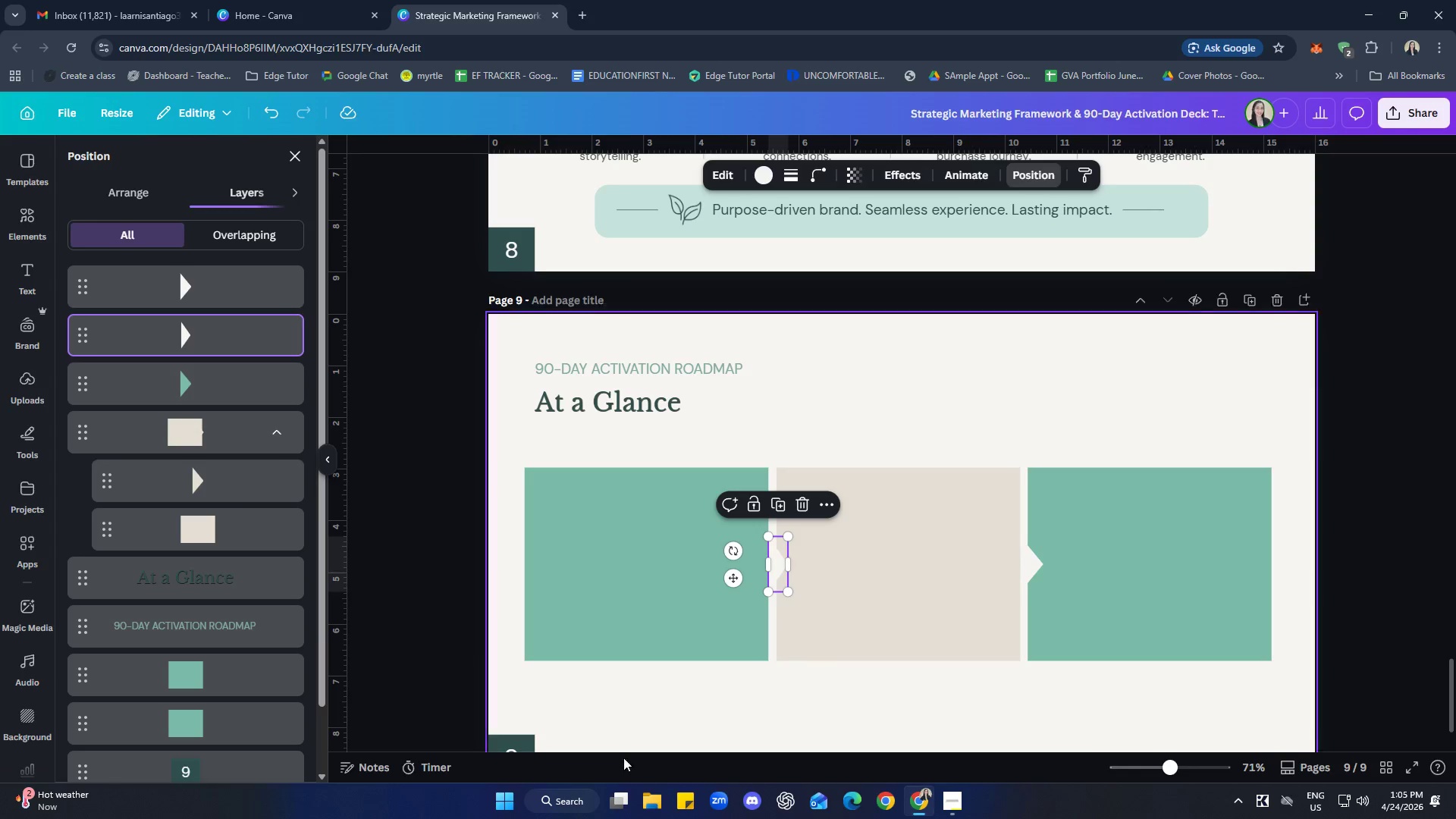 
double_click([893, 616])
 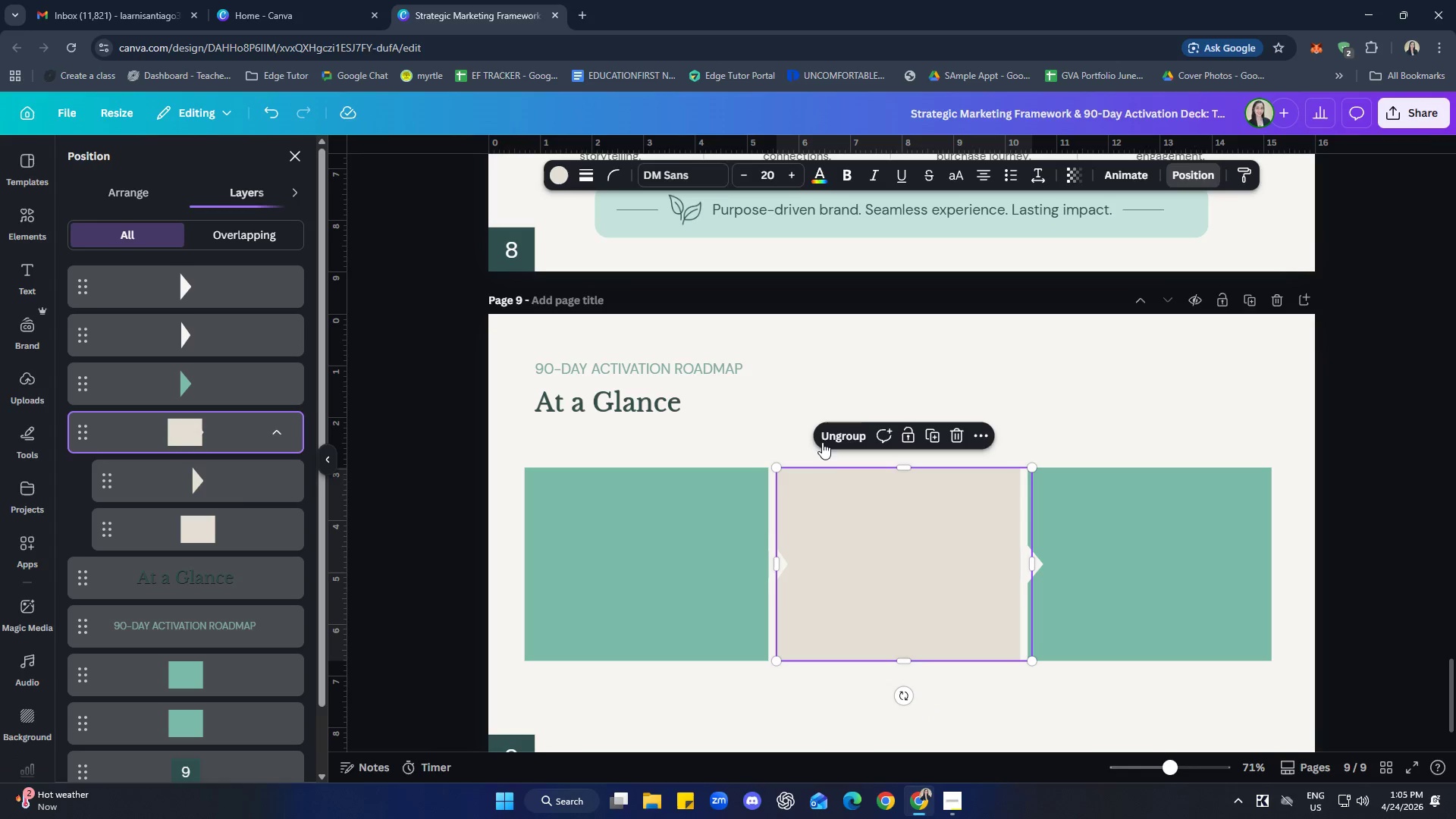 
left_click([827, 435])
 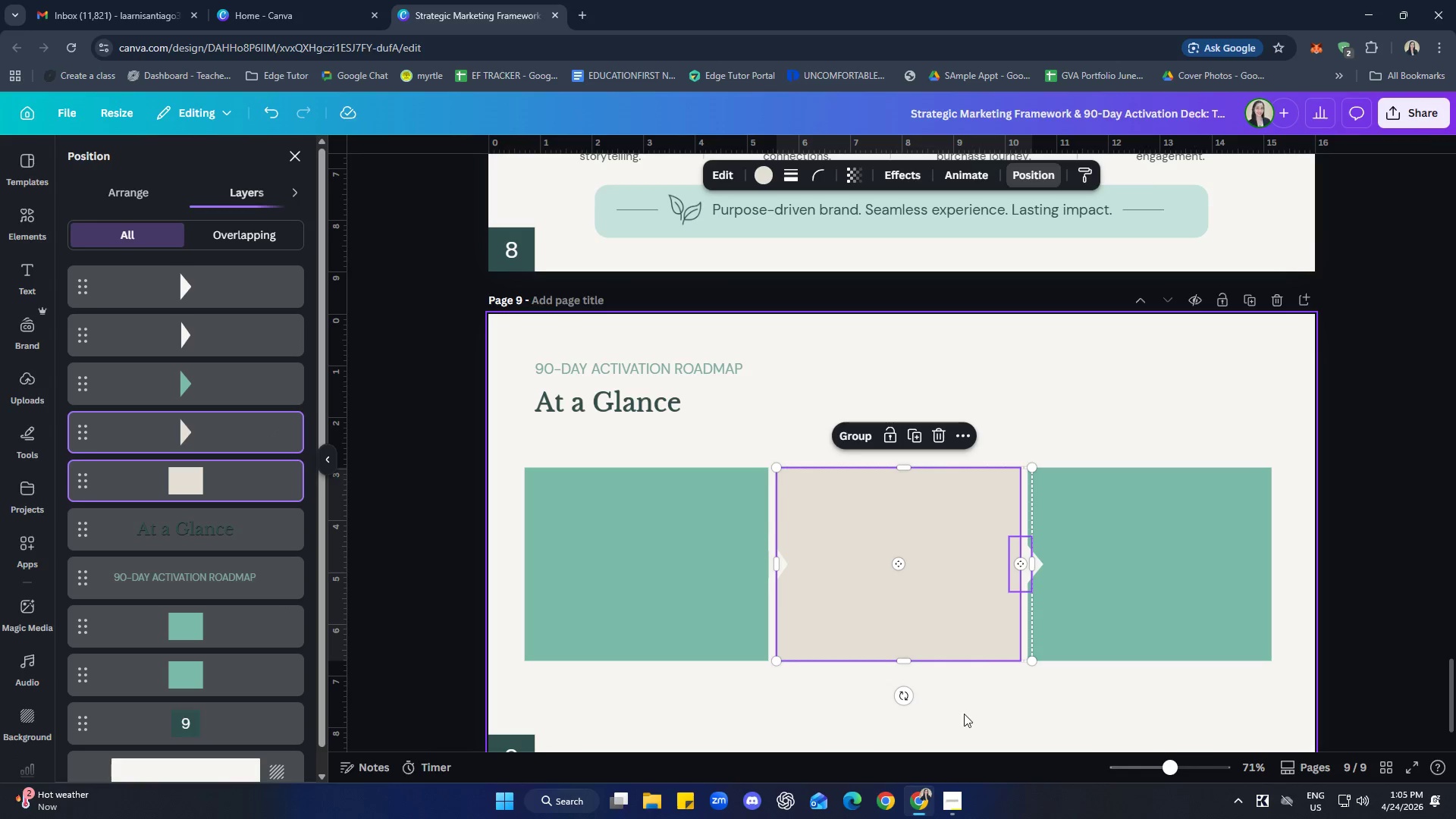 
left_click([965, 711])
 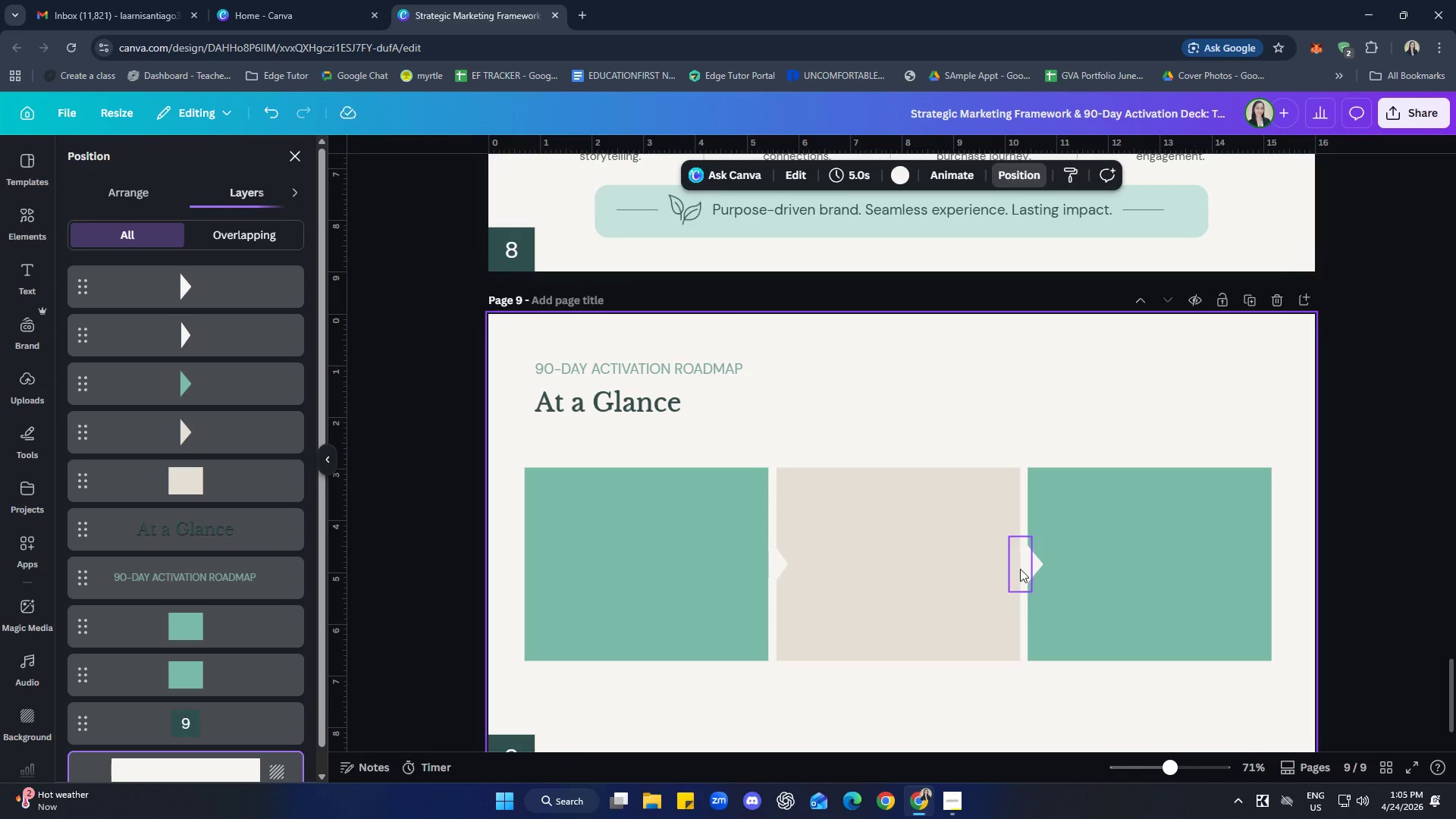 
left_click([1023, 568])
 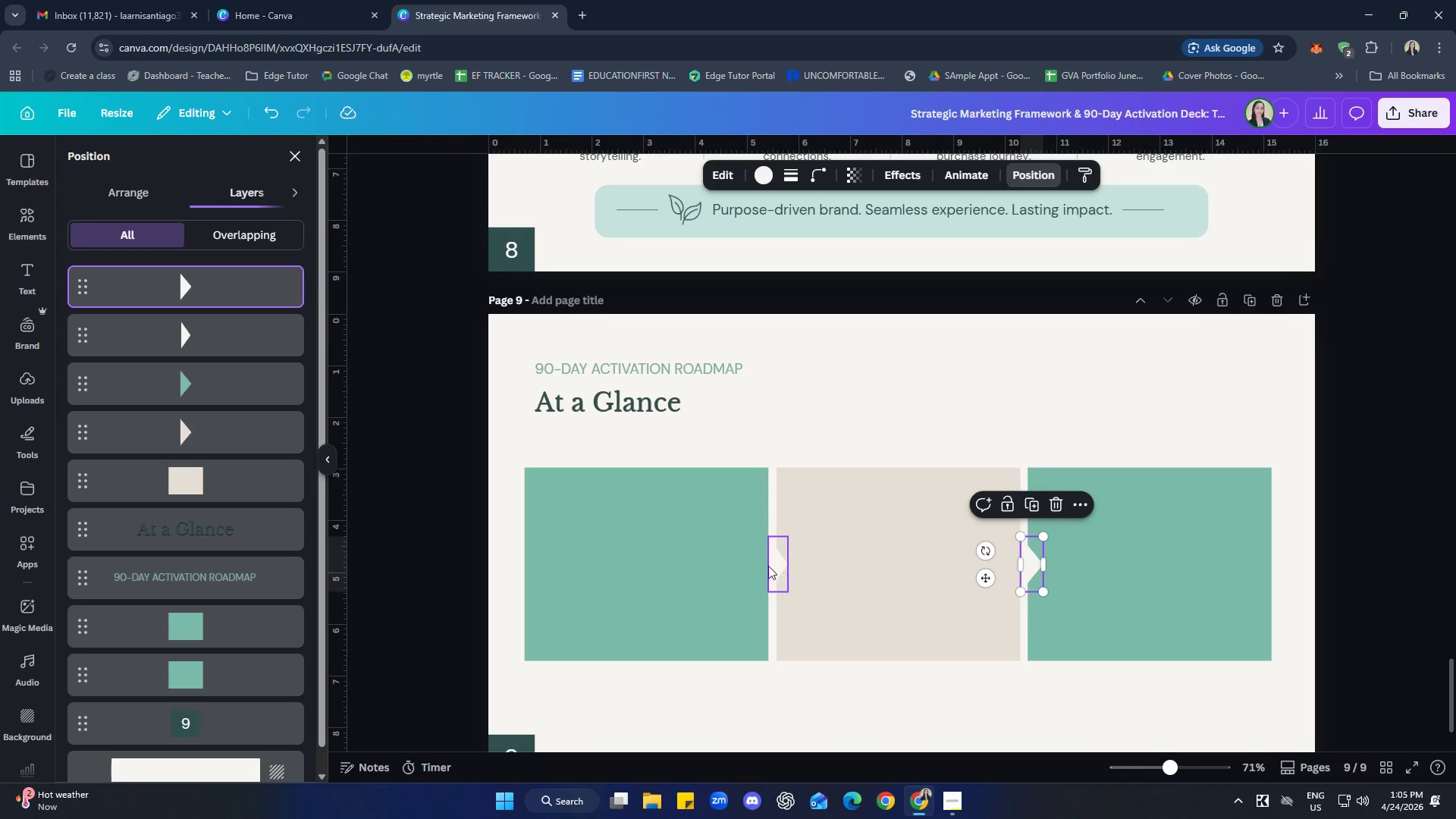 
double_click([700, 558])
 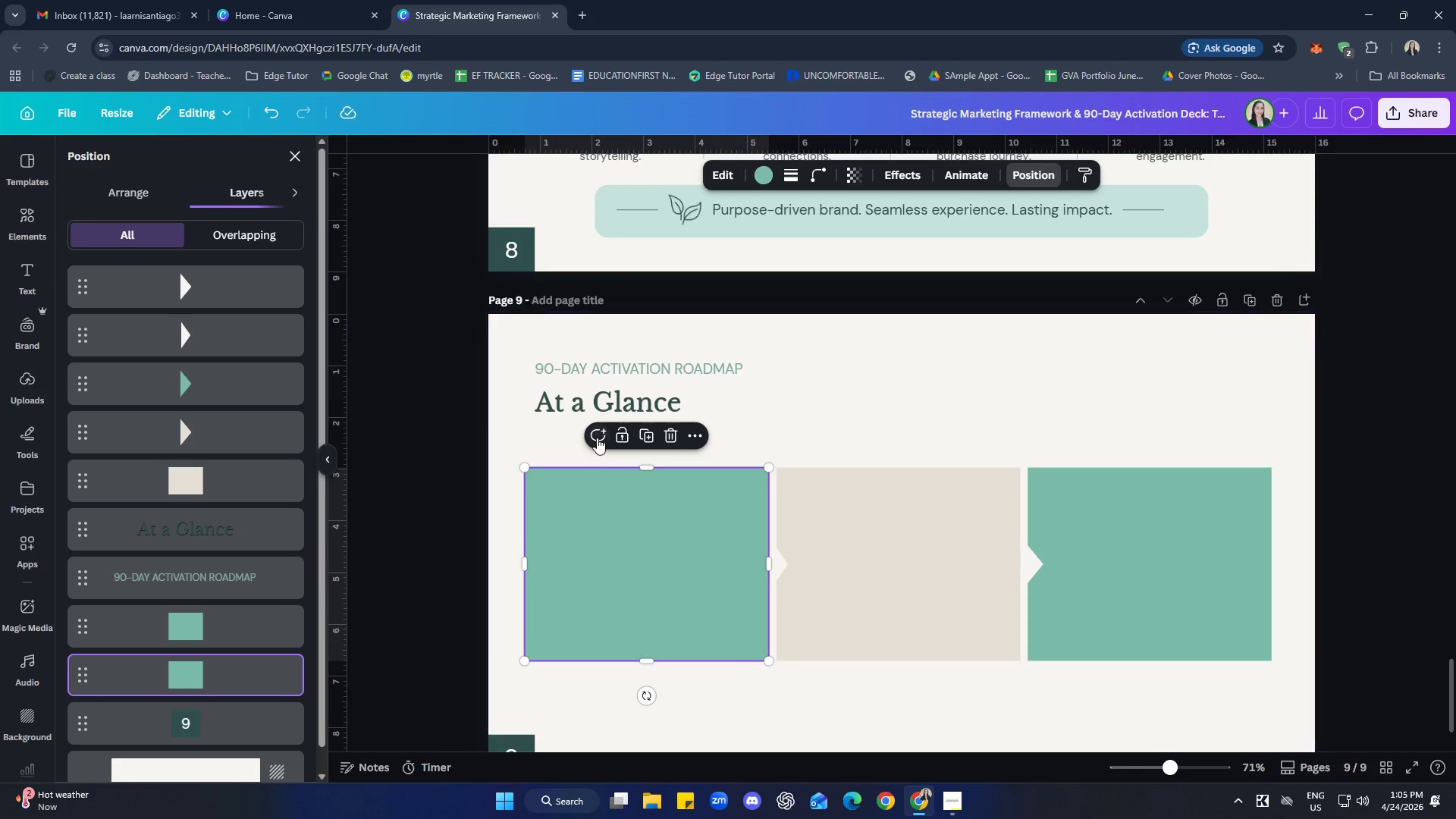 
left_click([982, 783])
 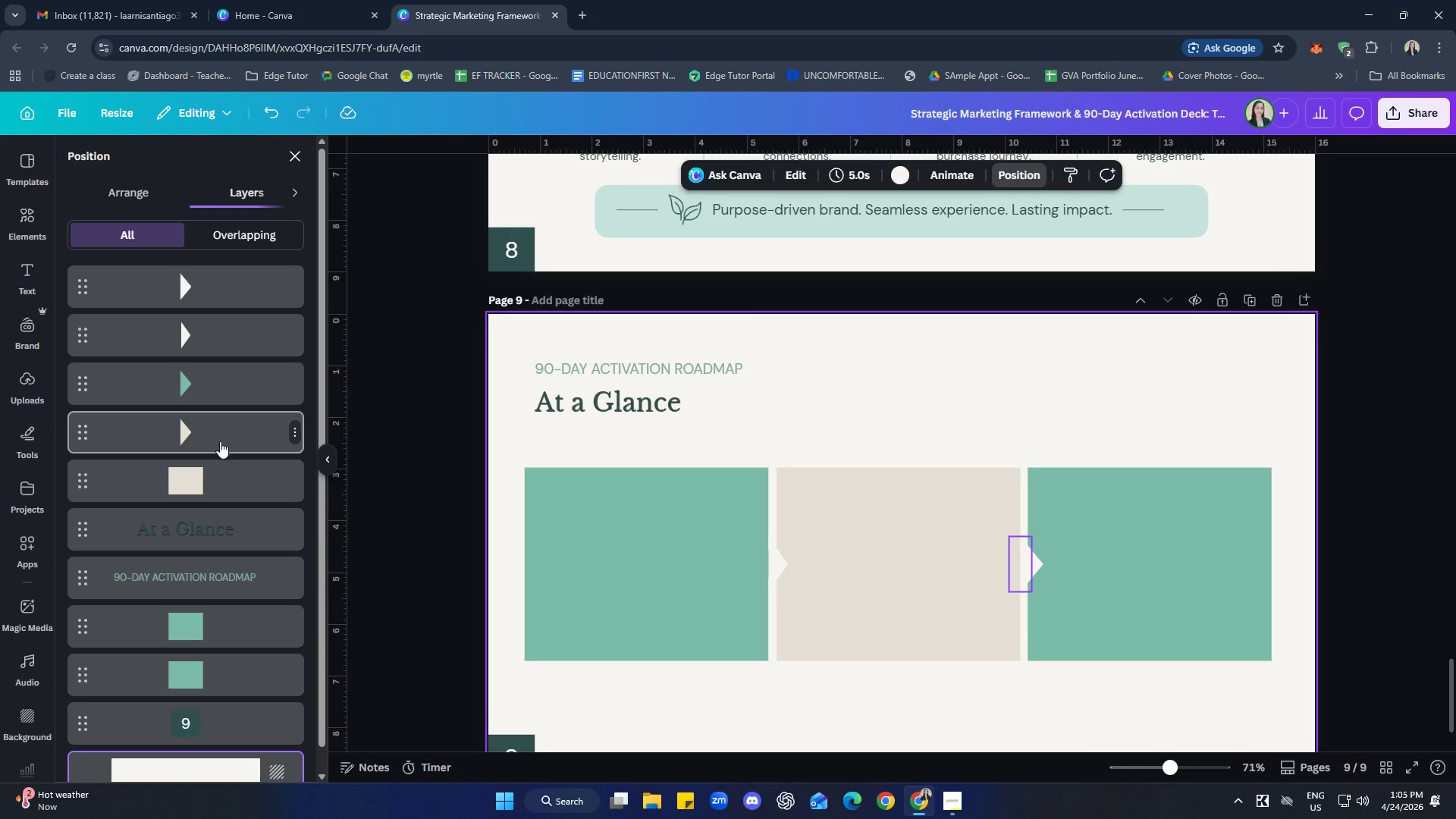 
left_click_drag(start_coordinate=[223, 485], to_coordinate=[222, 613])
 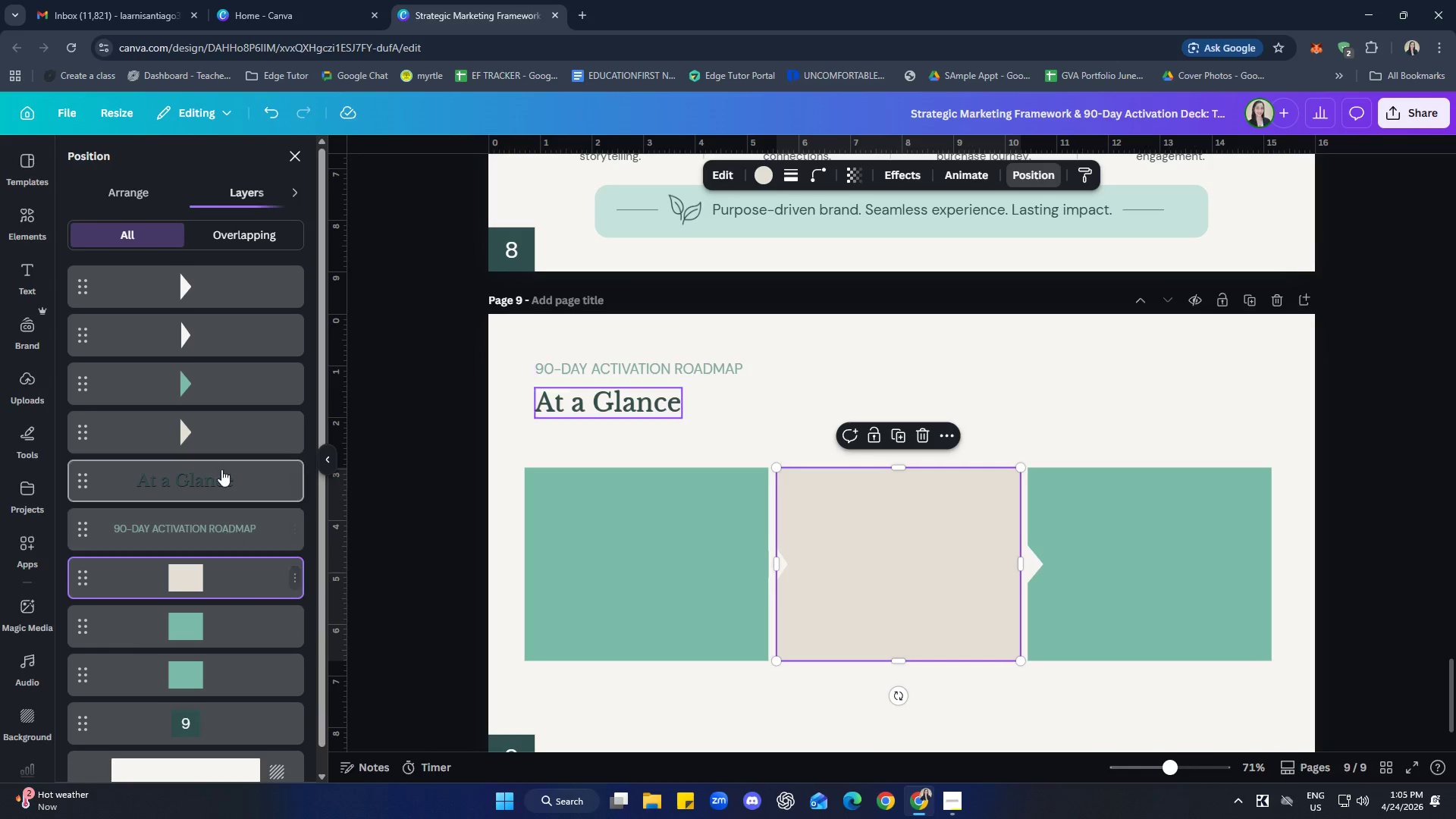 
left_click_drag(start_coordinate=[220, 419], to_coordinate=[218, 338])
 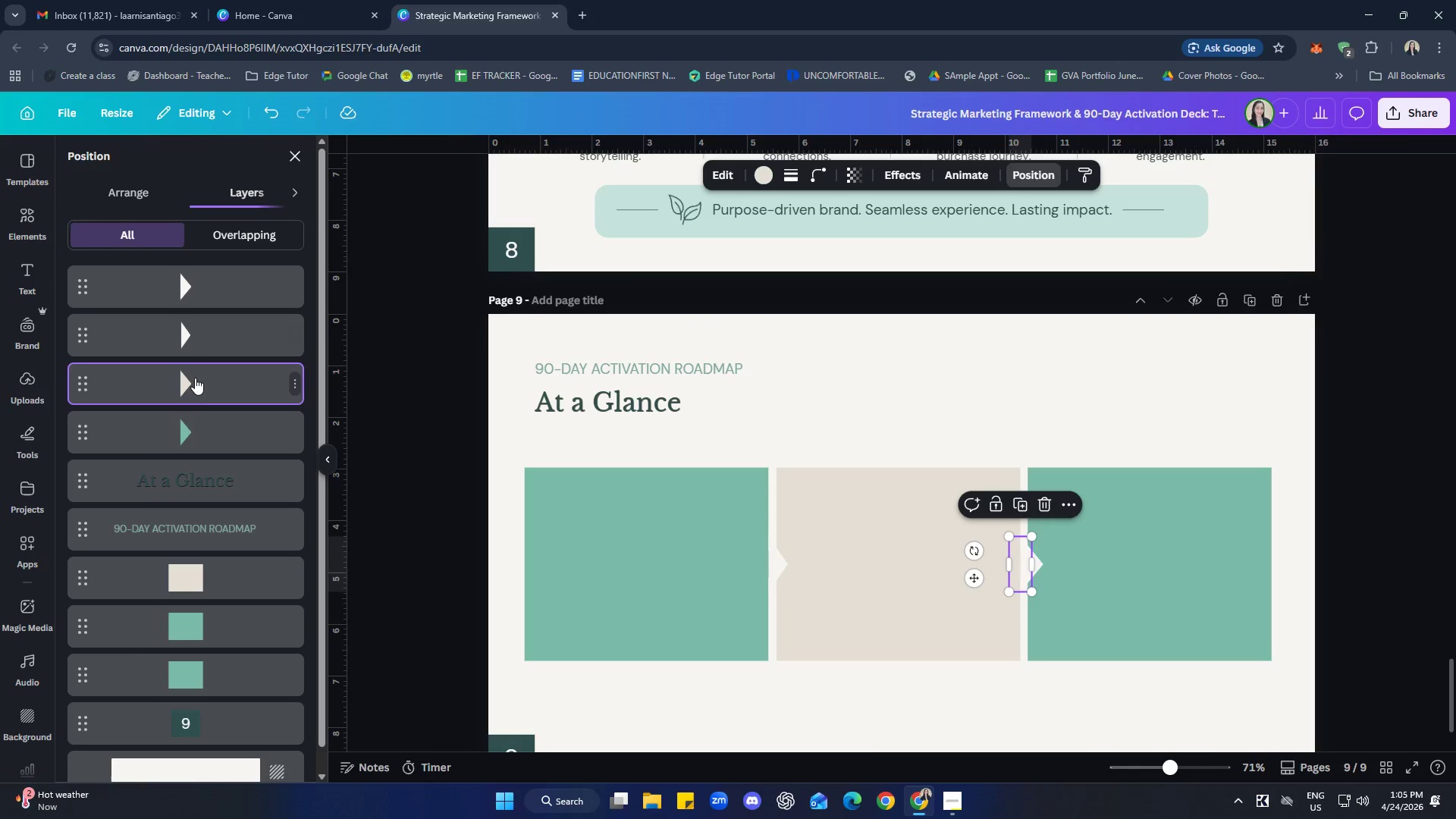 
left_click_drag(start_coordinate=[203, 393], to_coordinate=[204, 286])
 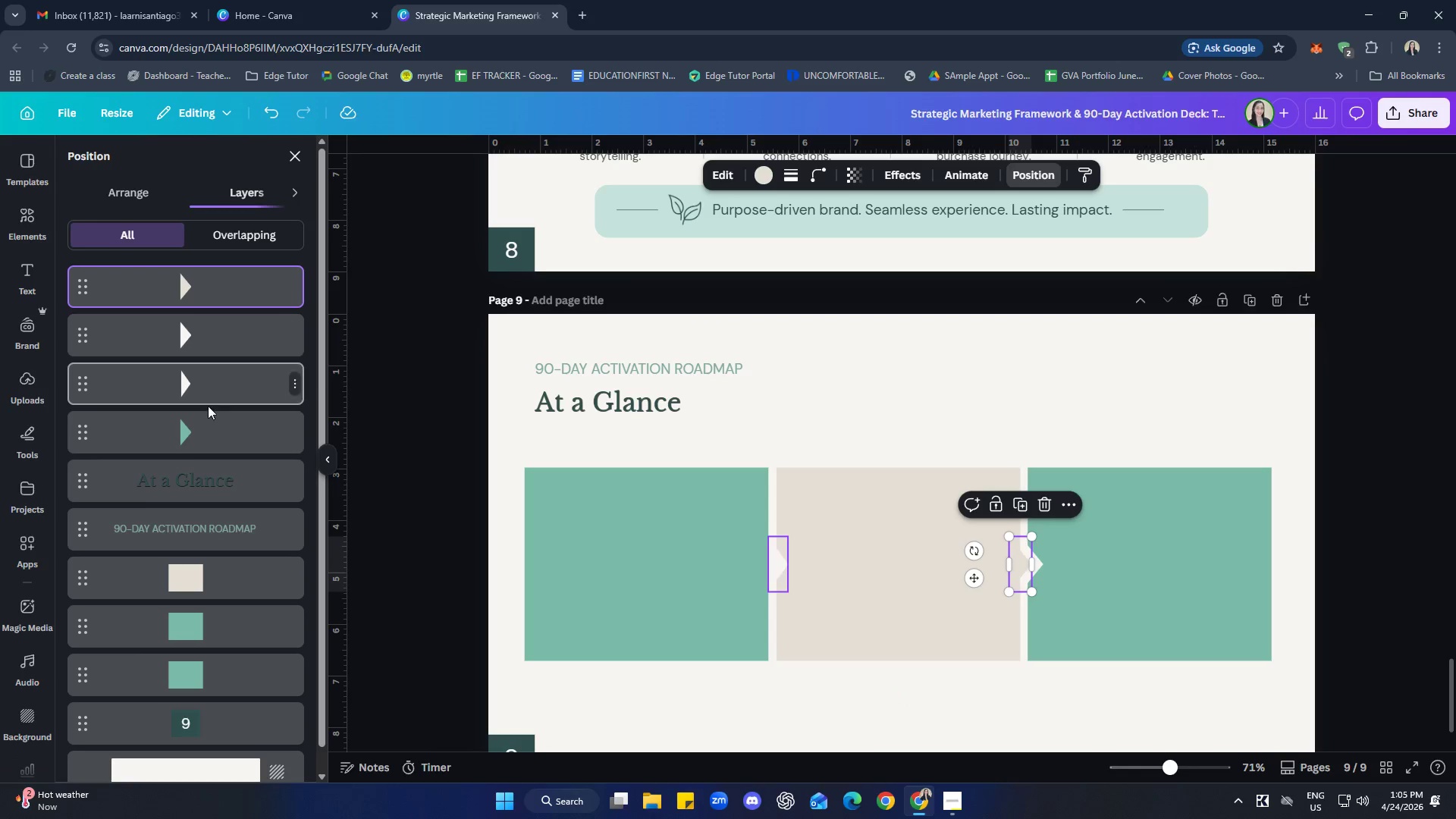 
left_click_drag(start_coordinate=[203, 429], to_coordinate=[207, 350])
 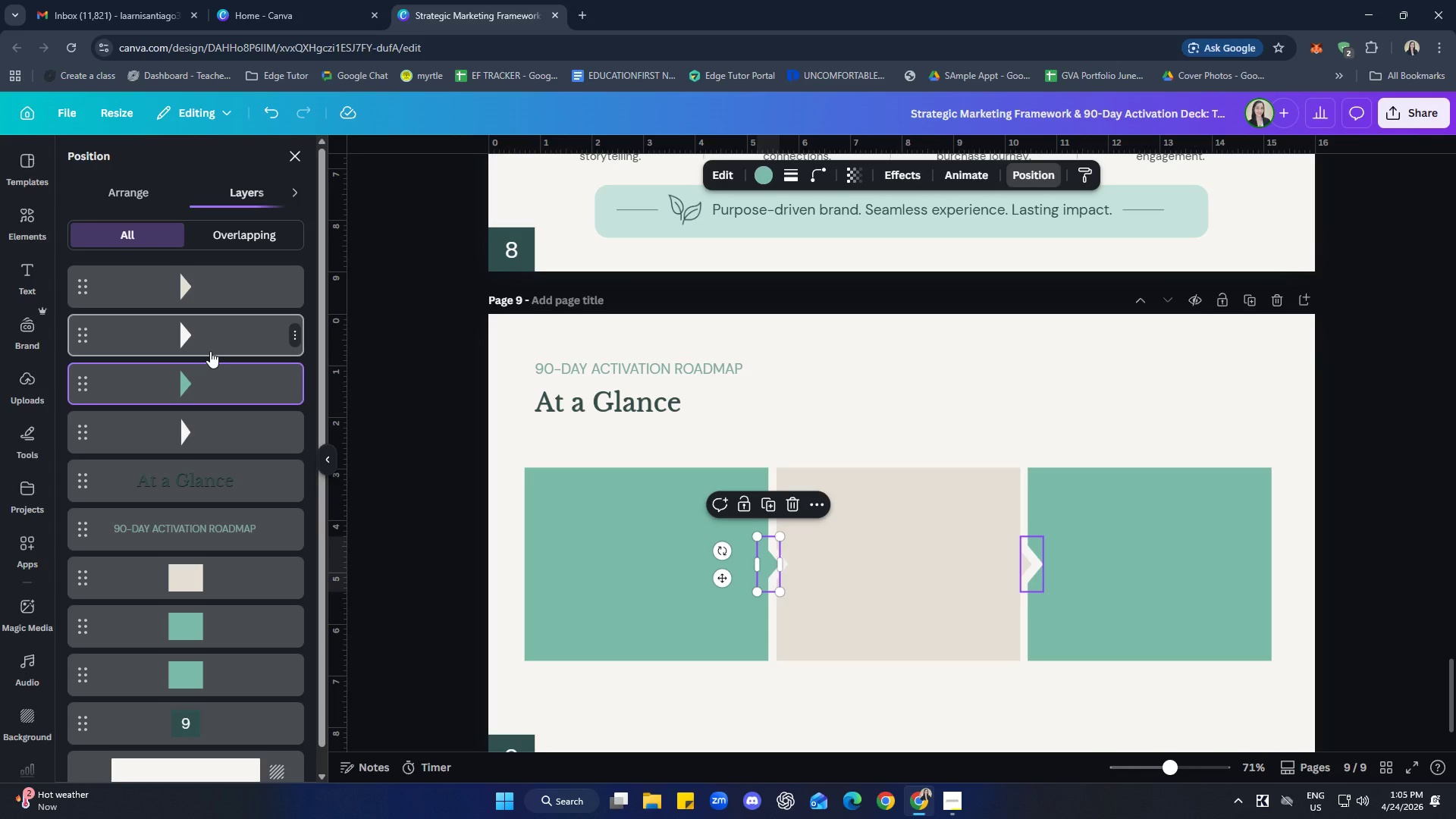 
left_click([981, 726])
 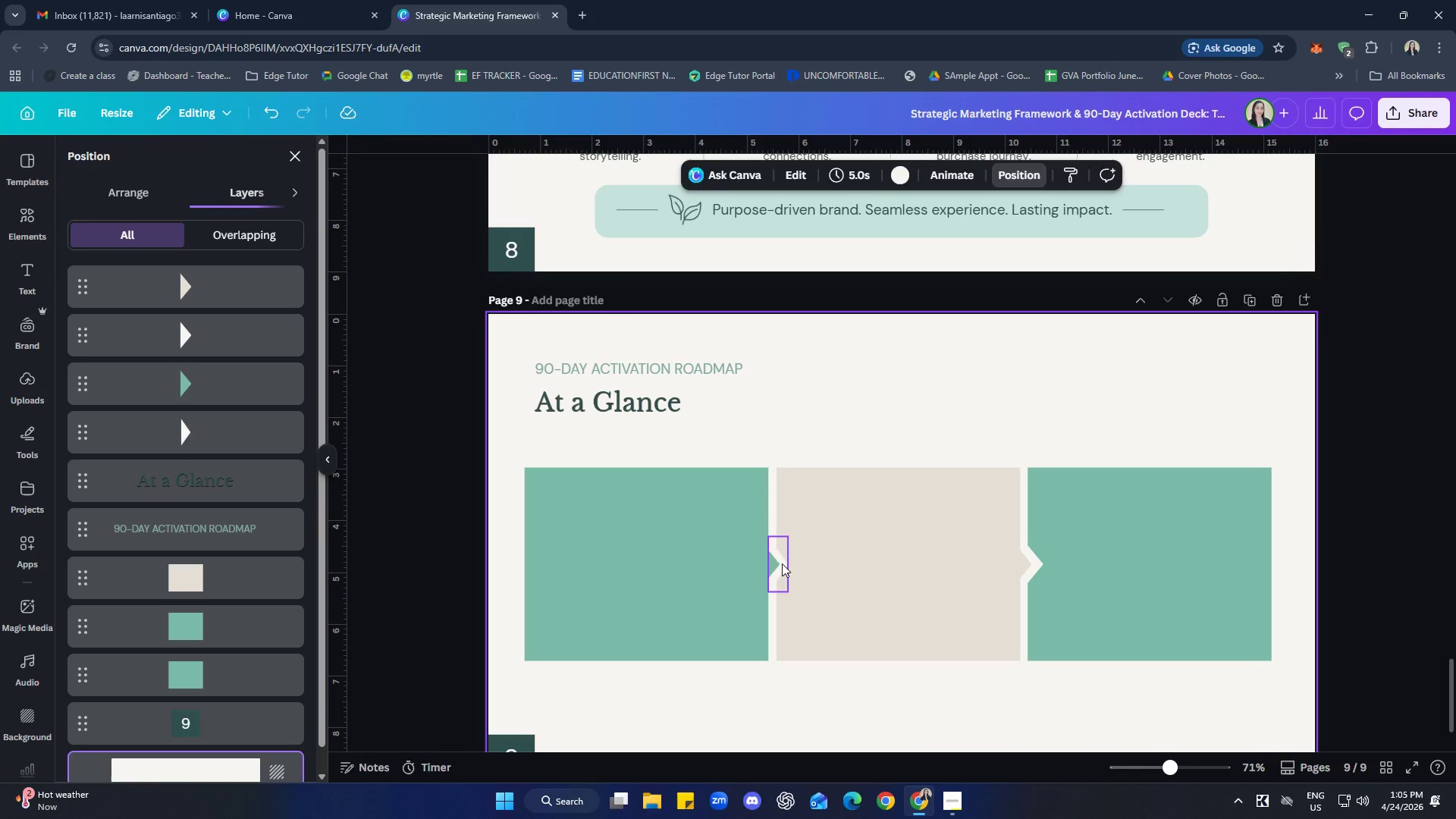 
wait(5.03)
 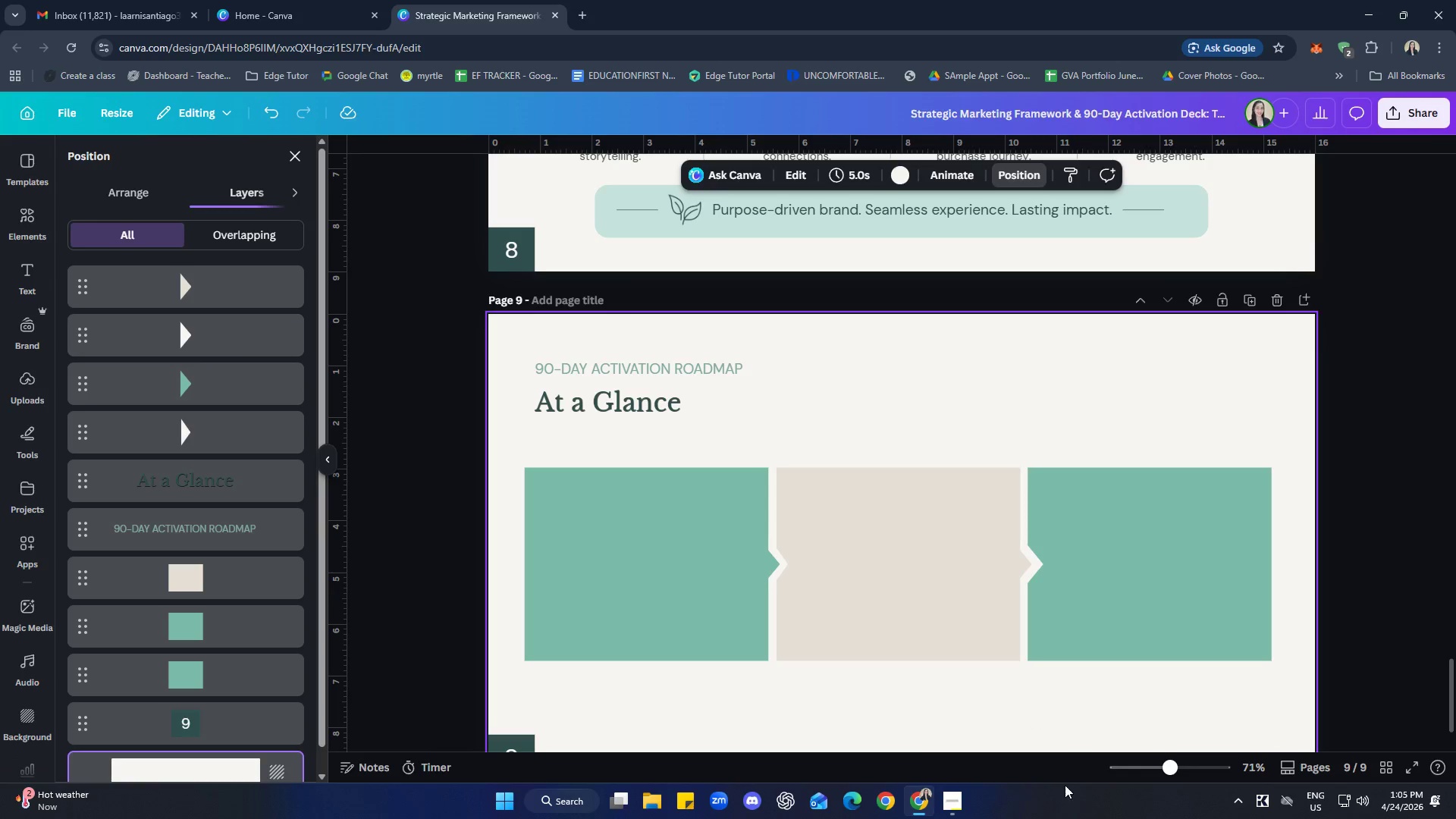 
hold_key(key=ShiftLeft, duration=1.92)
left_click([777, 565])
 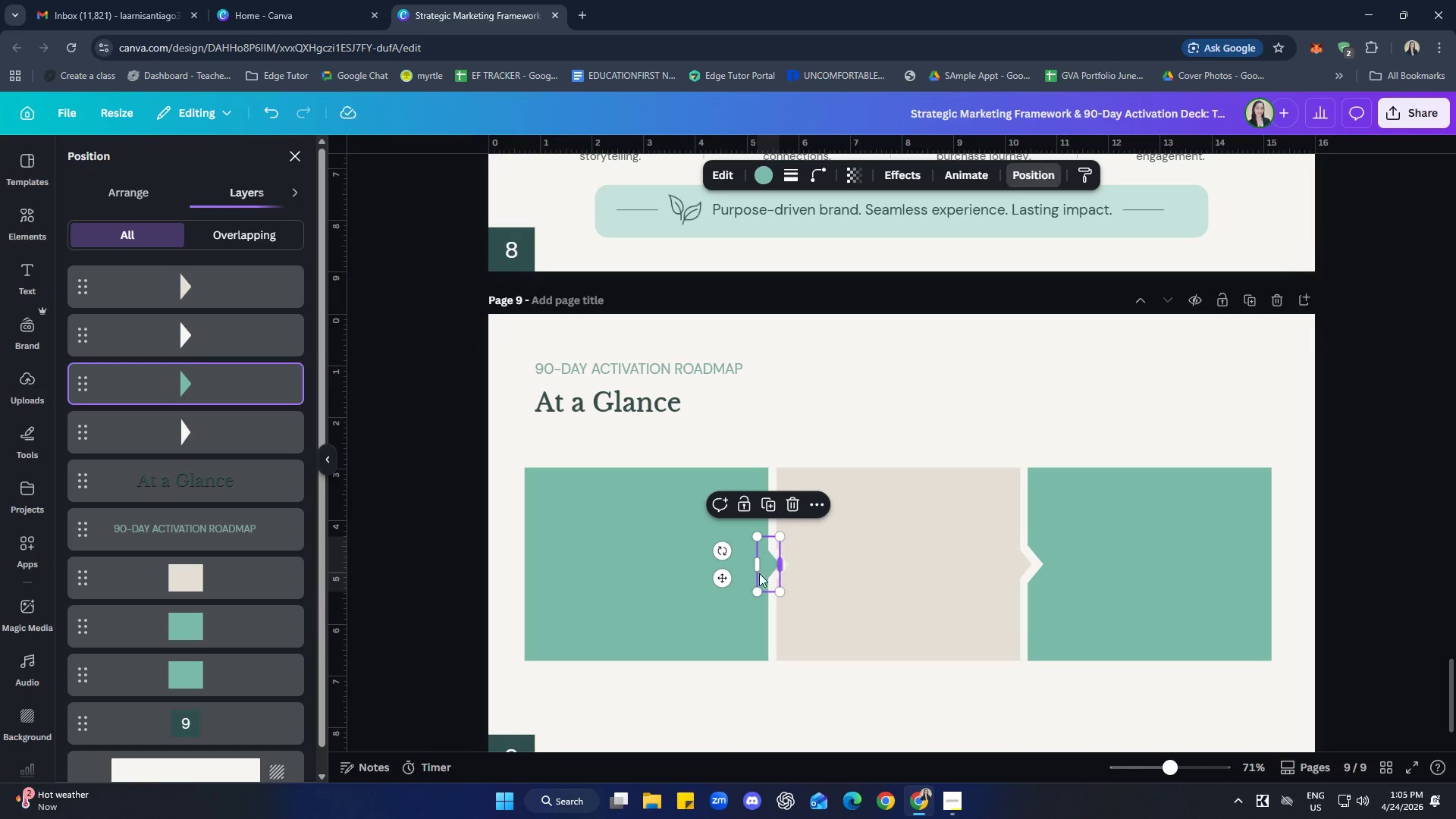 
double_click([673, 583])
 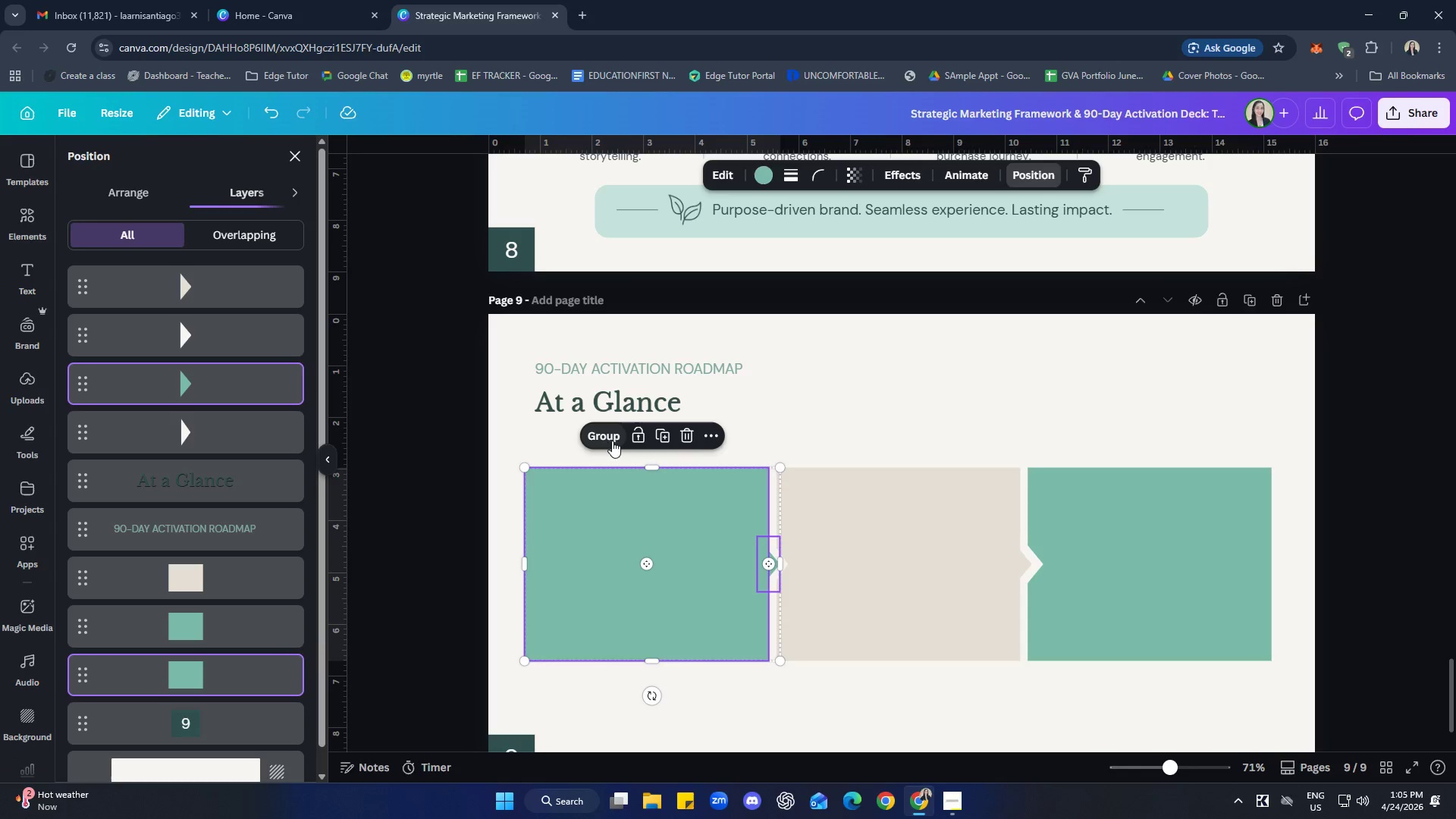 
left_click([604, 437])
 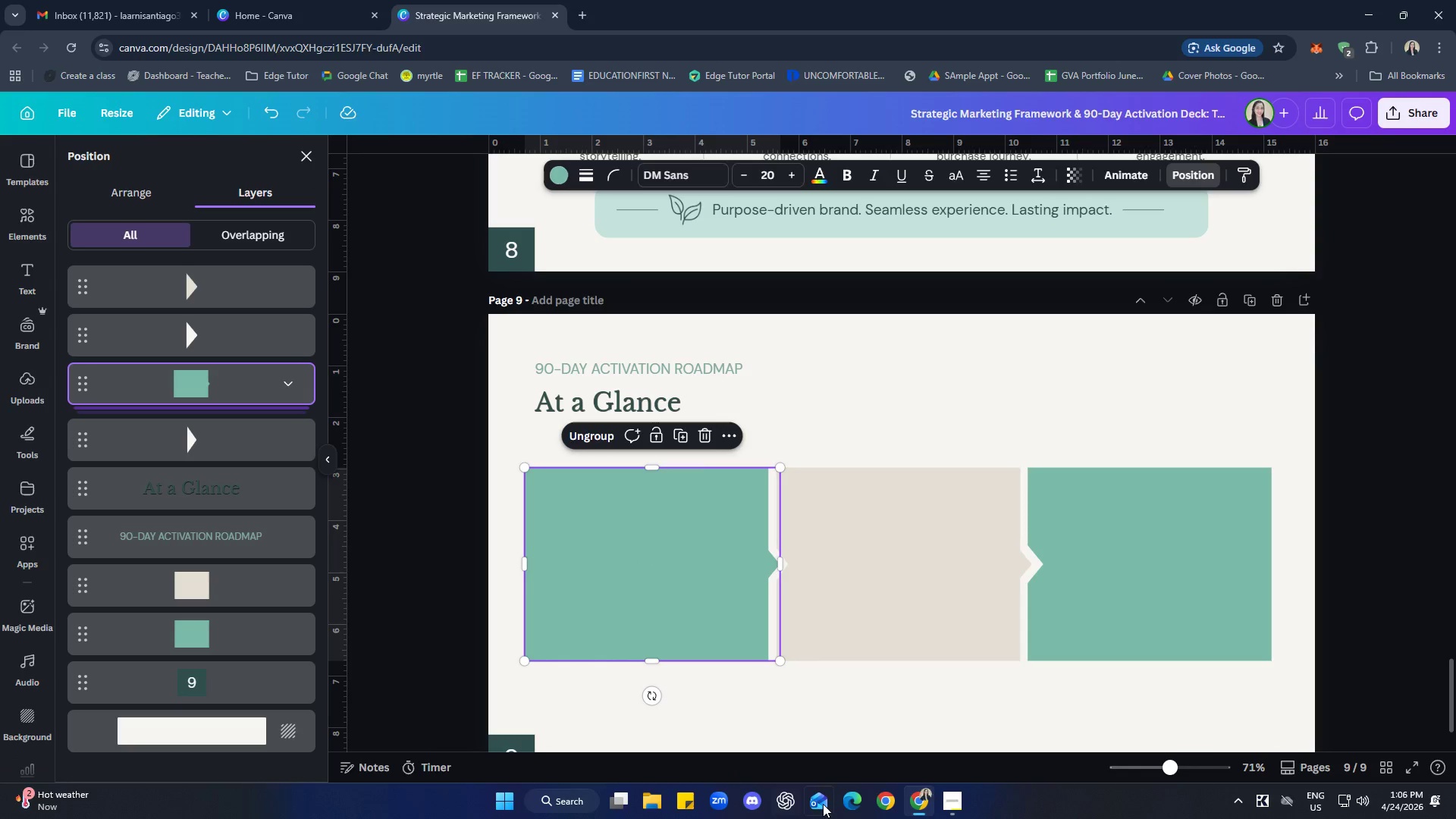 
left_click([959, 769])
 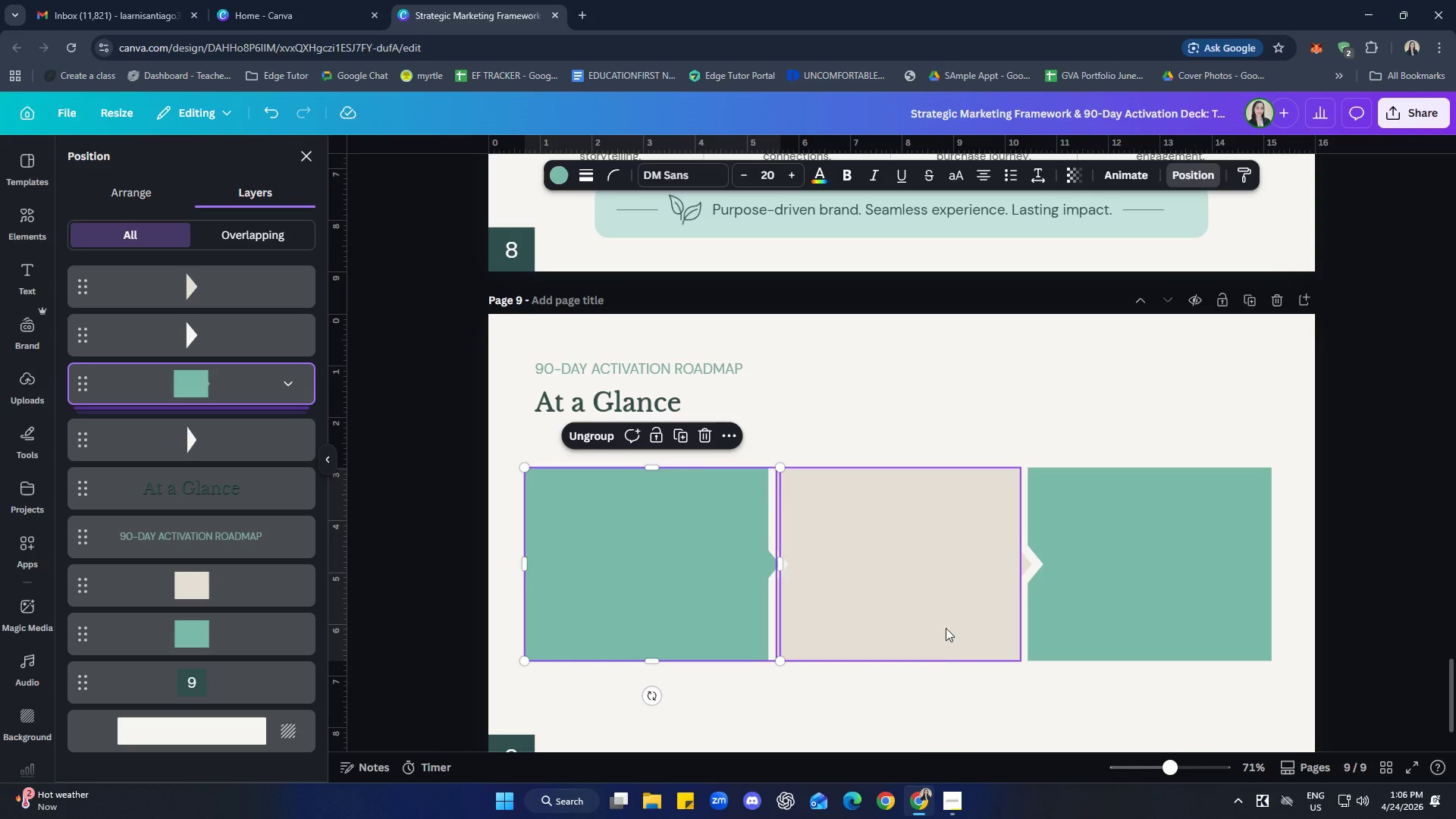 
left_click([950, 741])
 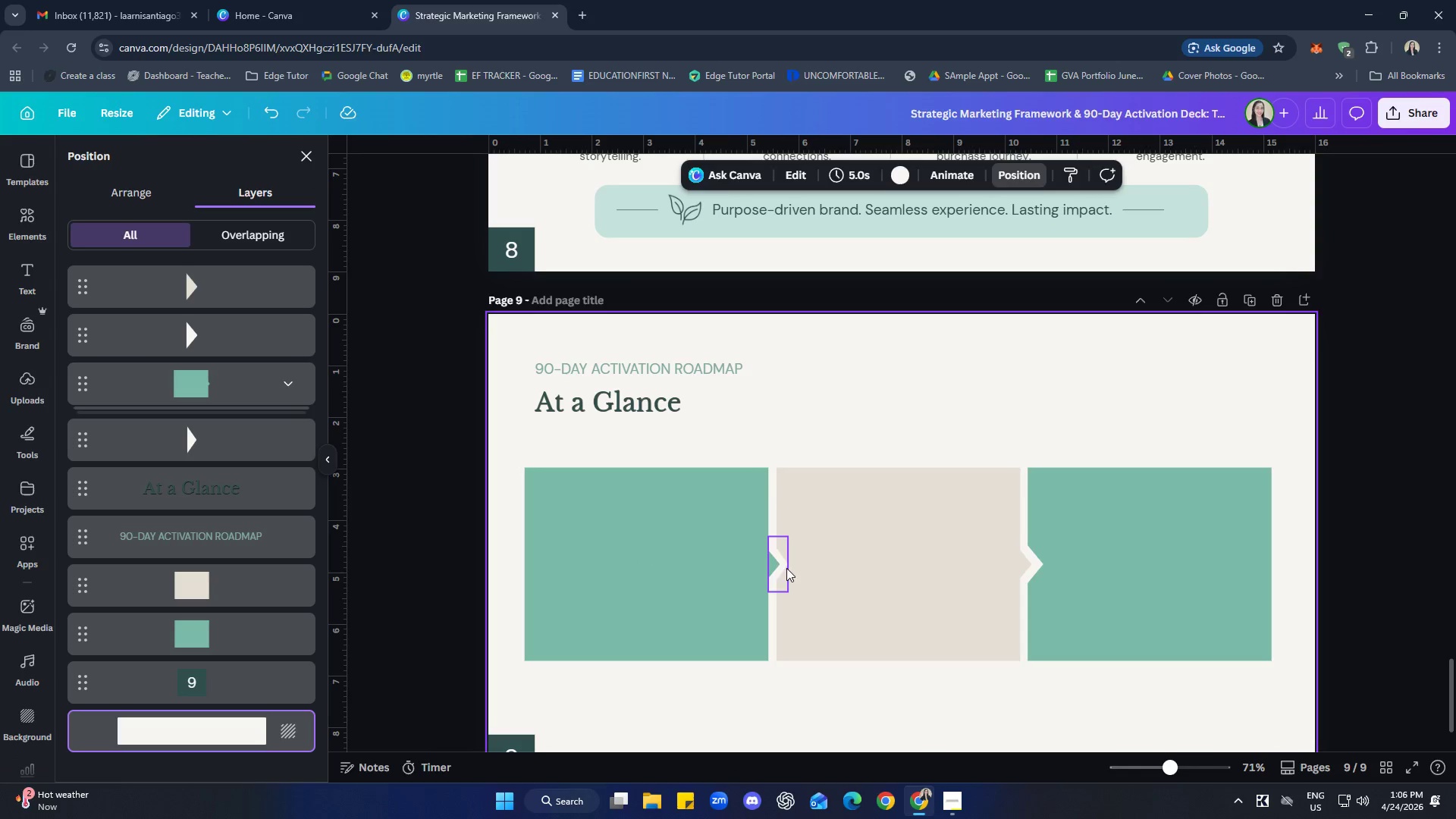 
hold_key(key=ShiftLeft, duration=3.06)
double_click([863, 594])
 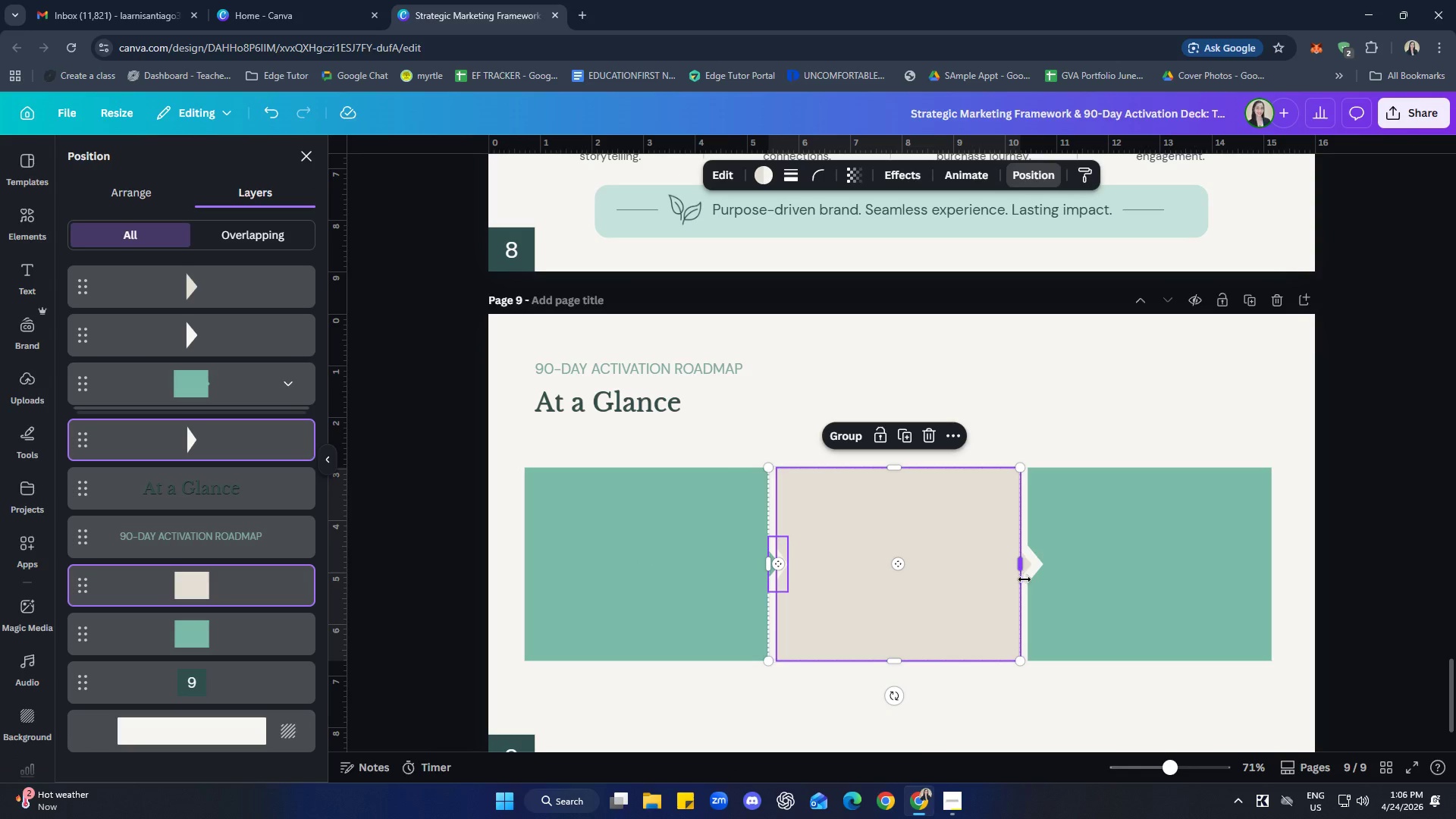 
left_click([1028, 579])
 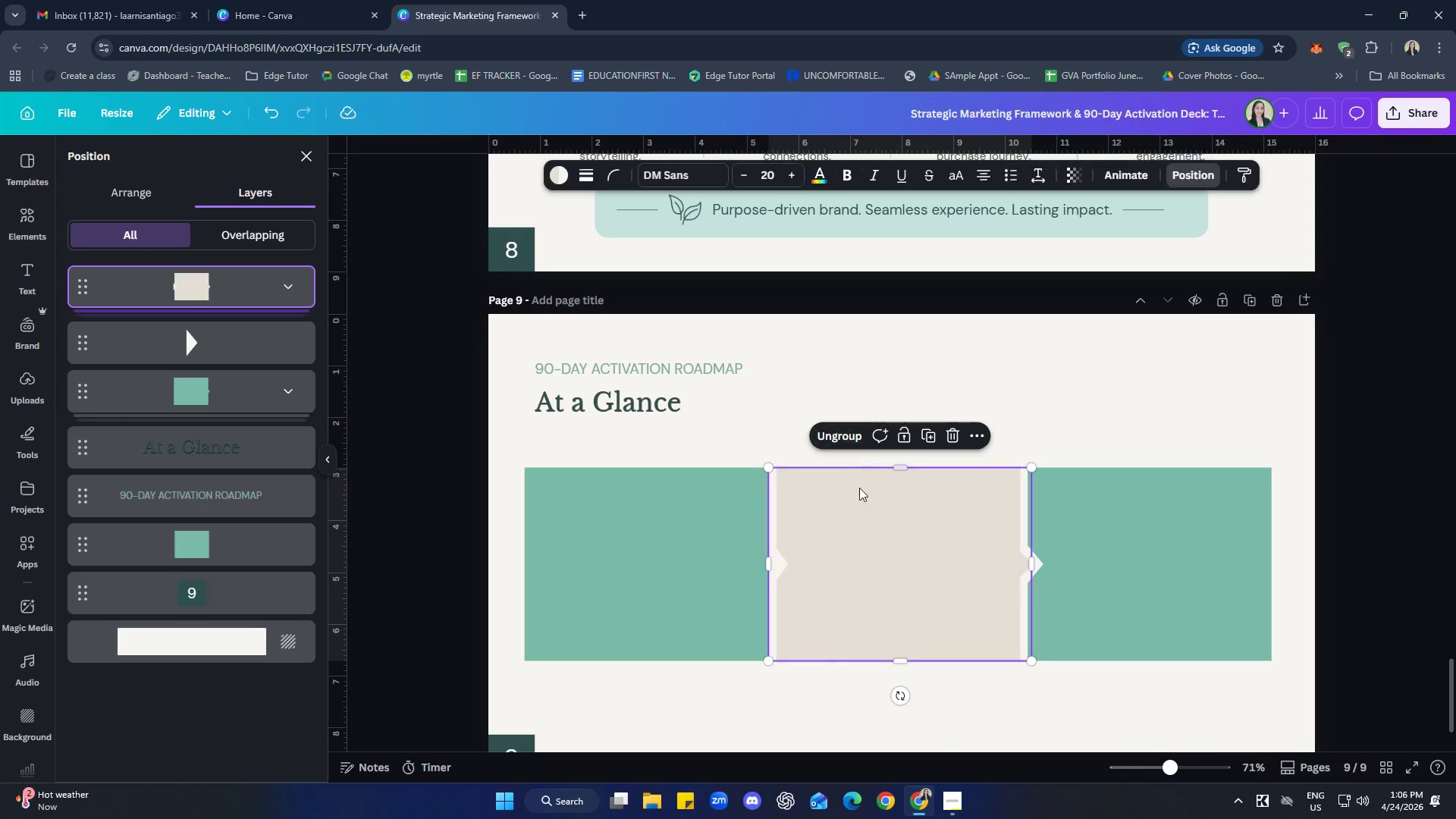 
left_click([1045, 738])
 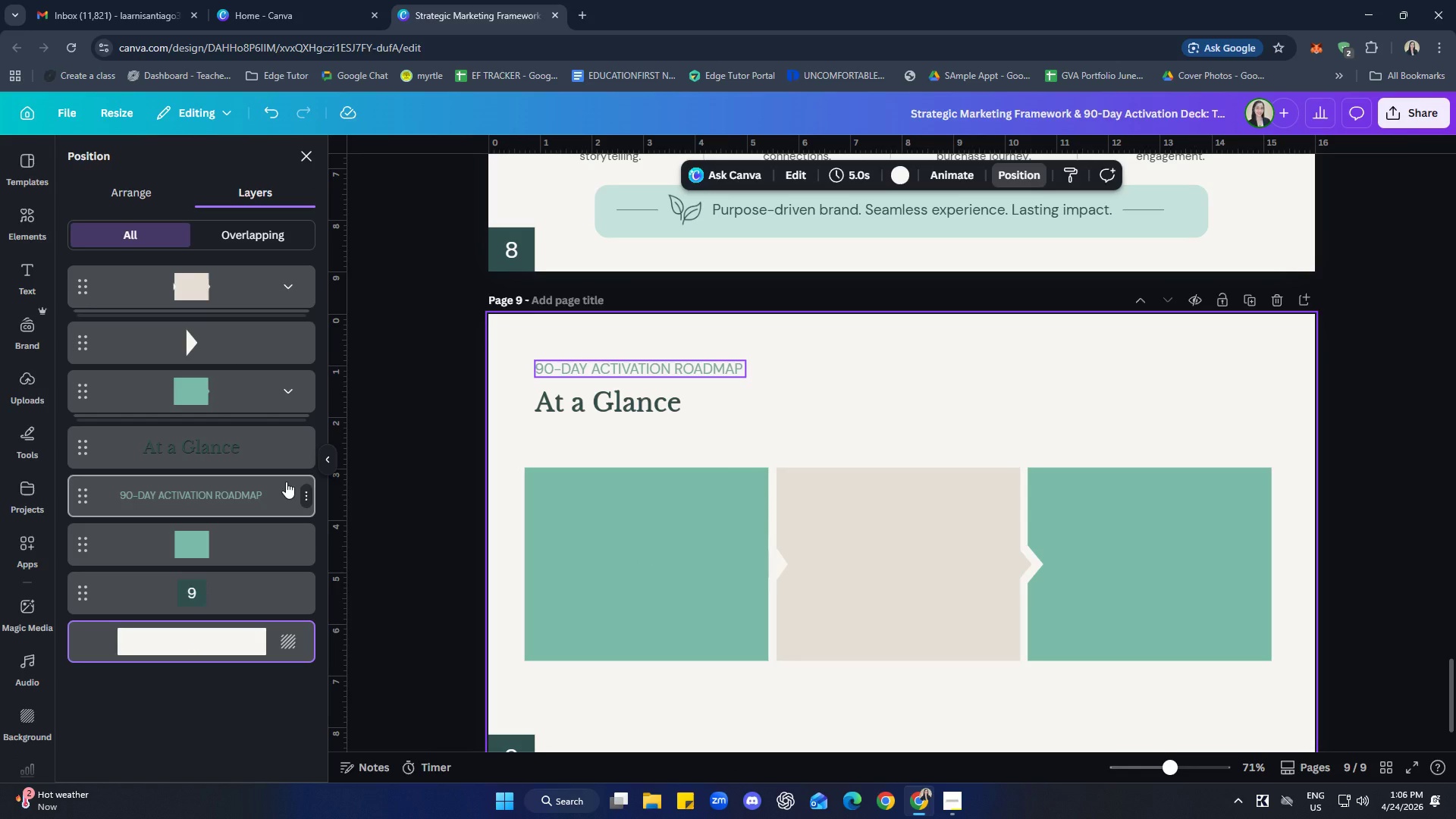 
wait(5.31)
 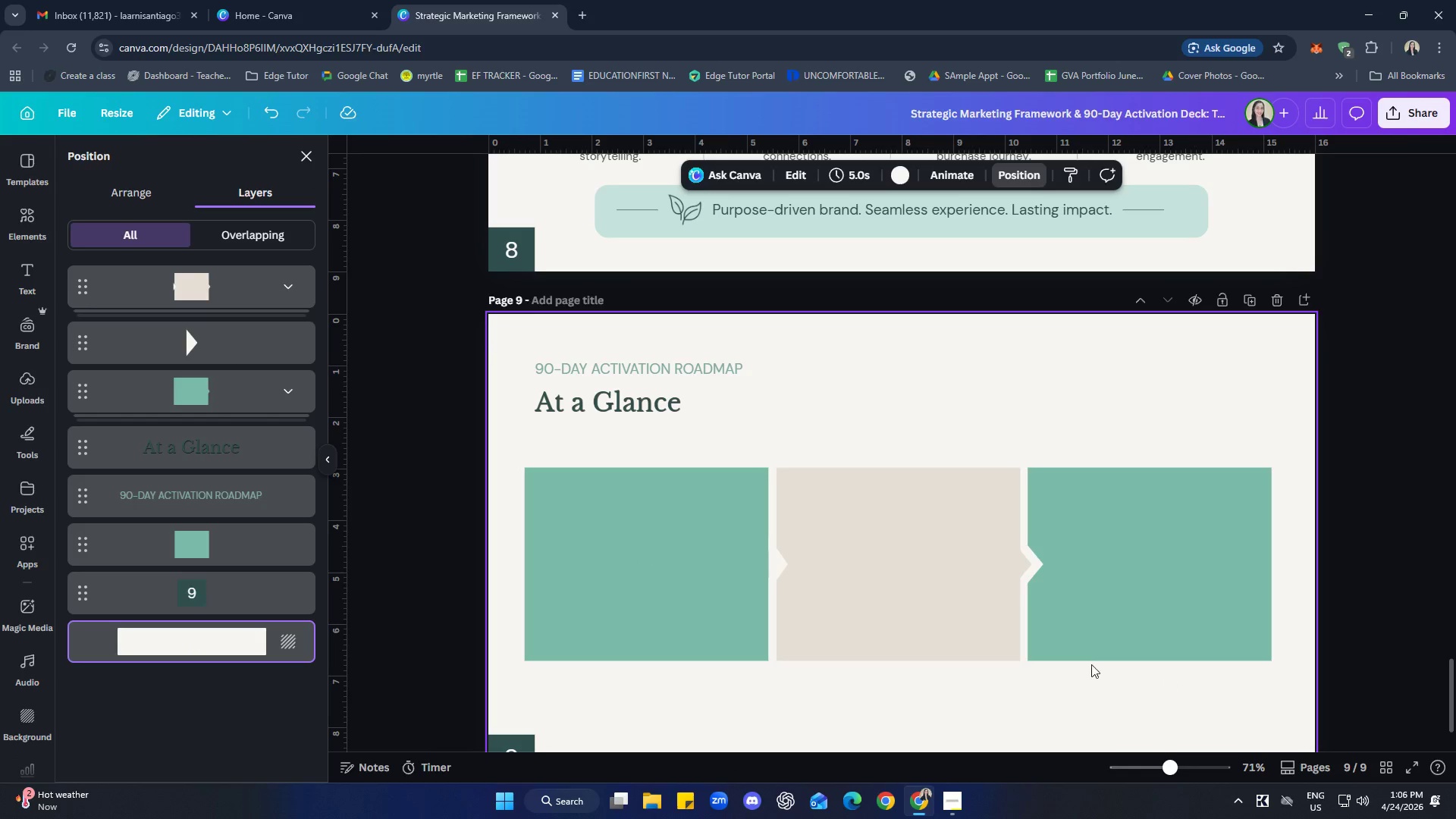 
right_click([691, 576])
 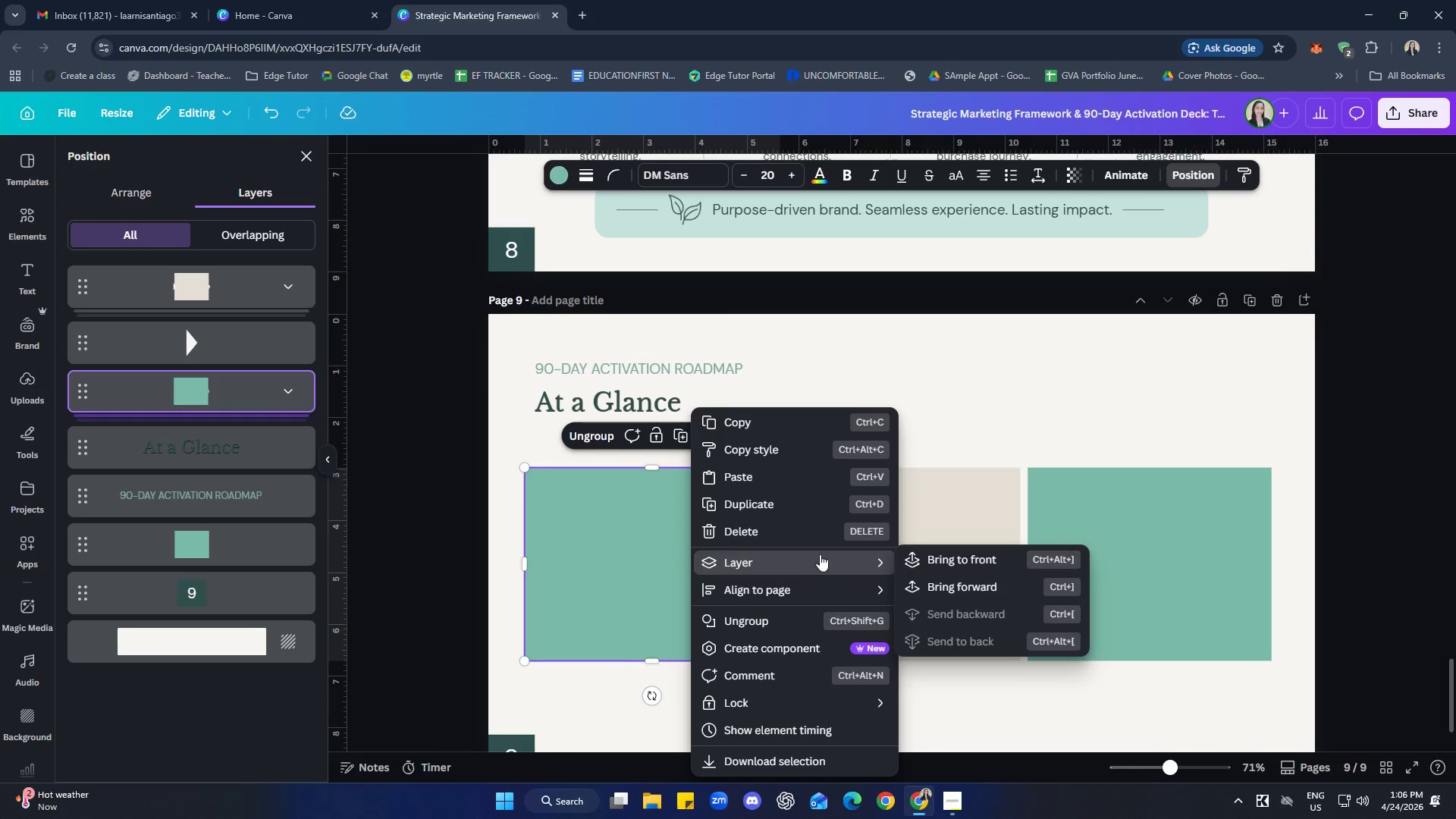 
left_click([945, 563])
 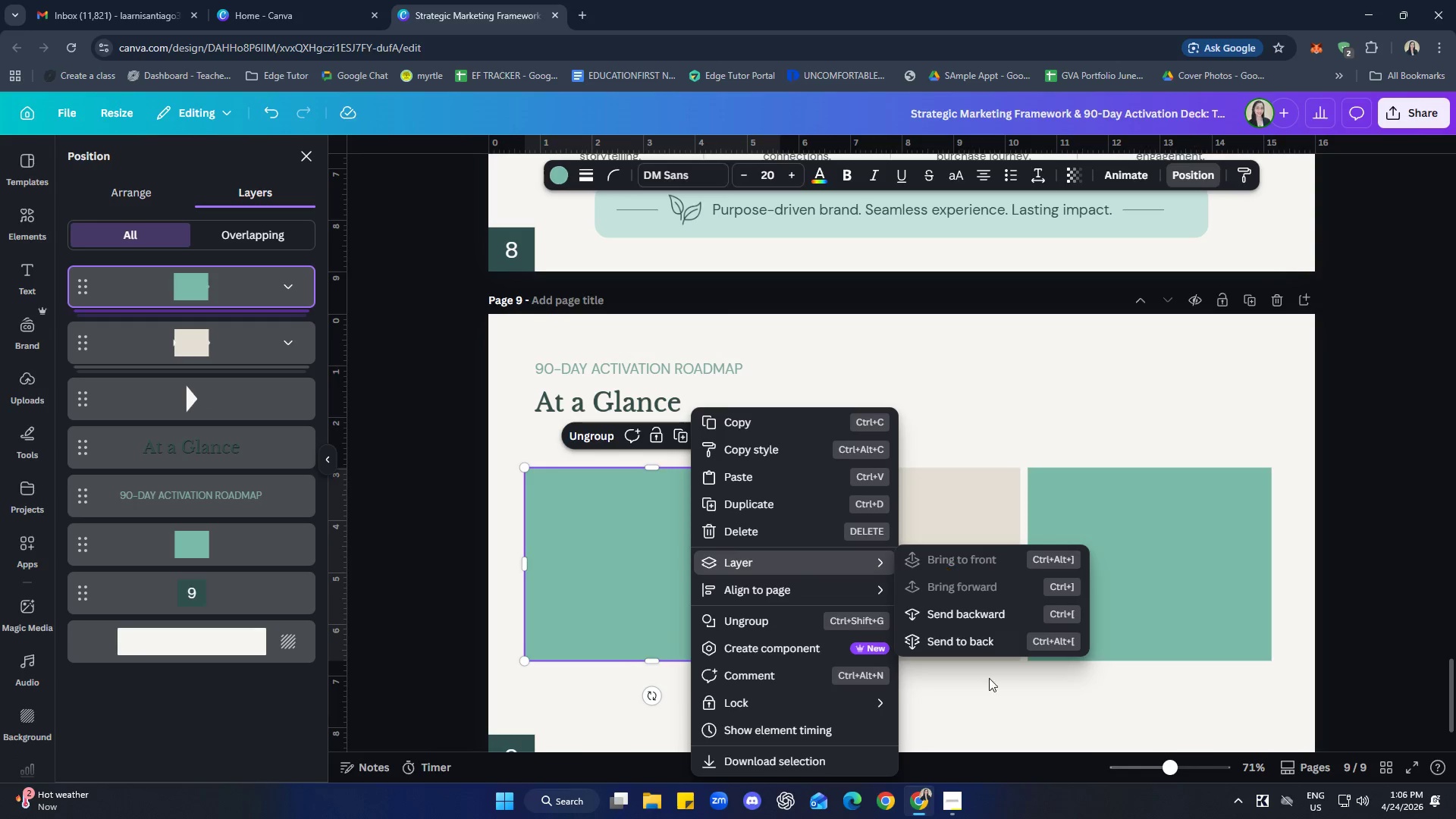 
left_click([1019, 706])
 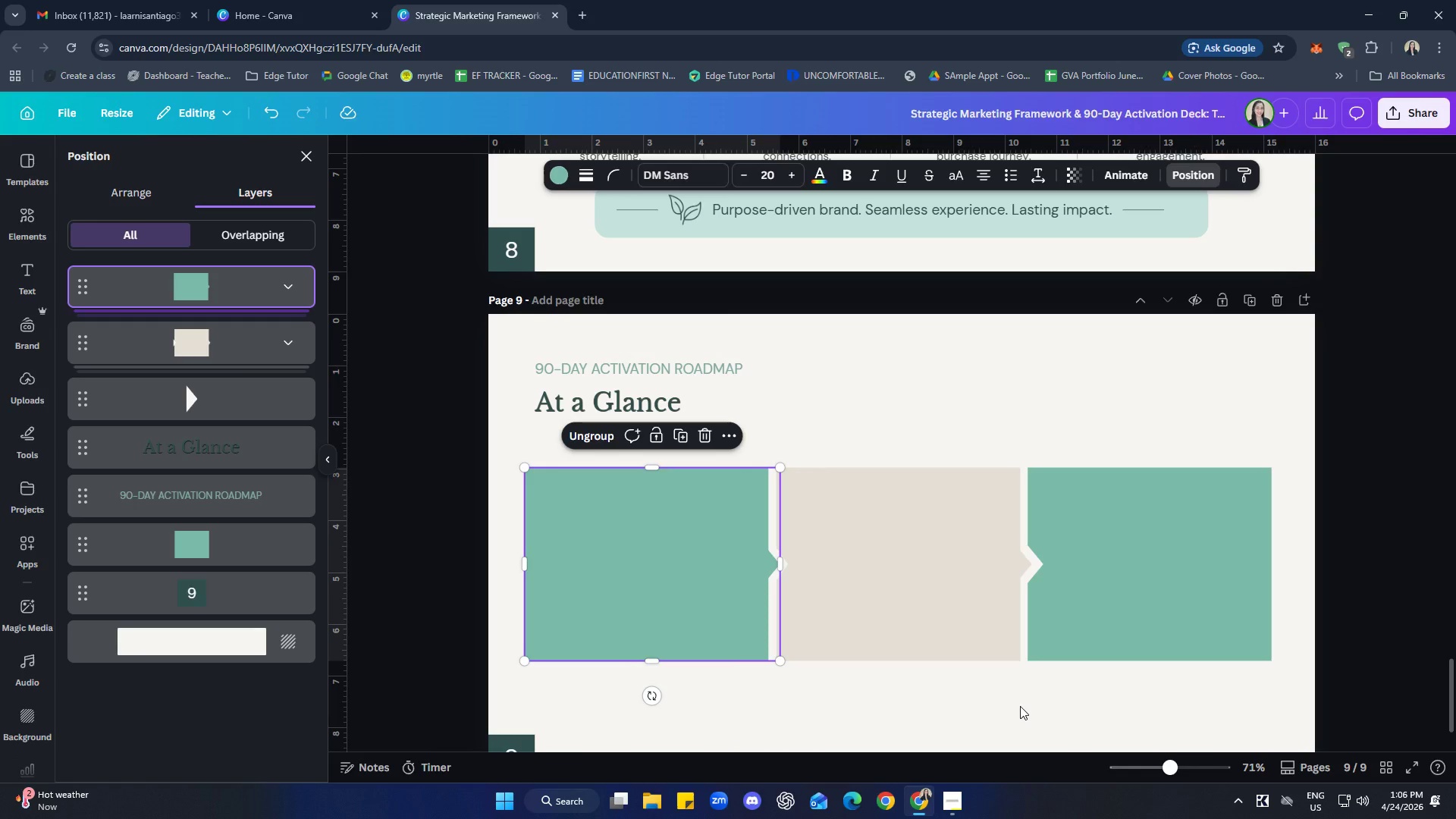 
left_click([1020, 706])
 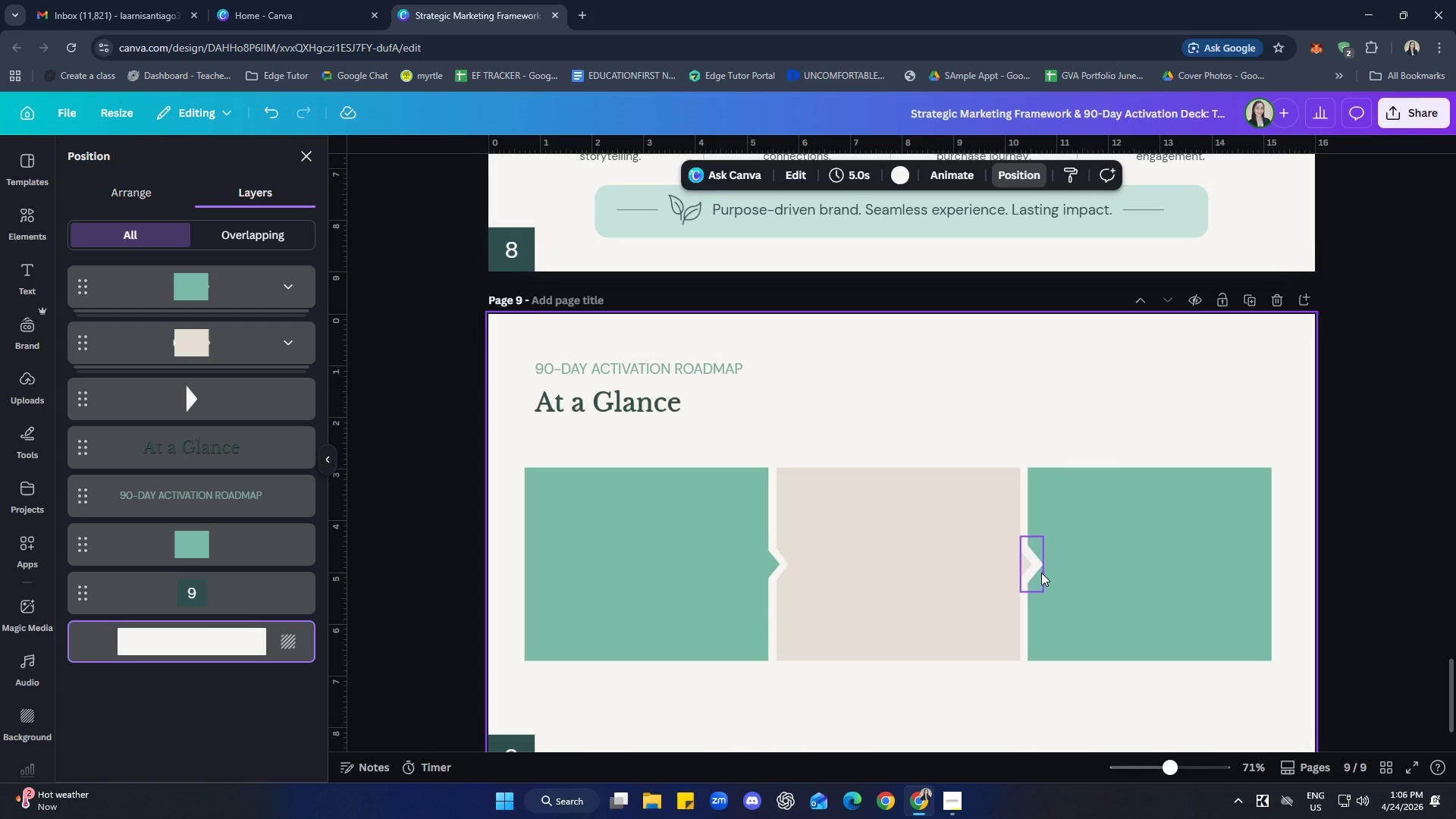 
left_click([1041, 573])
 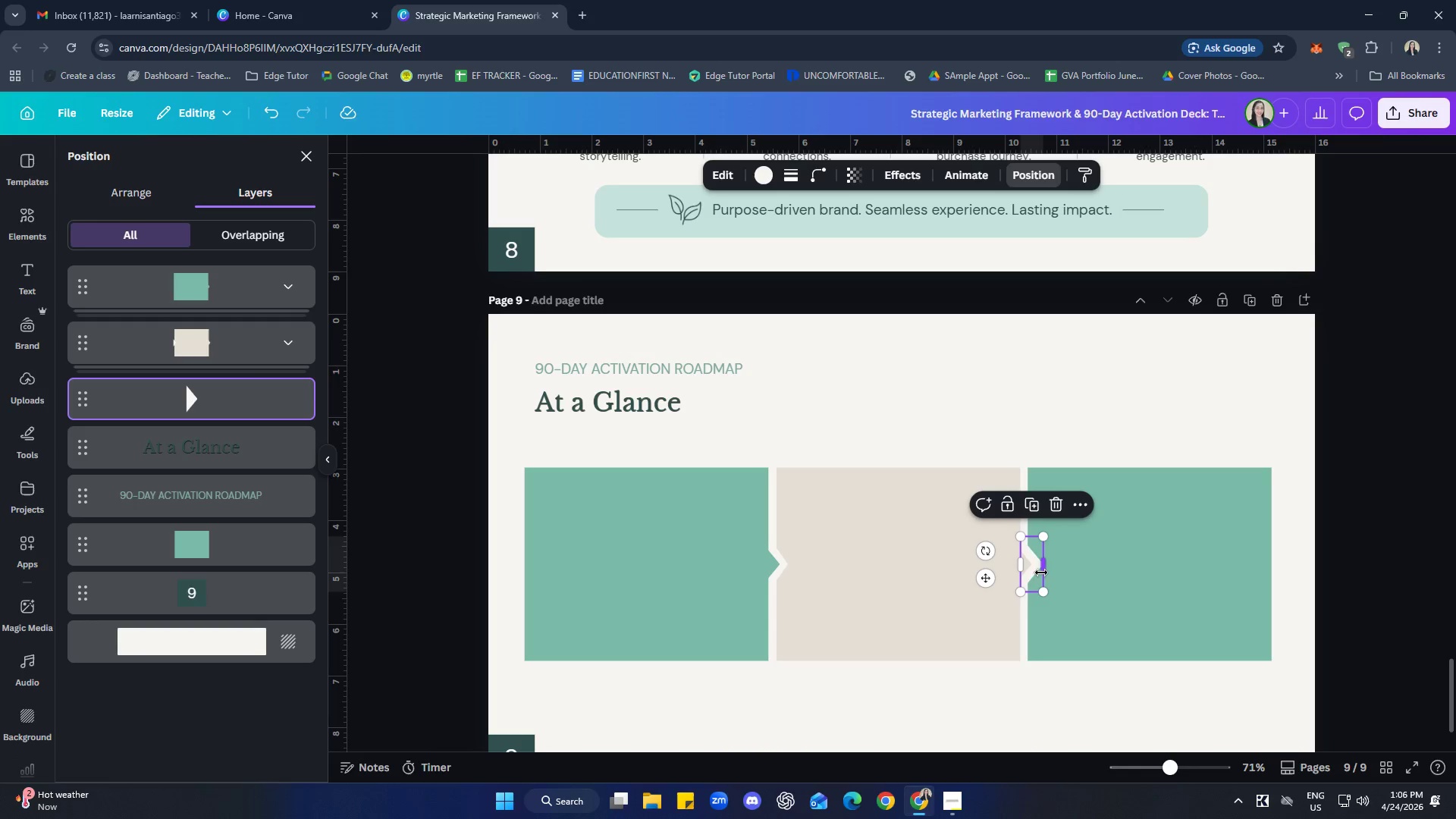 
hold_key(key=ShiftLeft, duration=0.55)
double_click([1095, 592])
 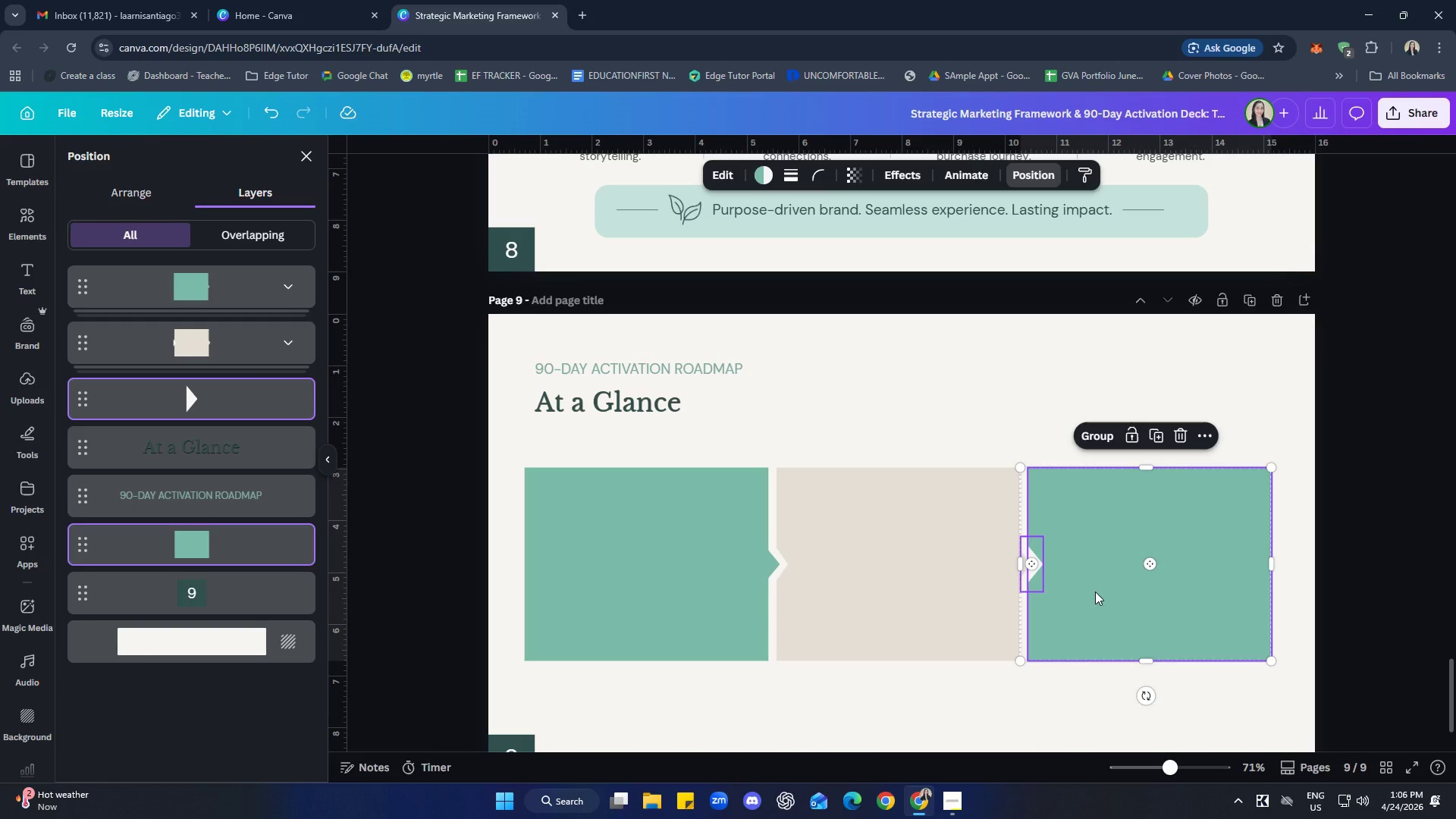 
right_click([1095, 592])
 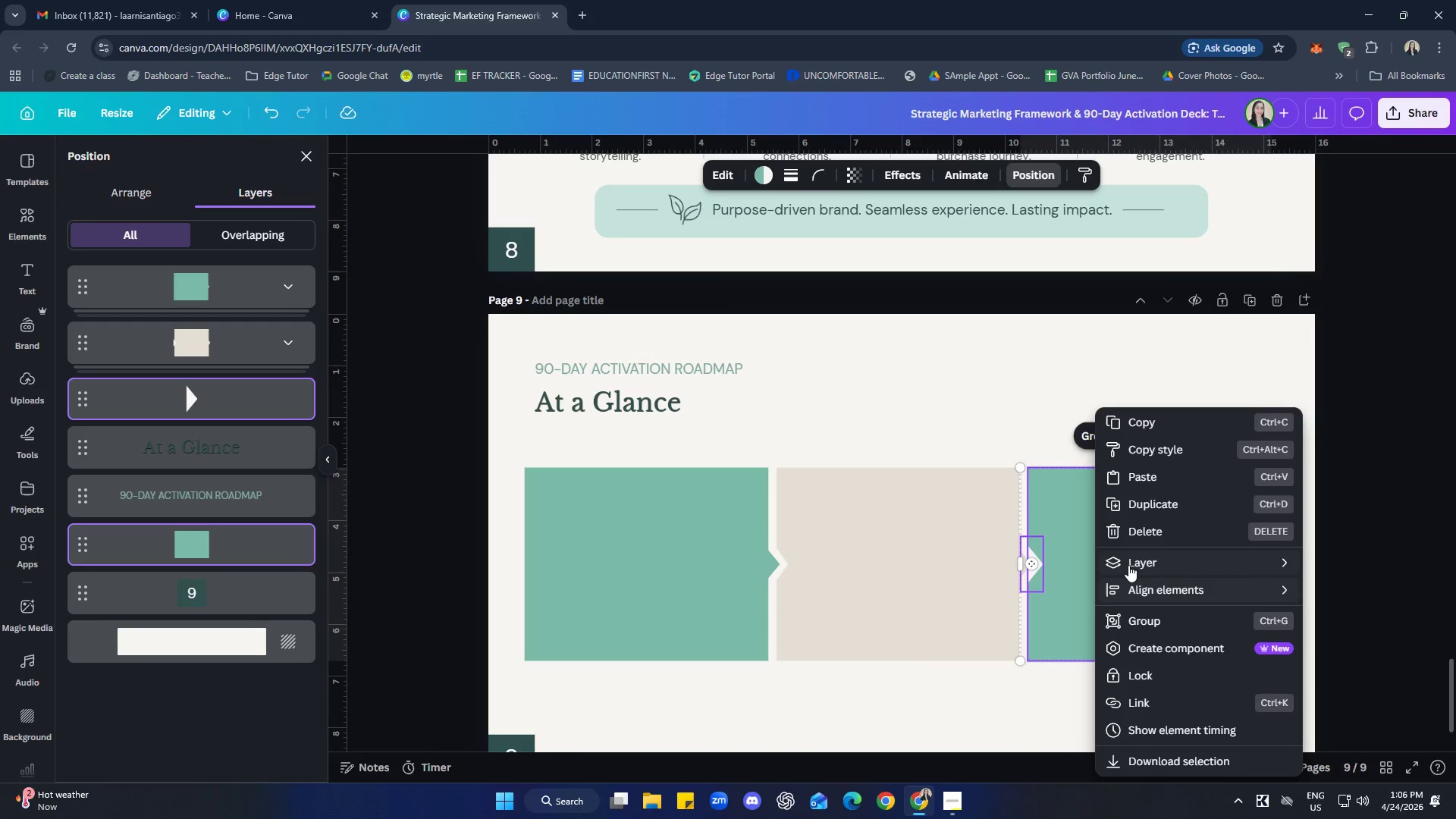 
mouse_move([1142, 555])
 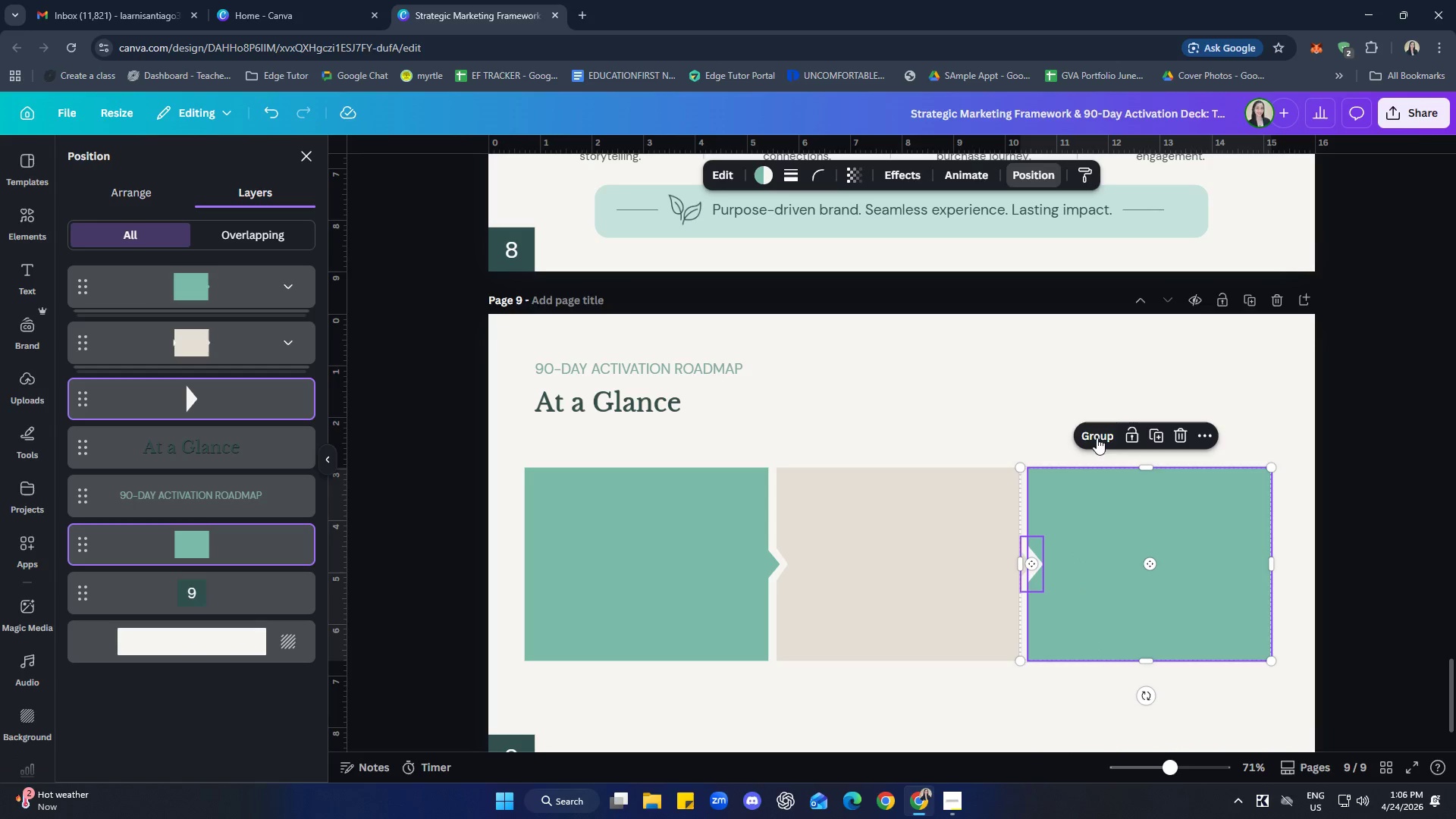 
left_click([1102, 436])
 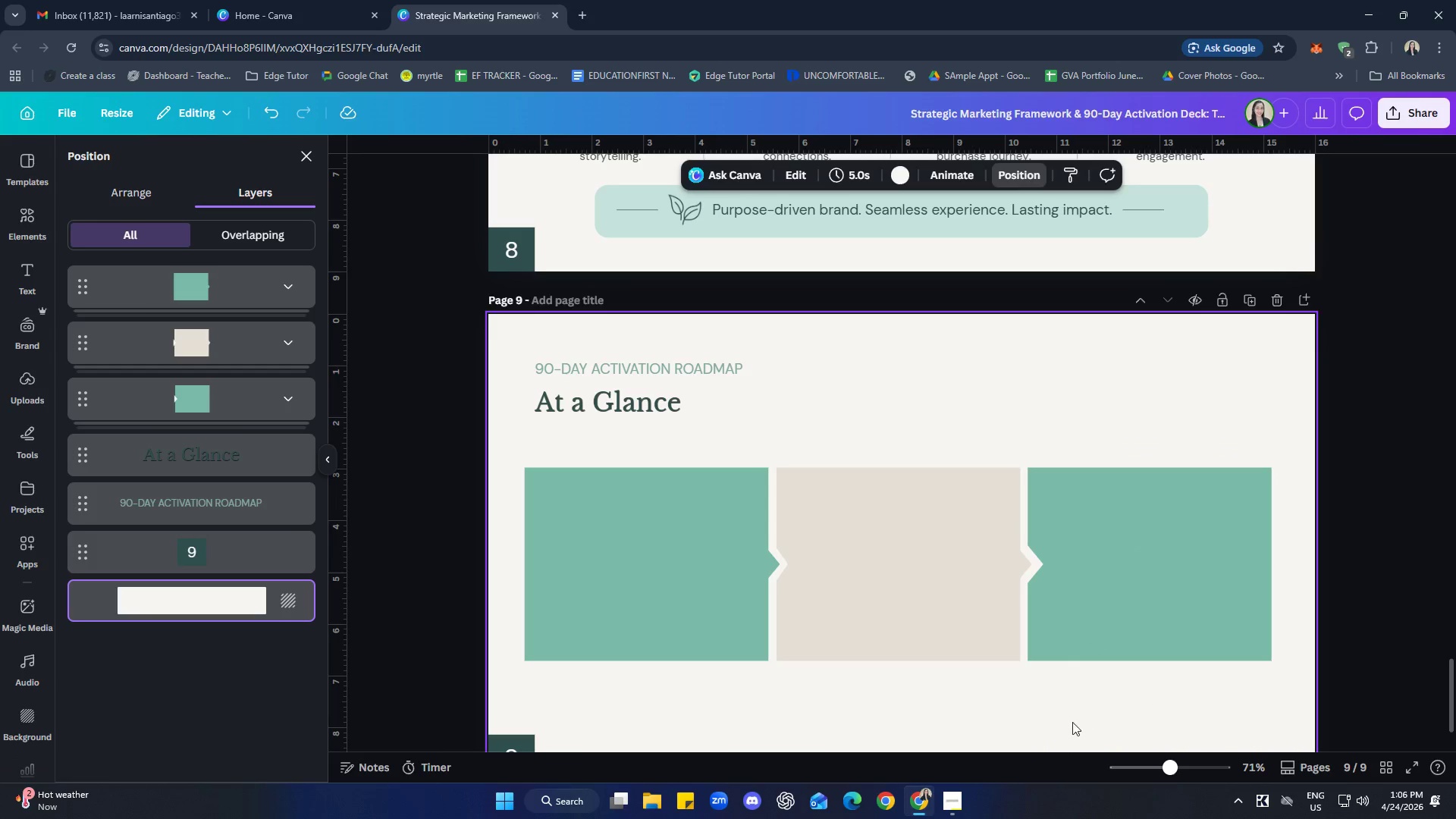 
left_click([1004, 745])
 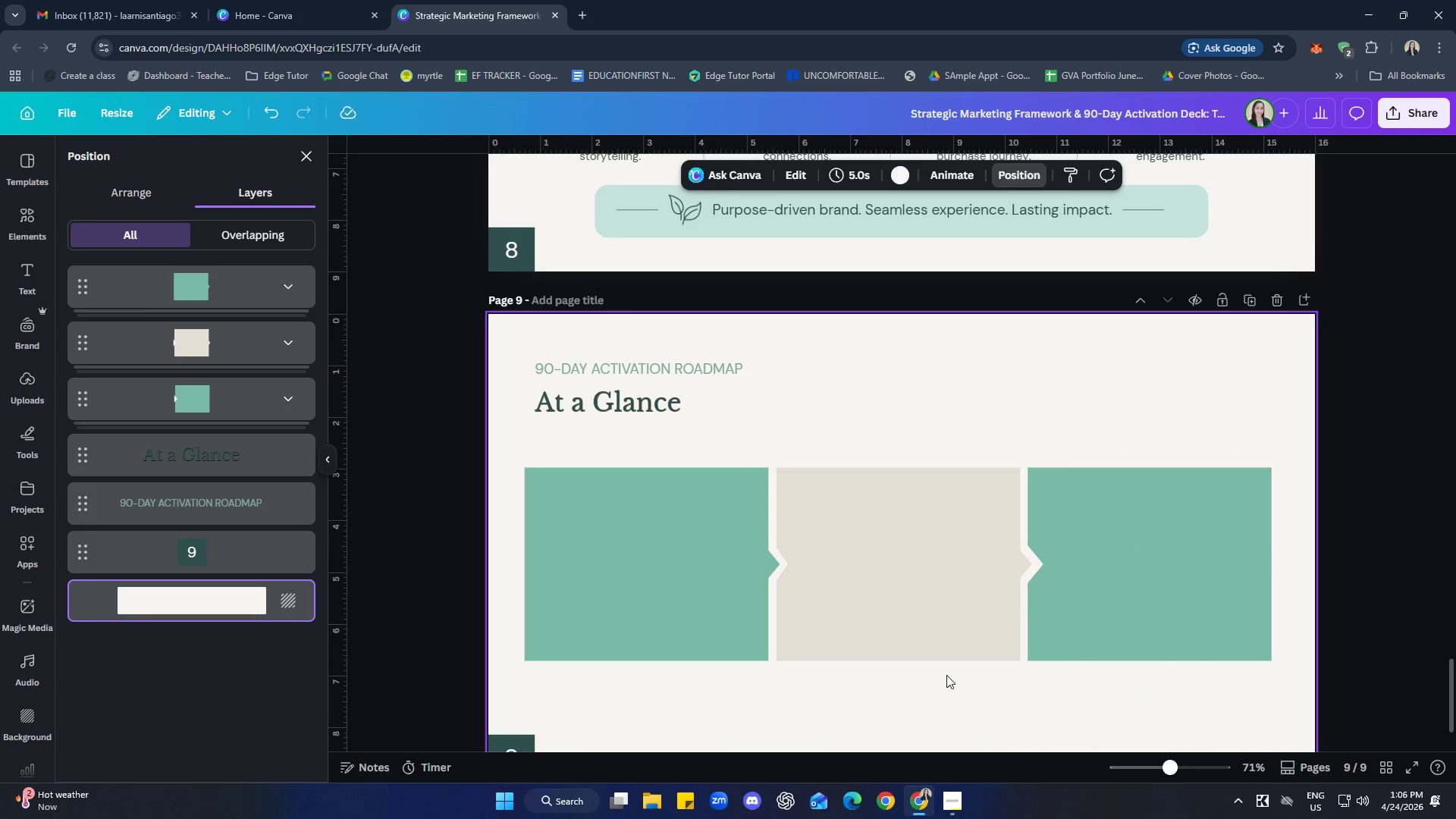 
wait(5.59)
 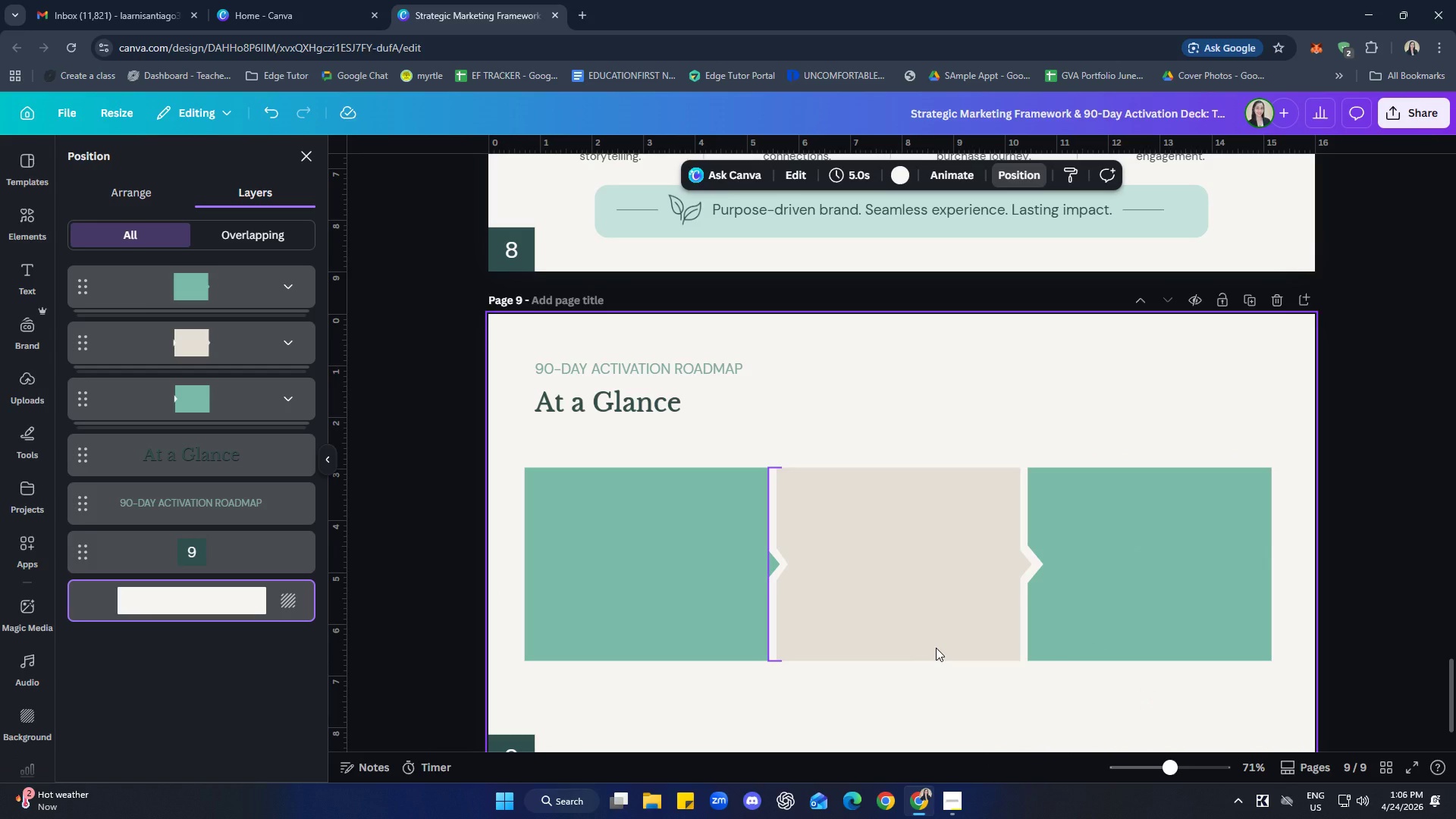 
left_click([1147, 651])
 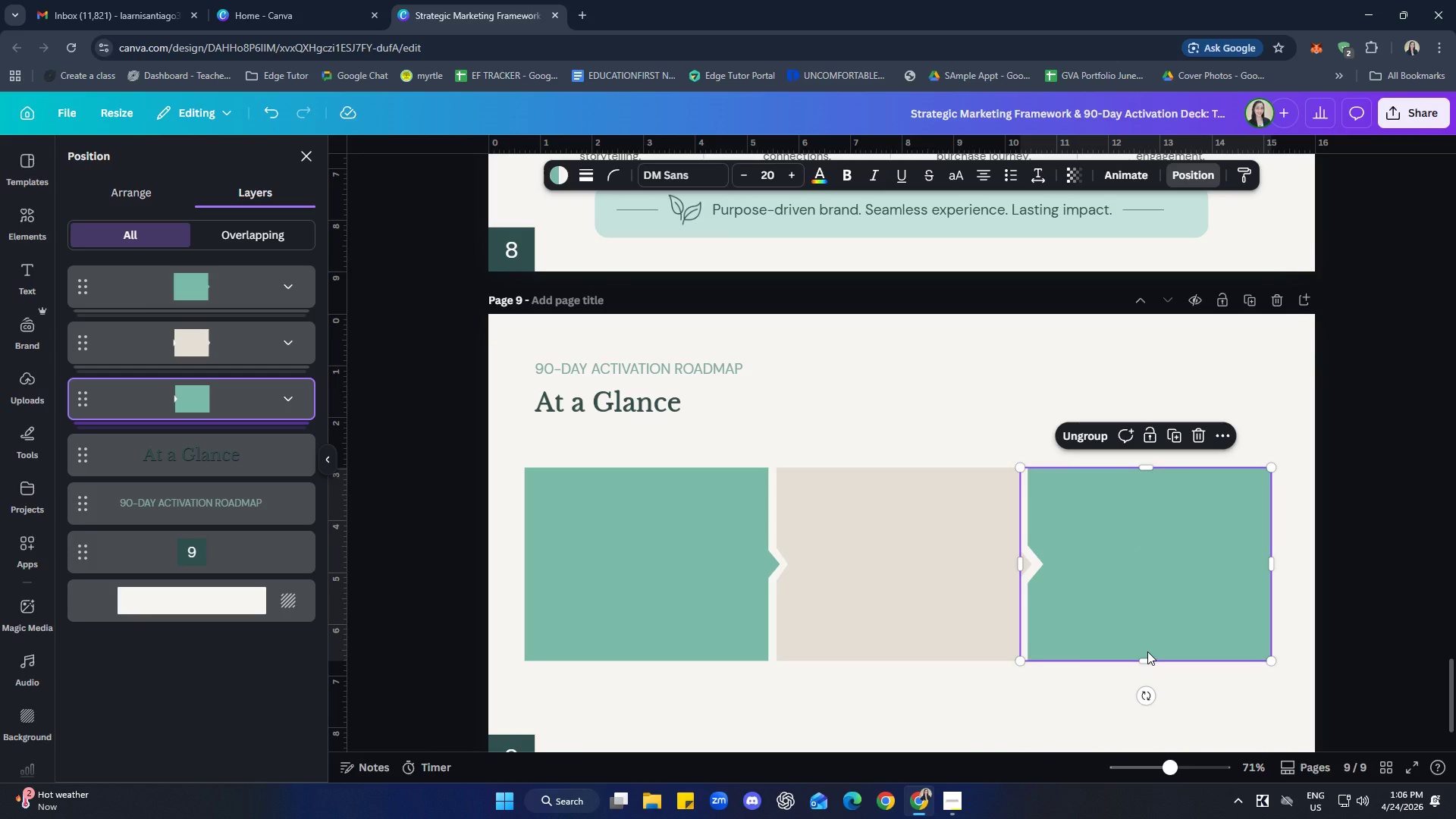 
key(ArrowLeft)
 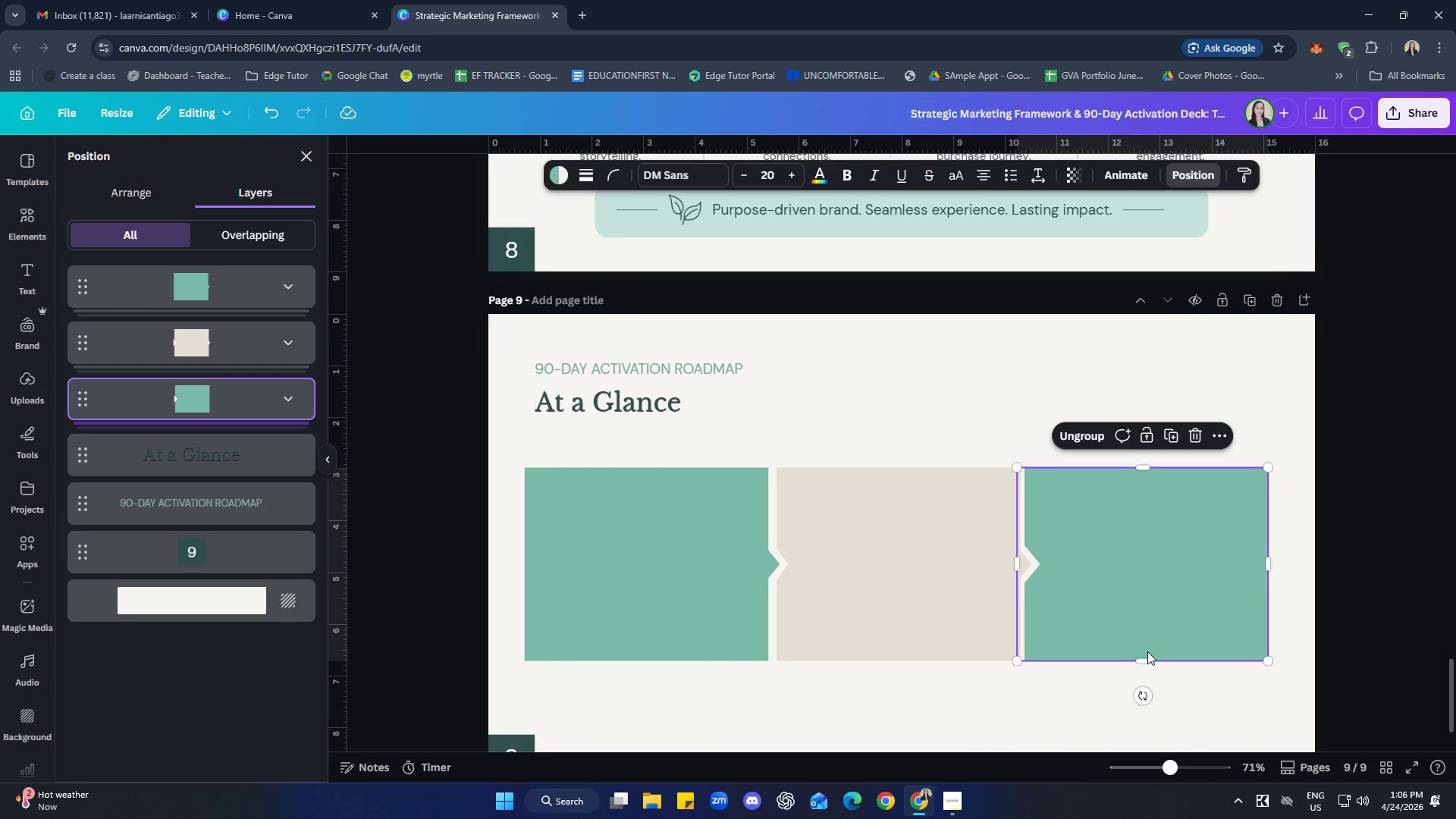 
key(ArrowRight)
 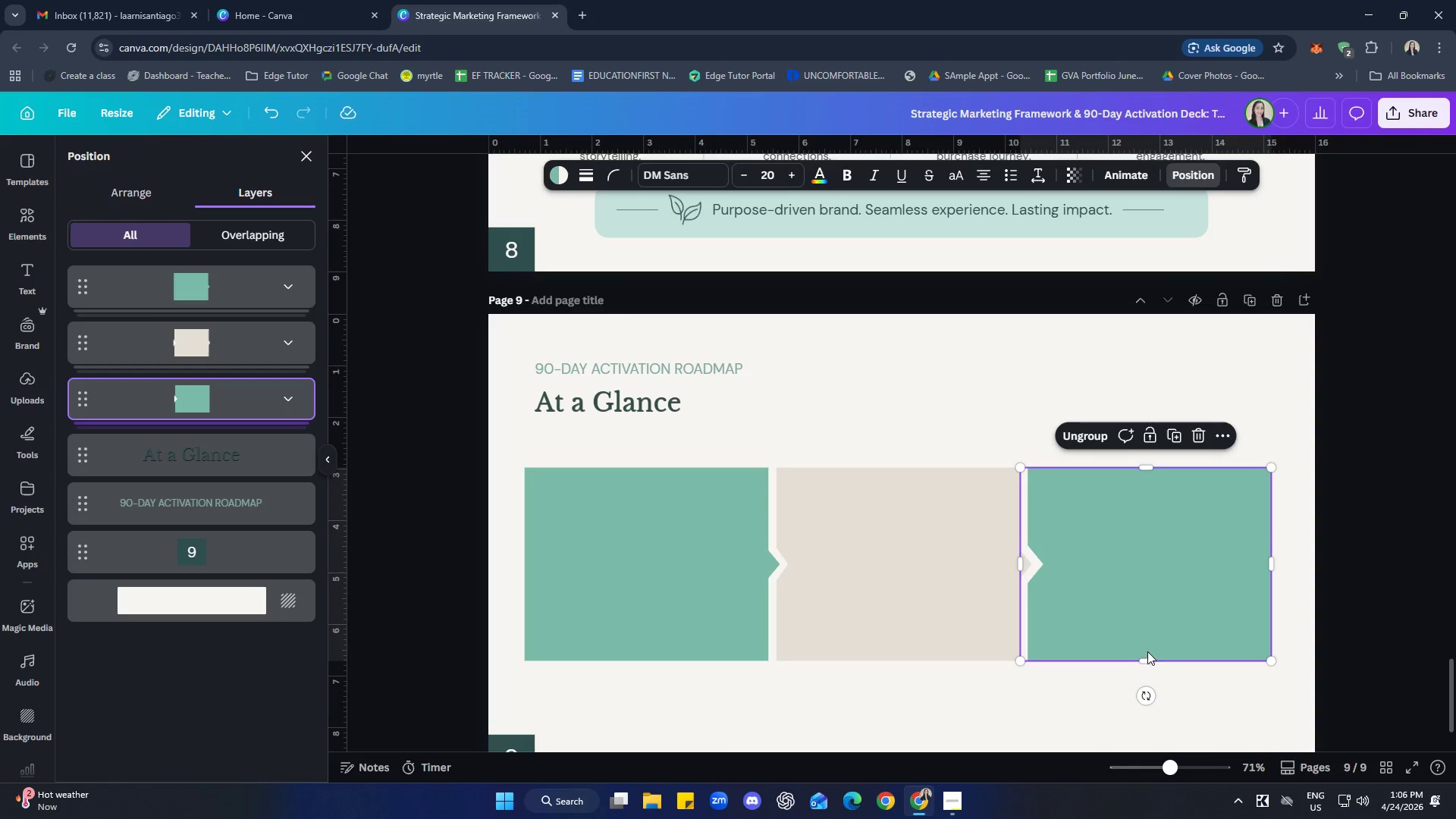 
left_click([957, 686])
 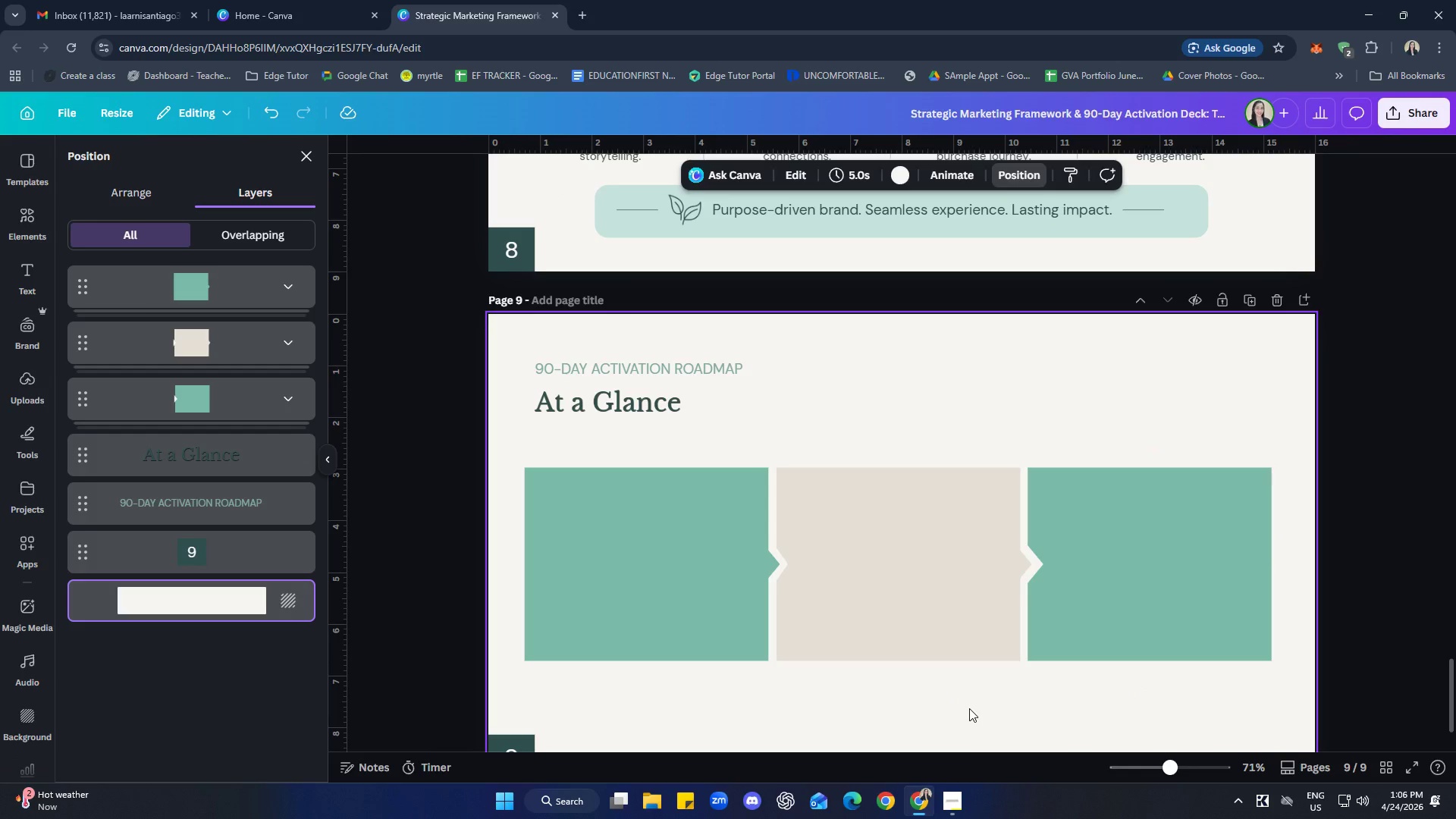 
left_click_drag(start_coordinate=[1256, 757], to_coordinate=[1151, 673])
 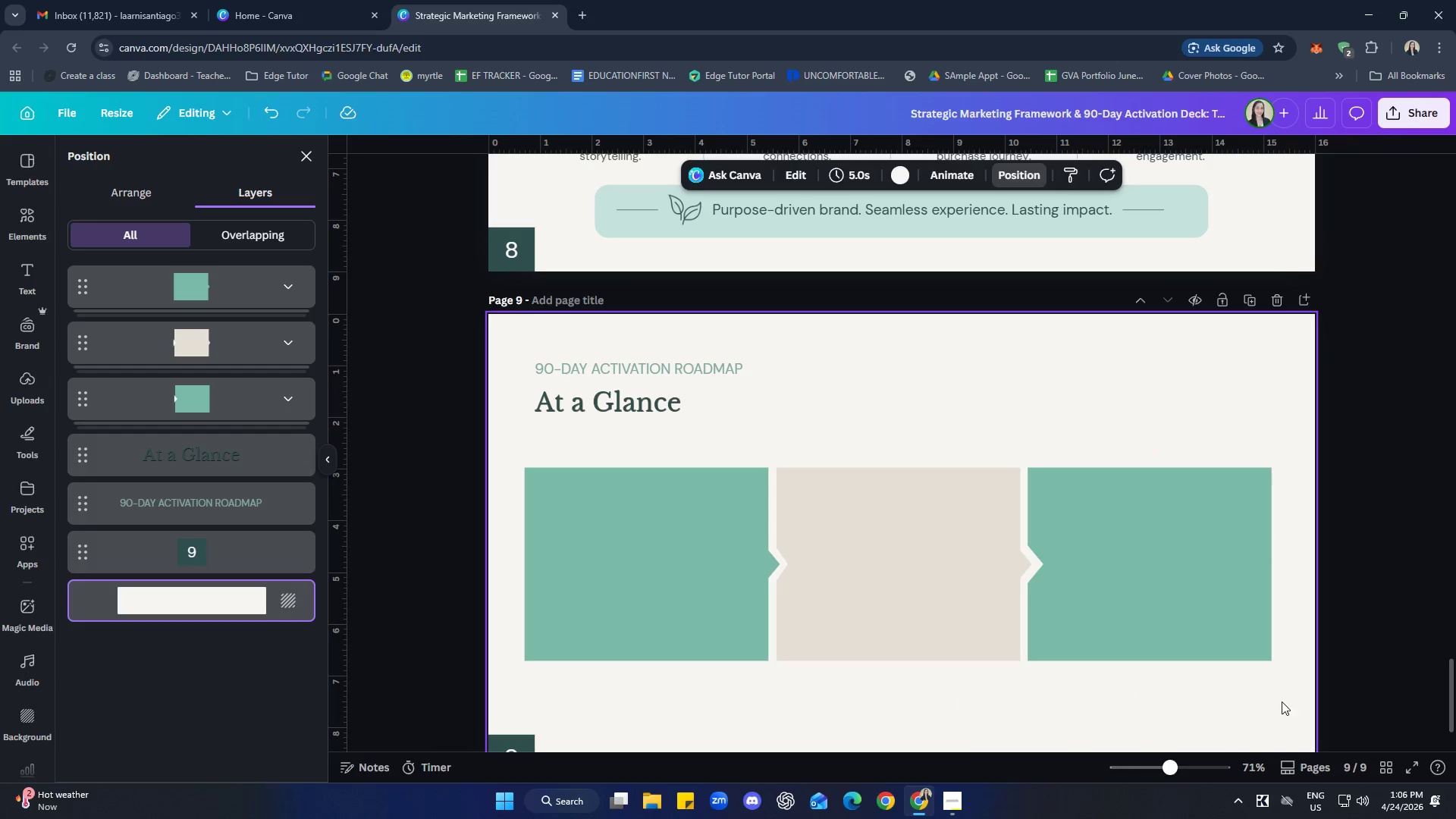 
left_click_drag(start_coordinate=[1282, 701], to_coordinate=[560, 479])
 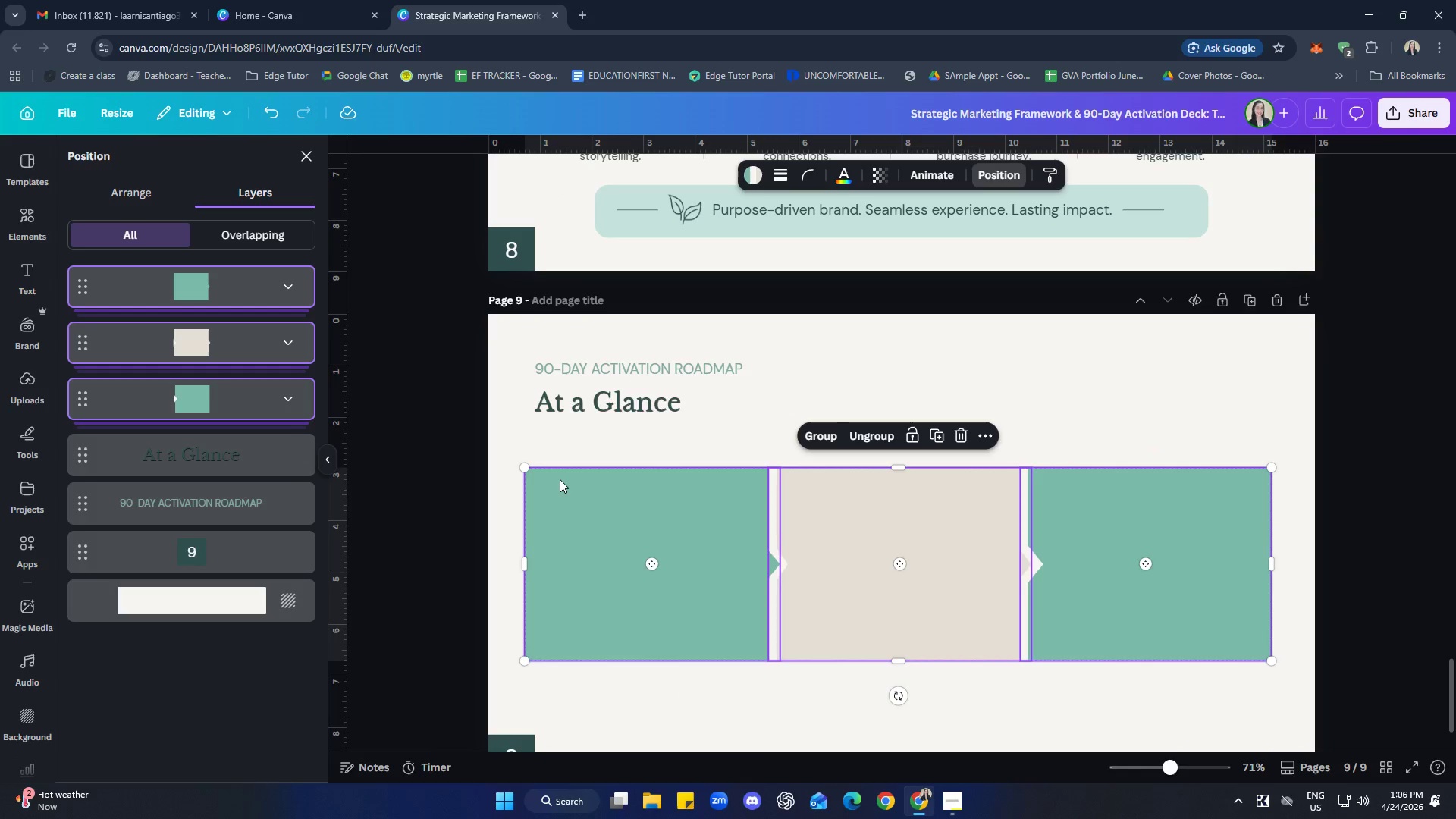 
right_click([560, 479])
 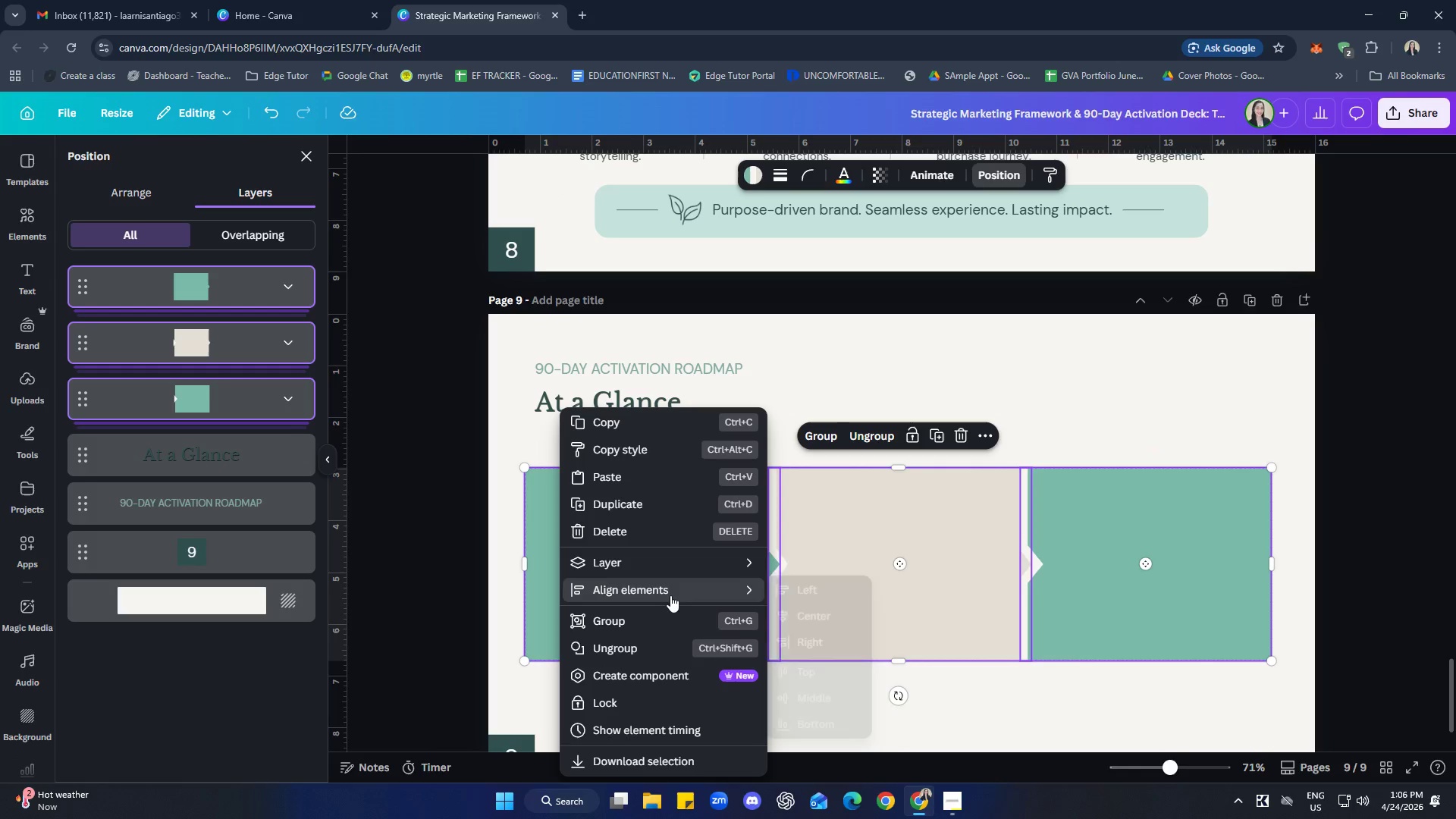 
left_click([808, 610])
 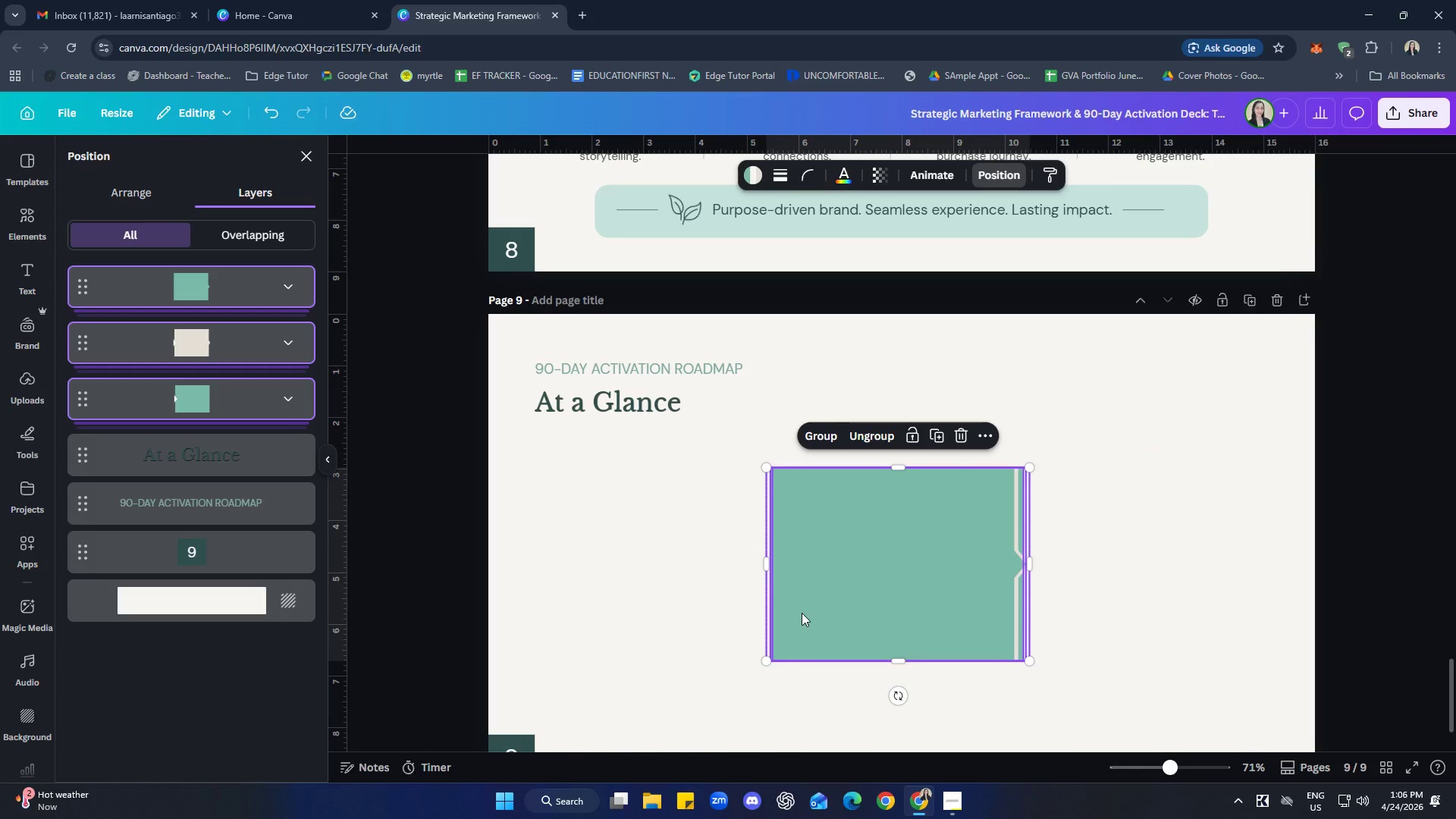 
key(Control+ControlLeft)
 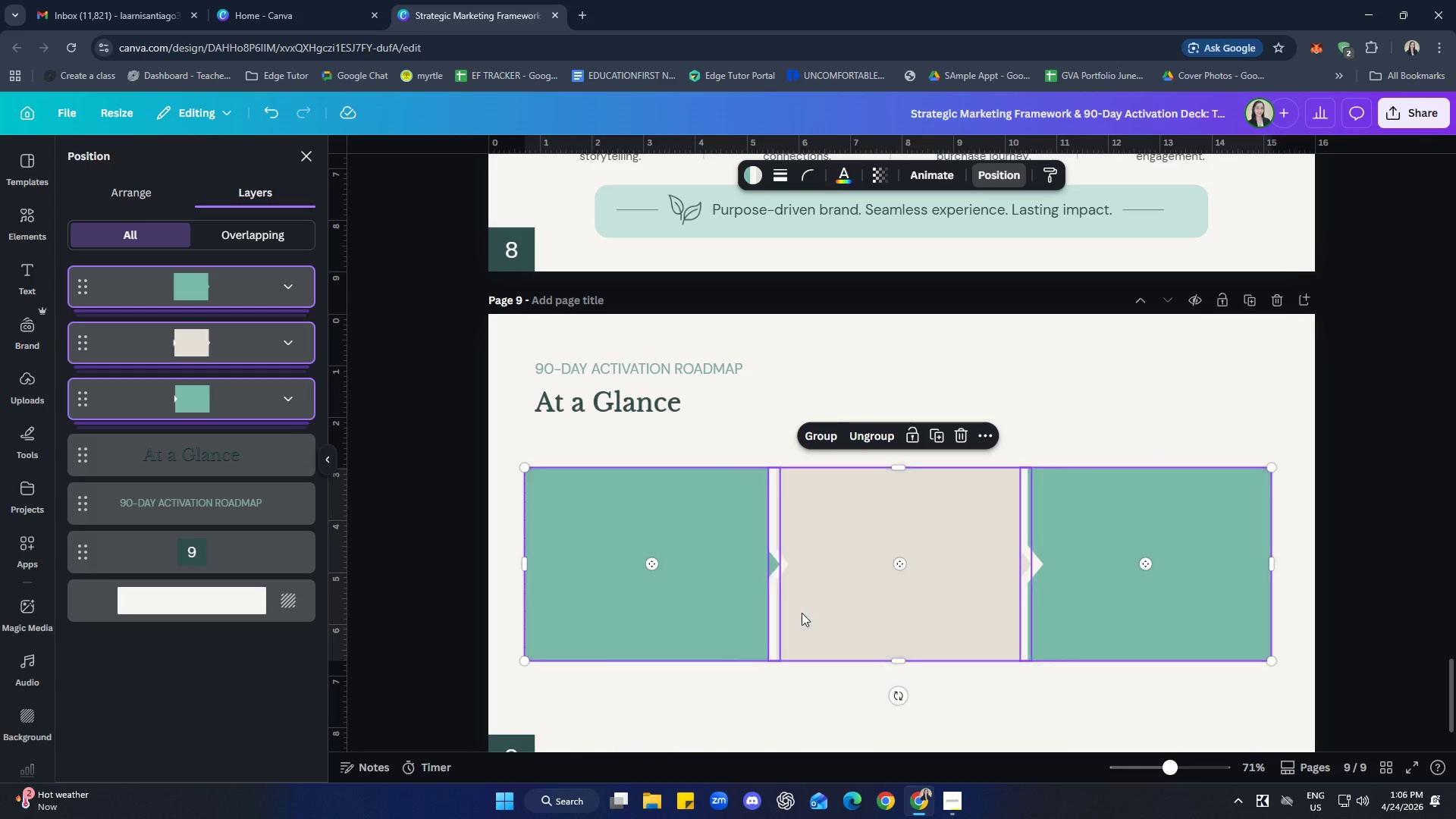 
key(Control+Z)
 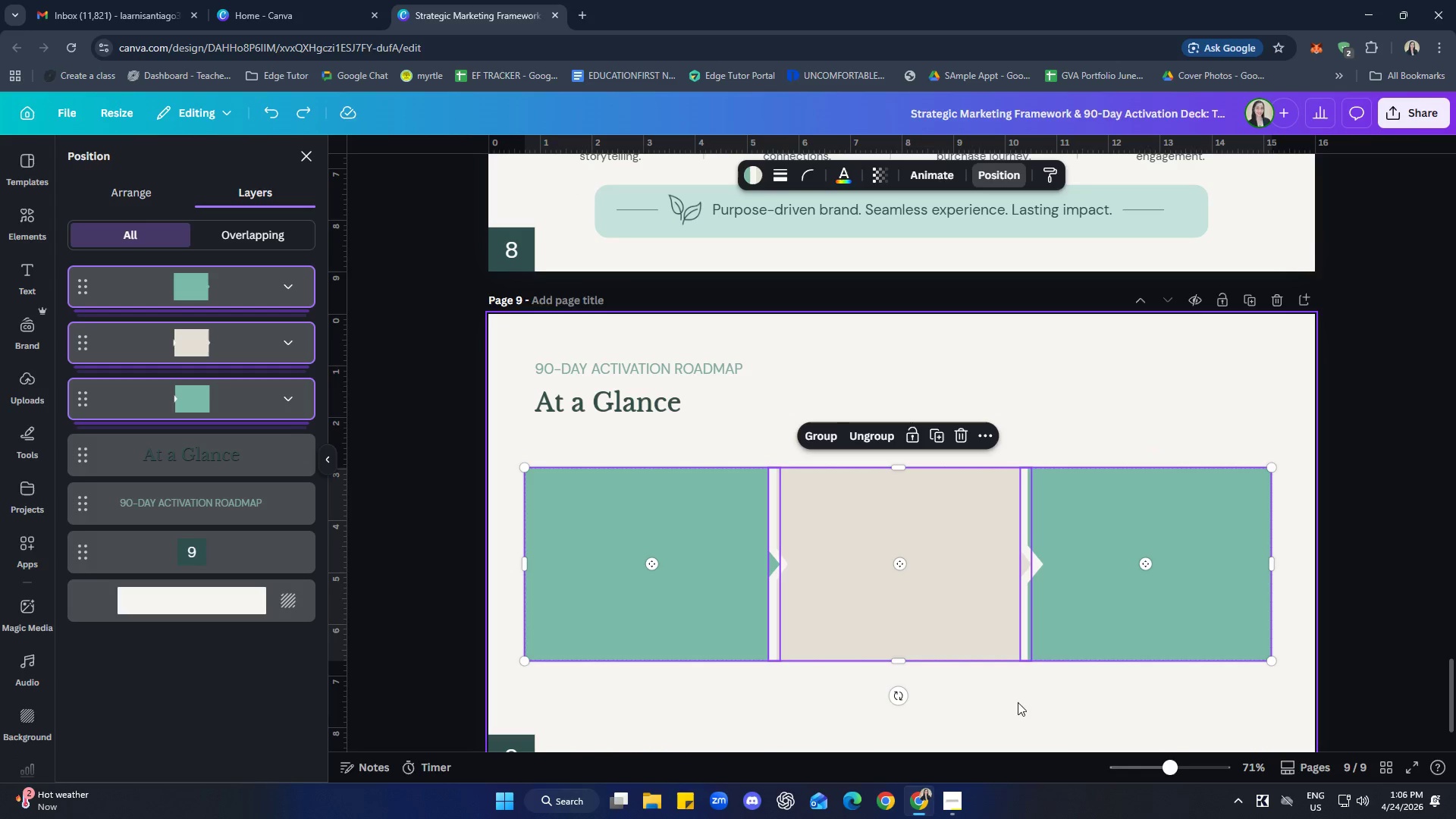 
left_click([1054, 709])
 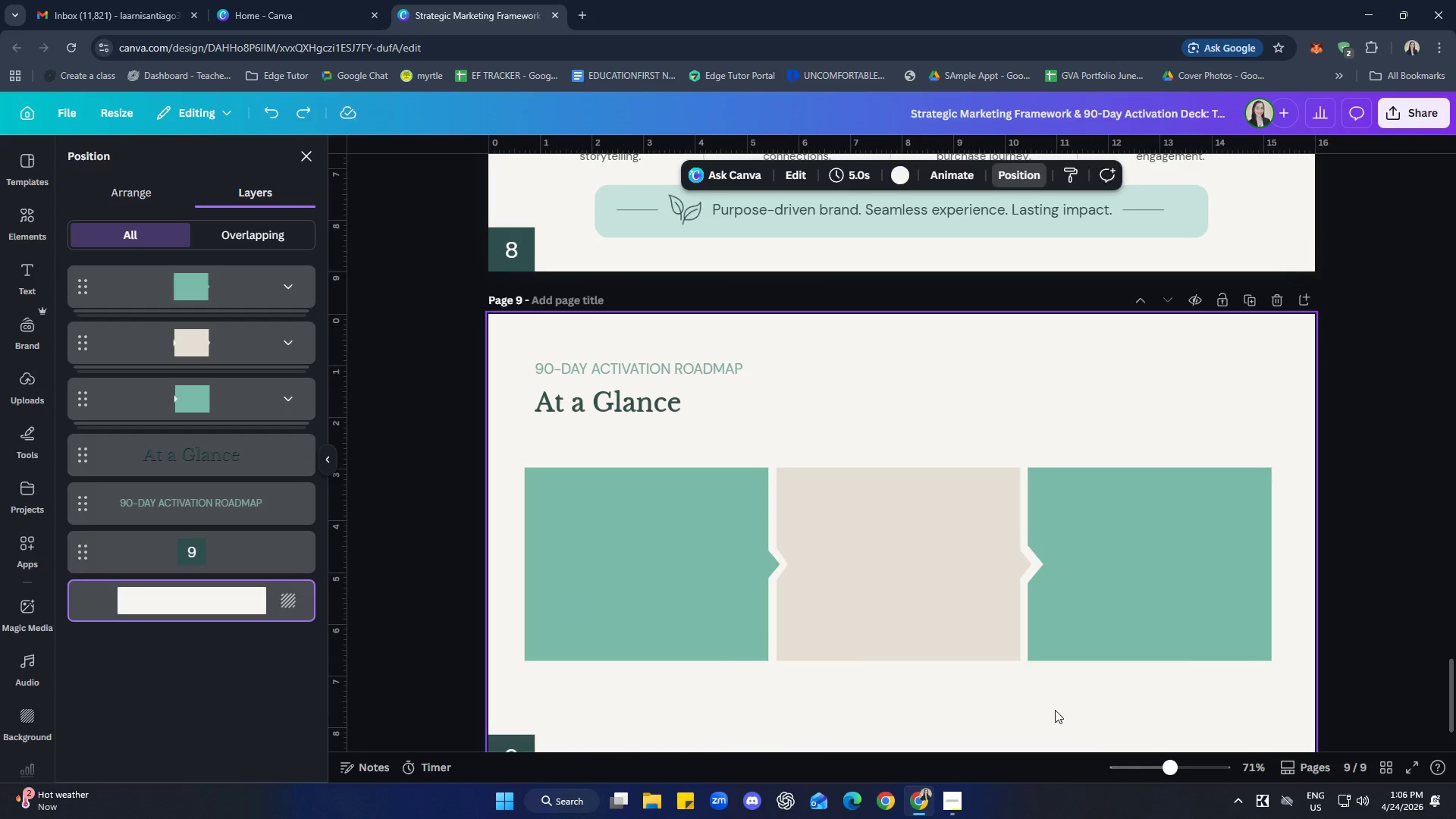 
left_click([1064, 727])
 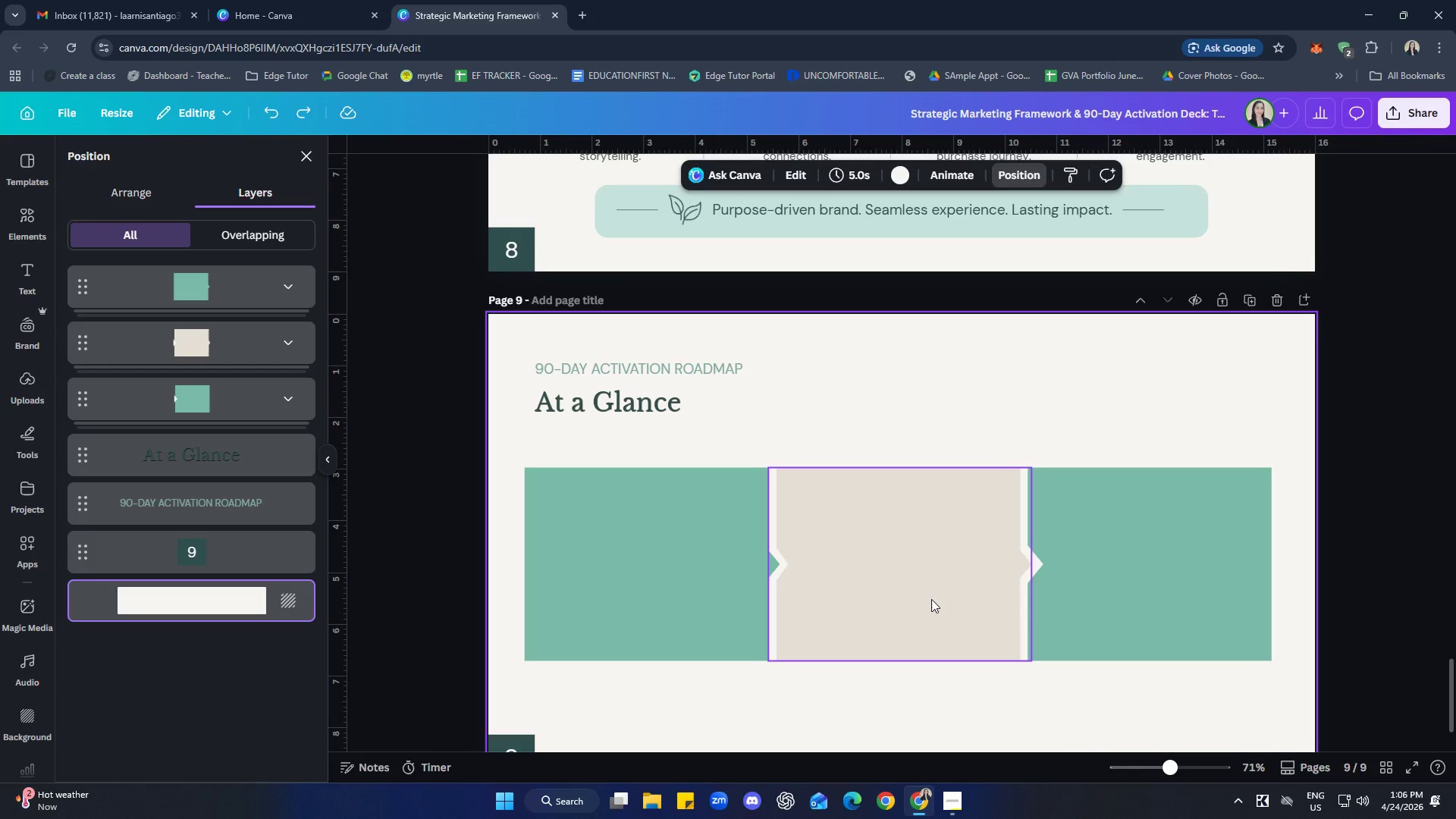 
left_click([1147, 610])
 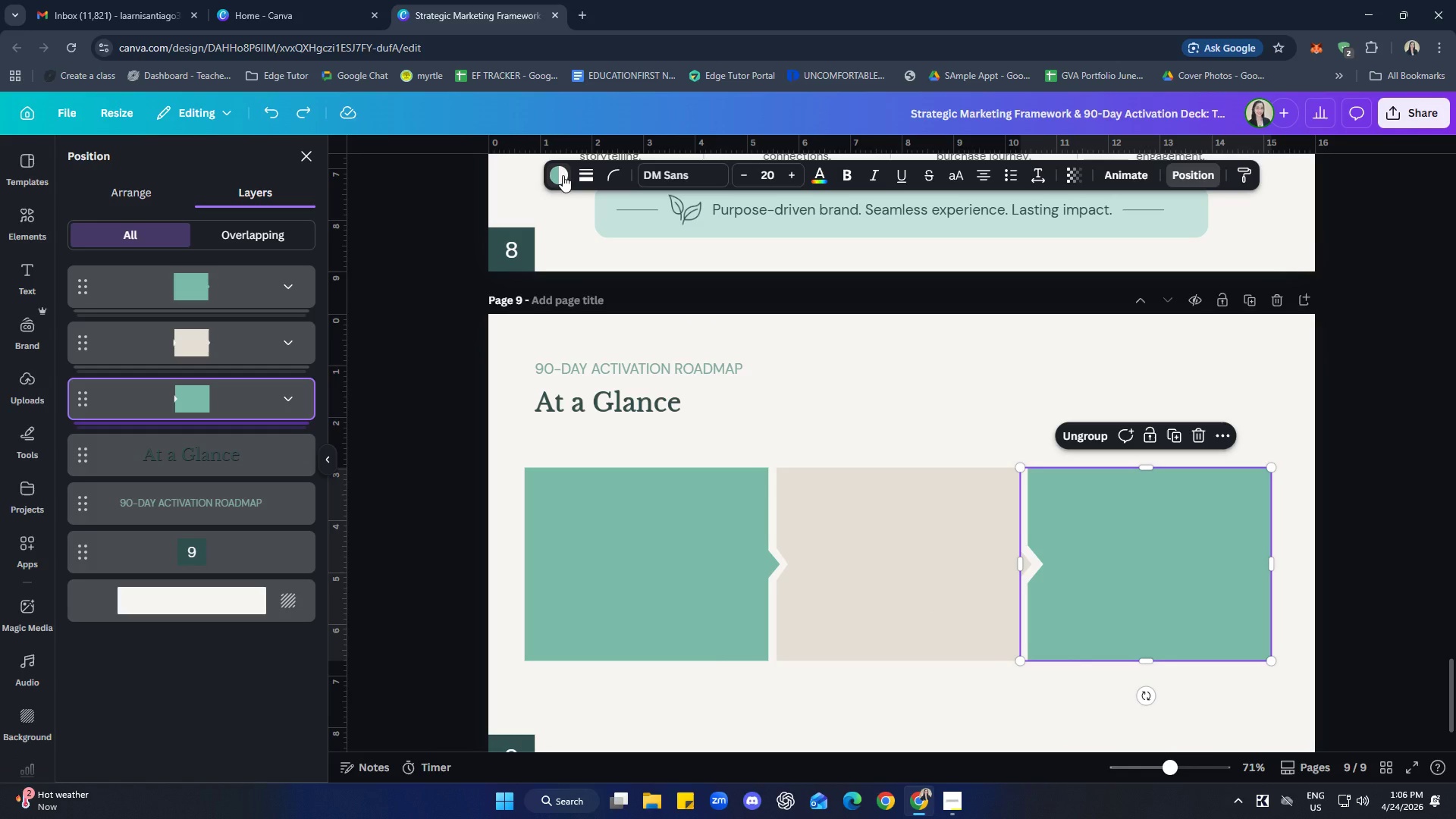 
left_click([563, 175])
 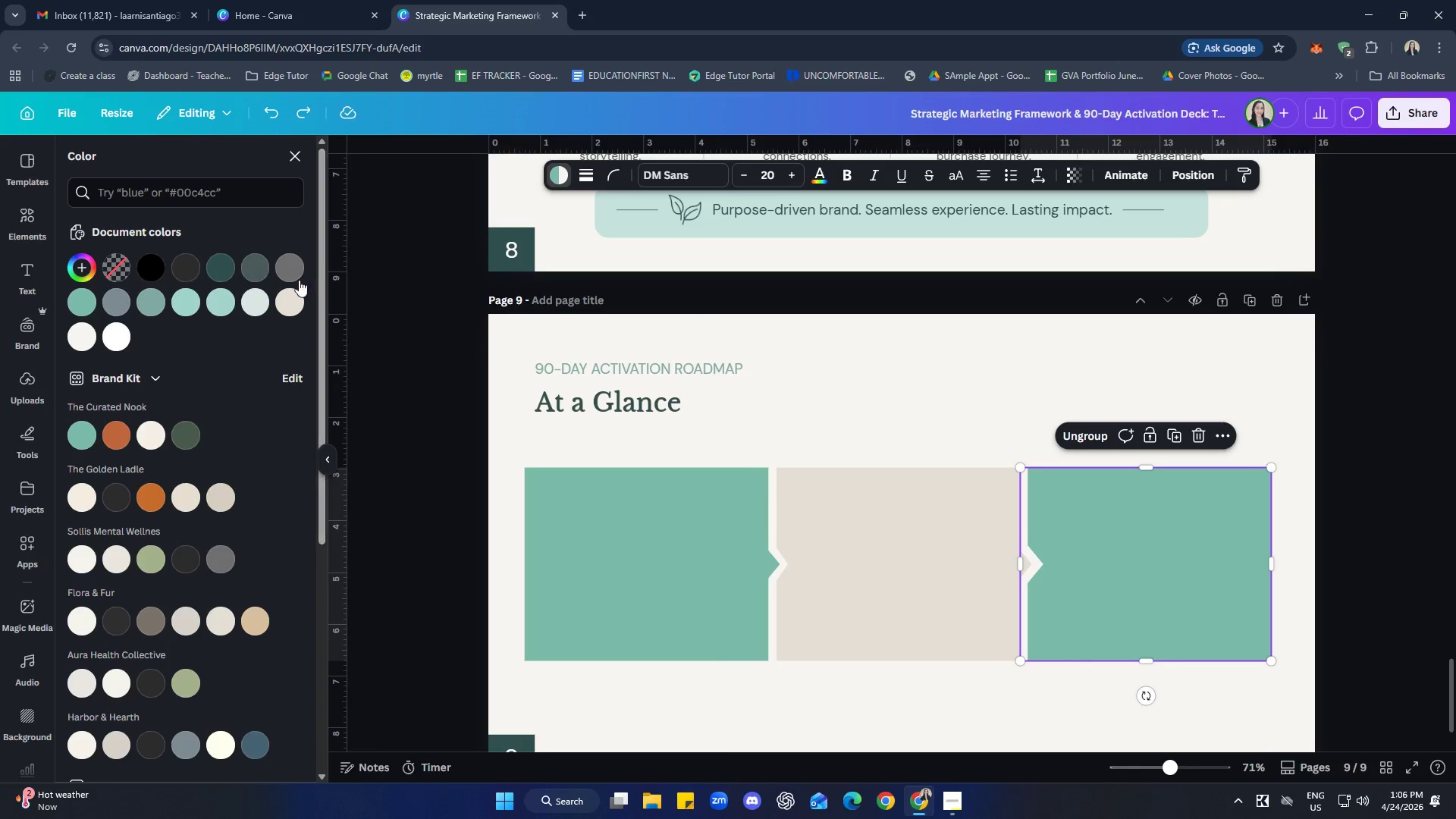 
left_click([288, 298])
 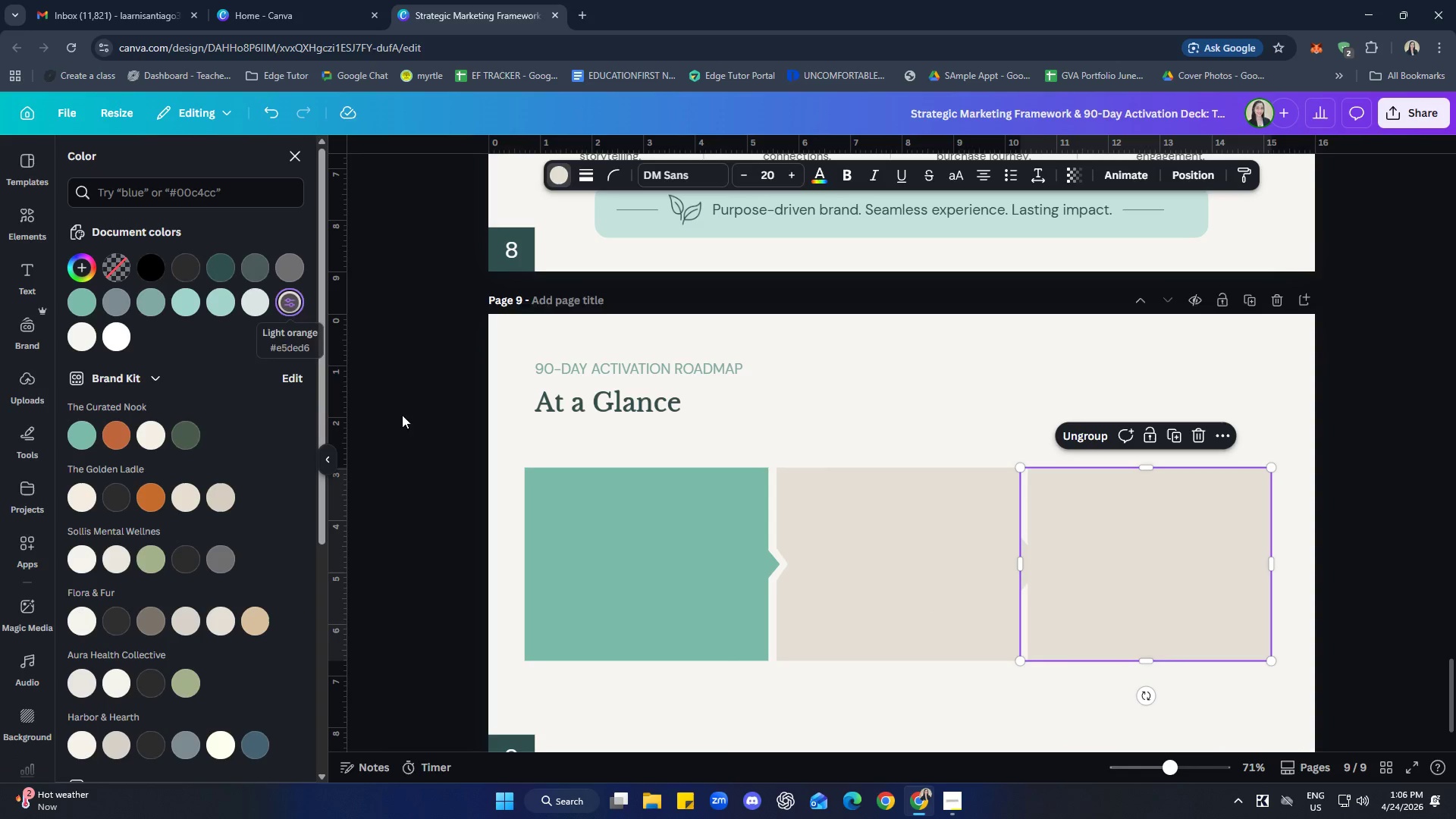 
left_click([876, 585])
 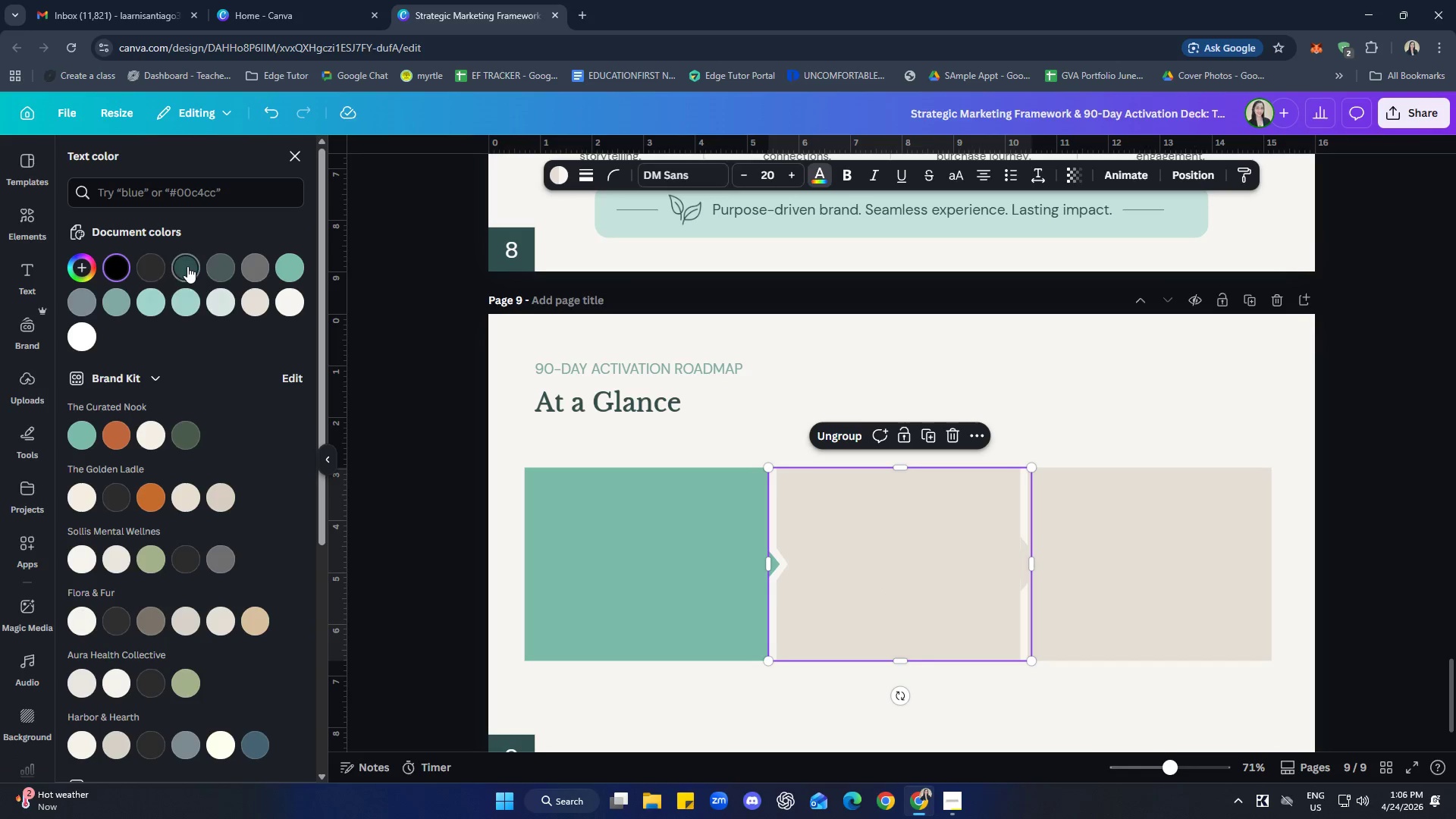 
wait(6.09)
 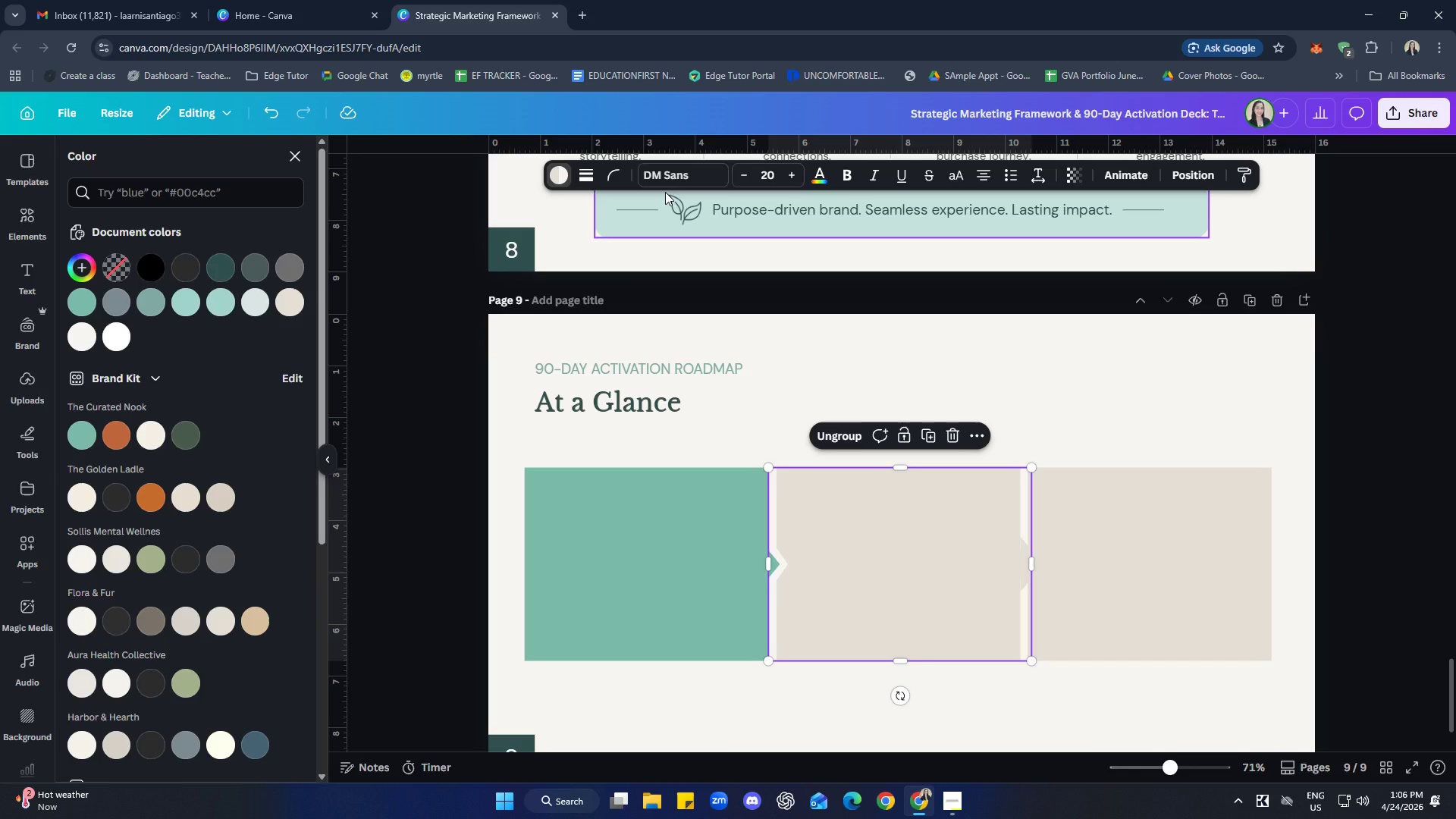 
left_click([293, 275])
 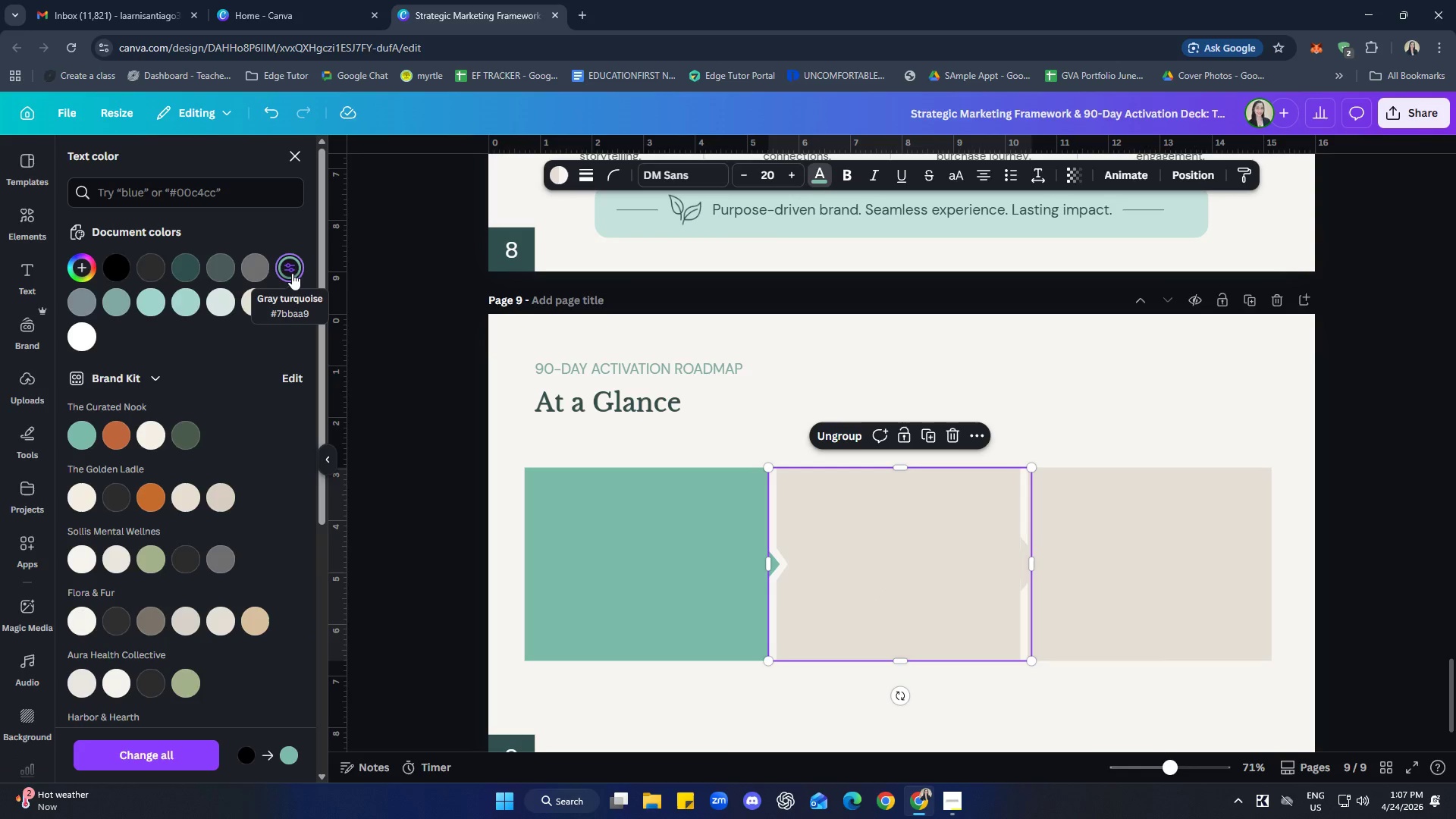 
wait(5.61)
 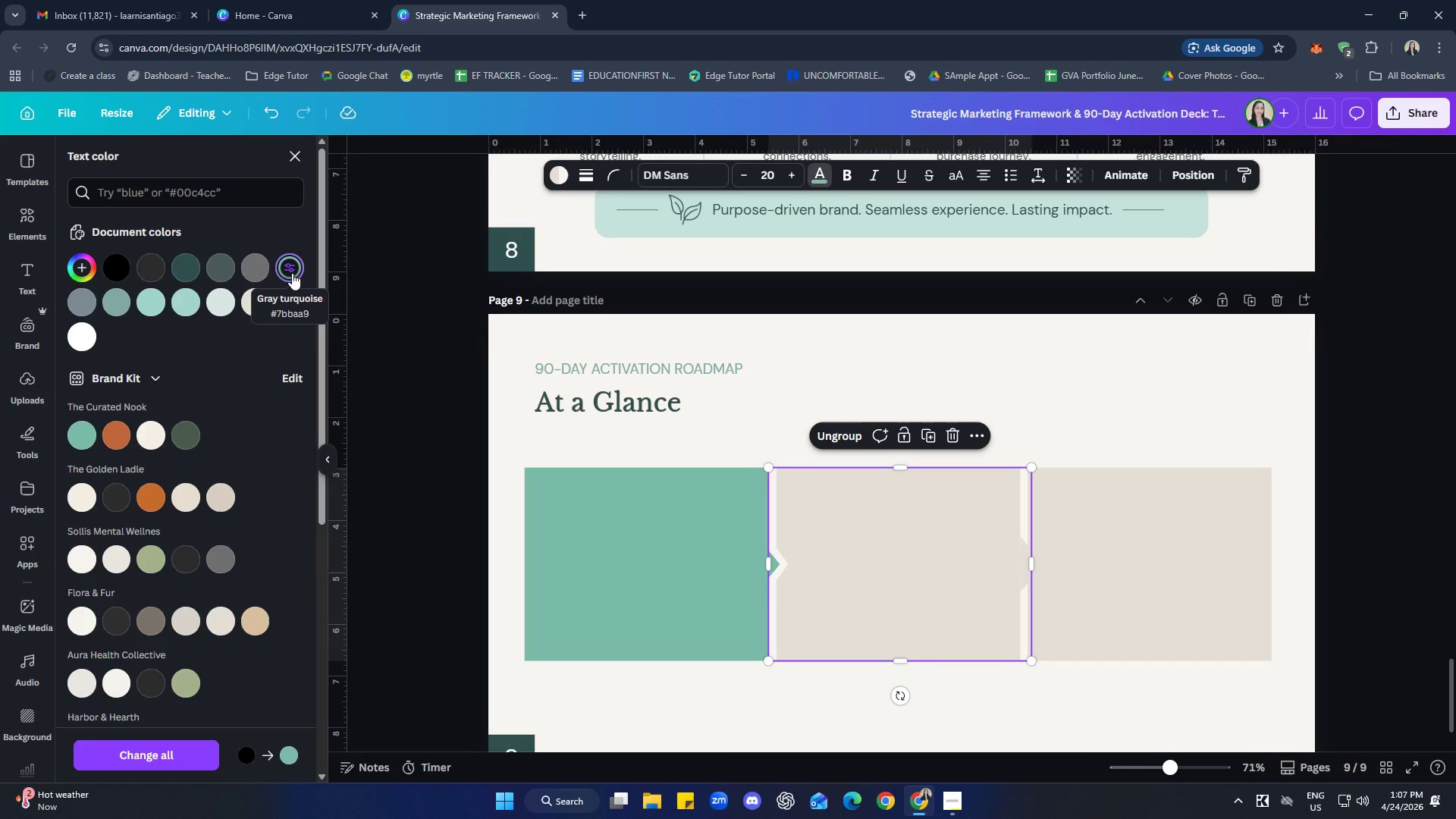 
left_click([127, 303])
 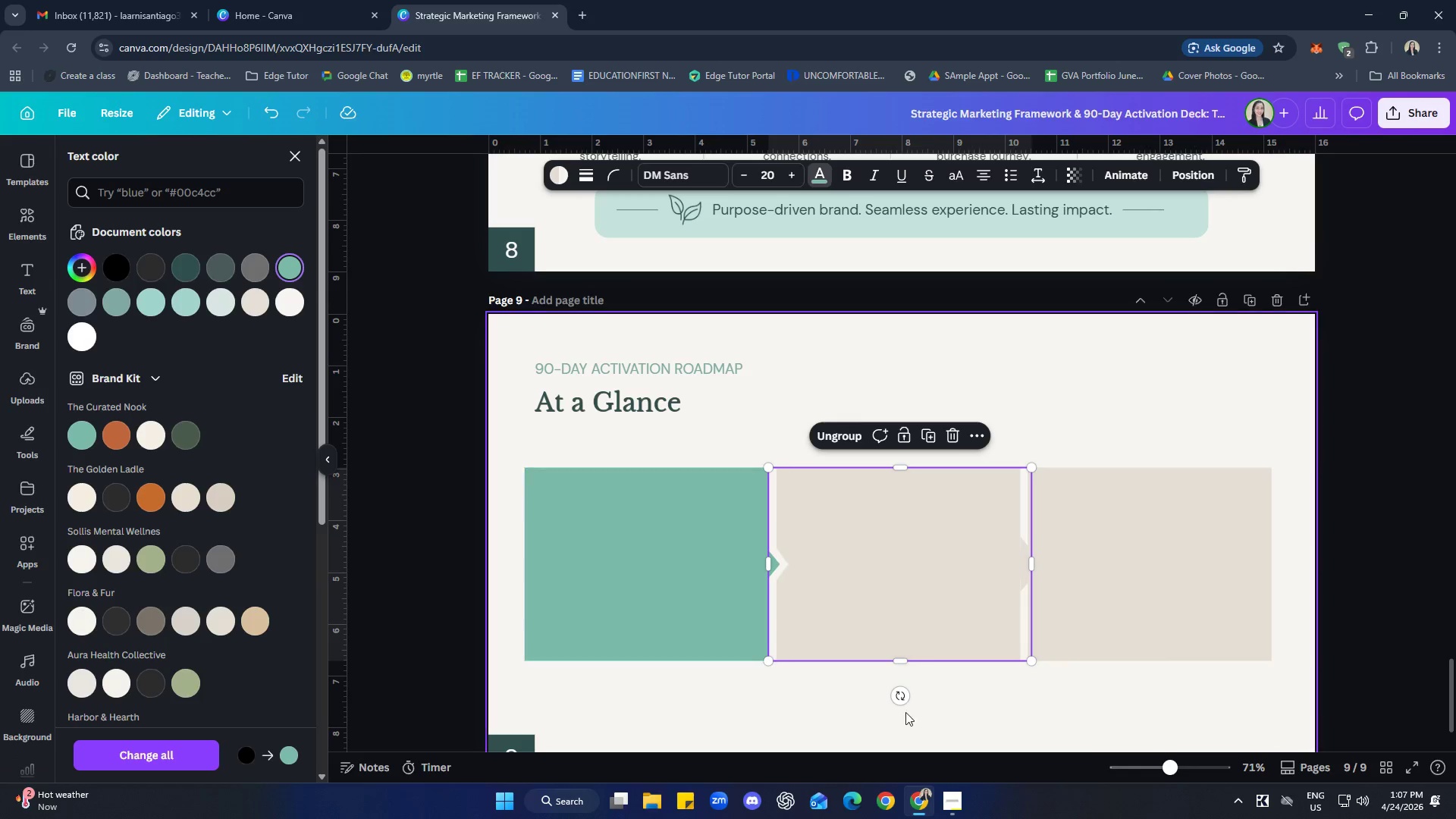 
double_click([1044, 727])
 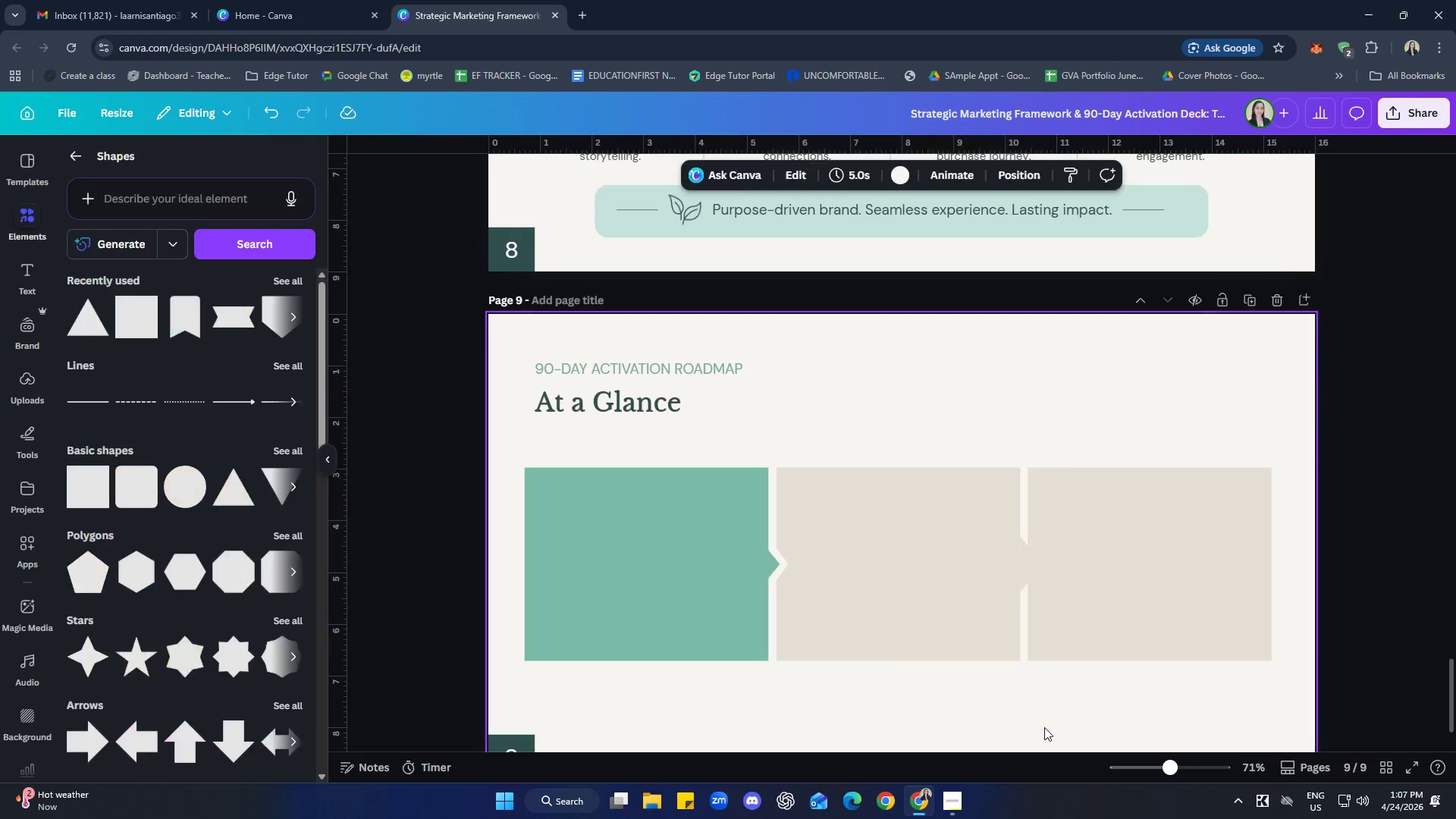 
triple_click([1045, 724])
 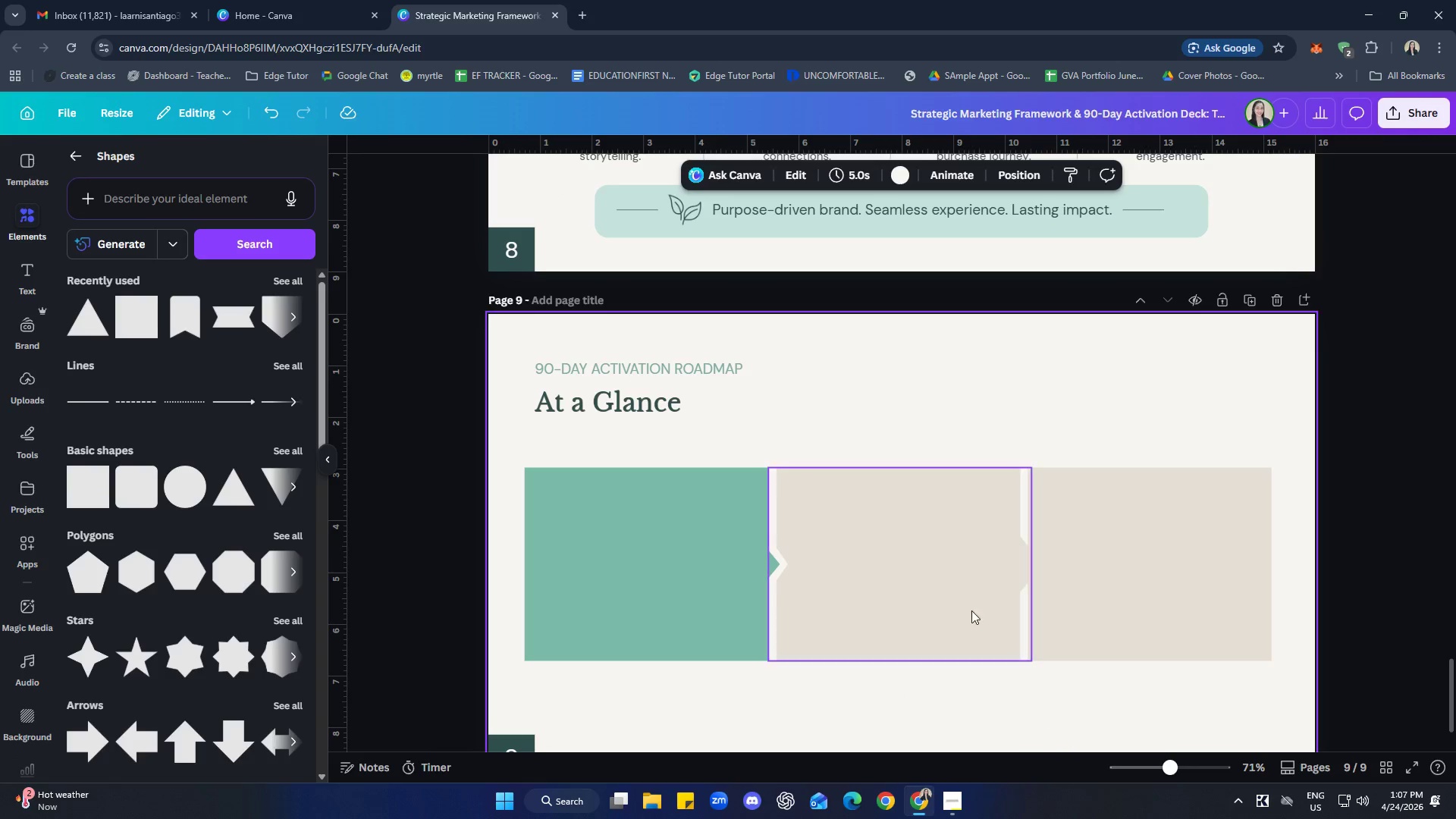 
left_click([953, 582])
 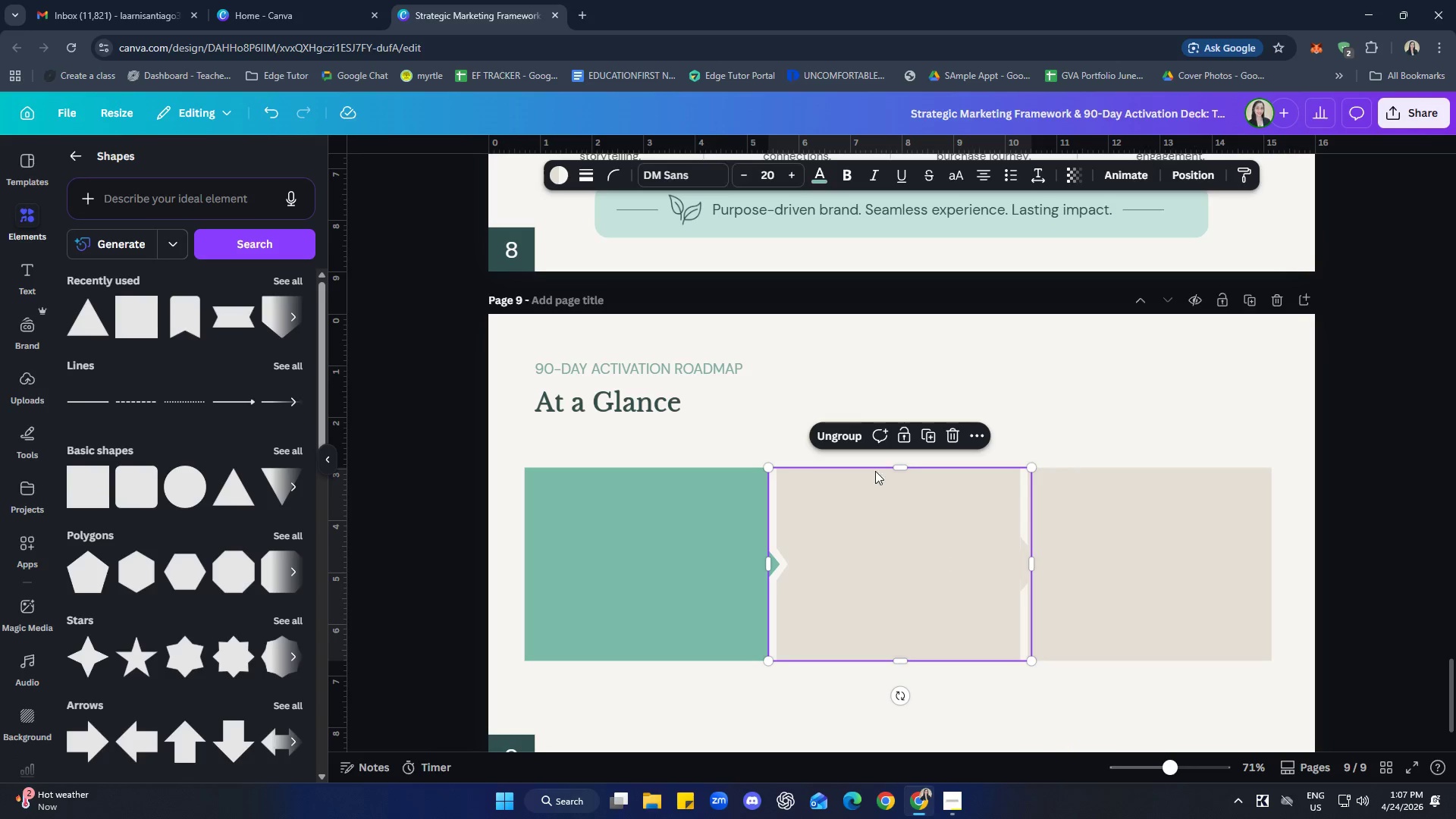 
left_click([840, 433])
 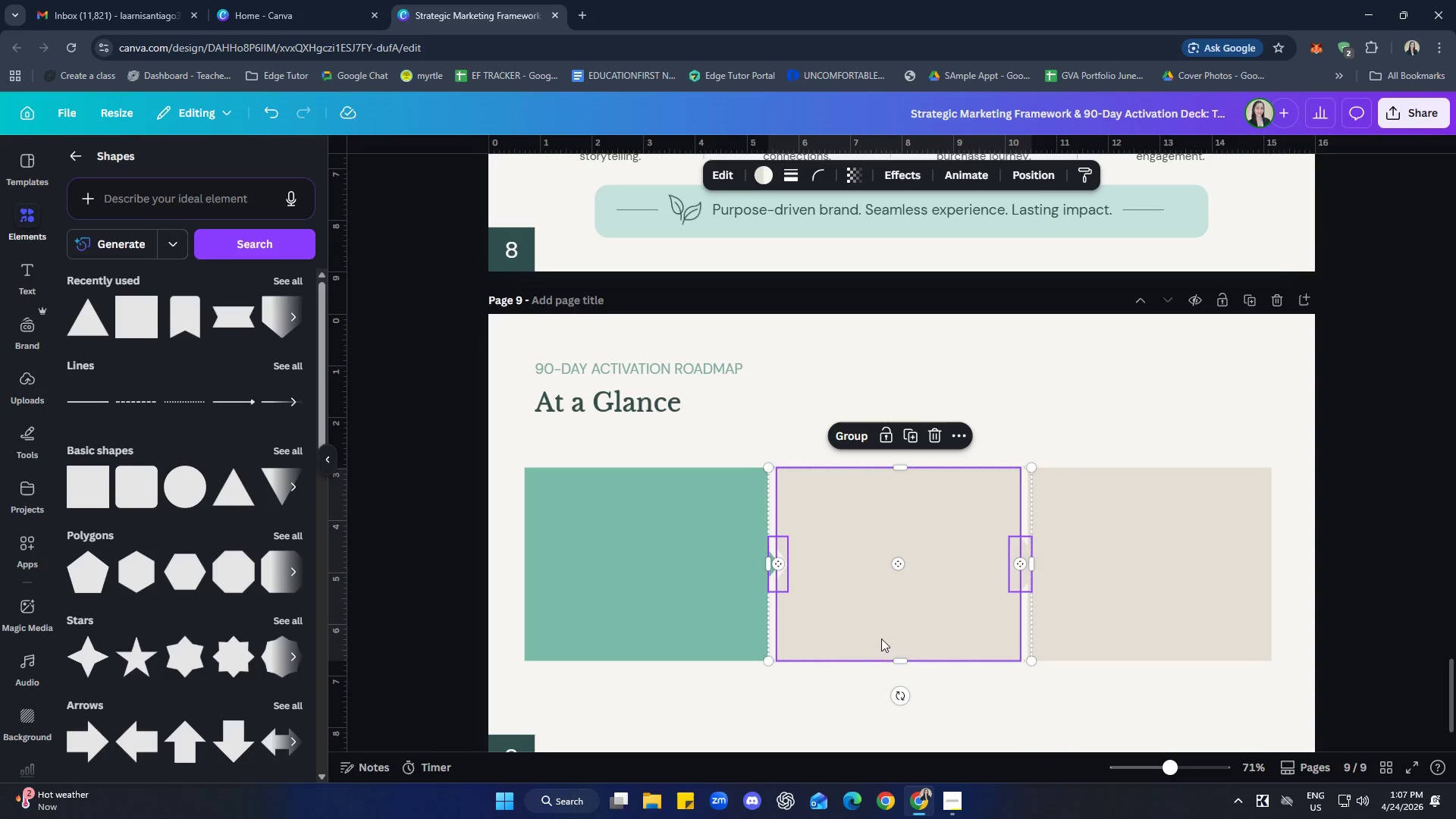 
left_click([966, 706])
 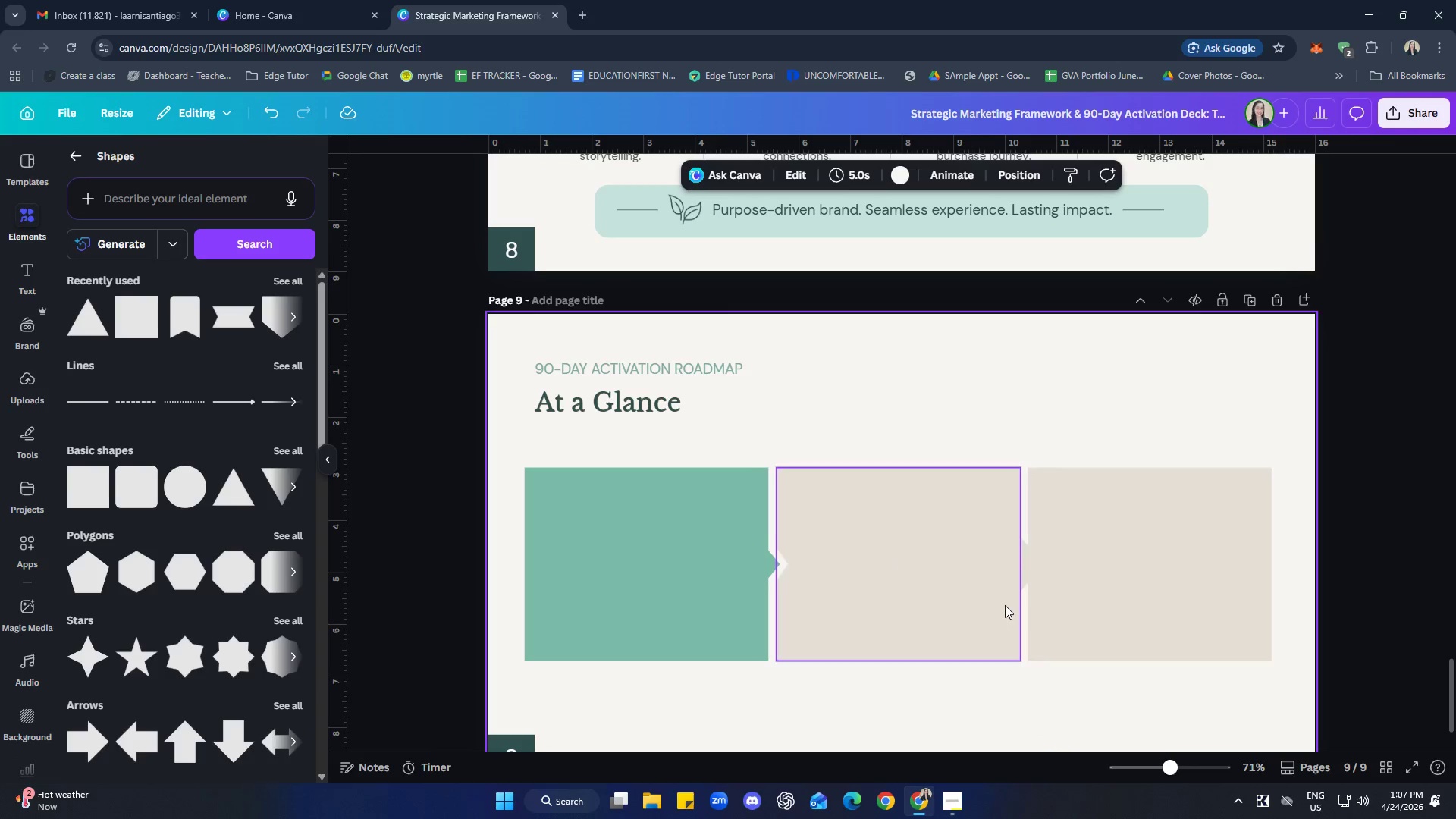 
left_click([1094, 738])
 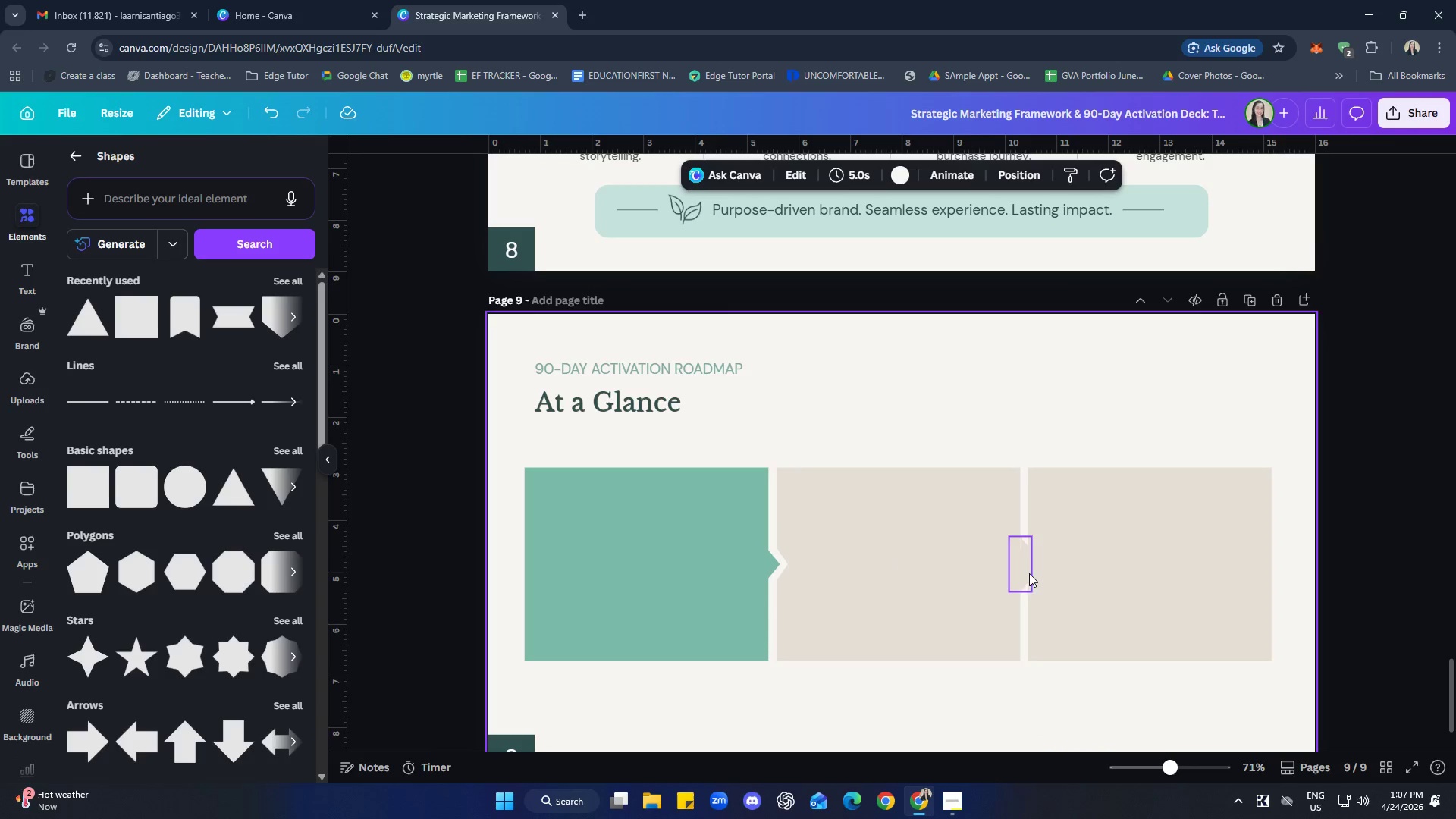 
left_click([1023, 573])
 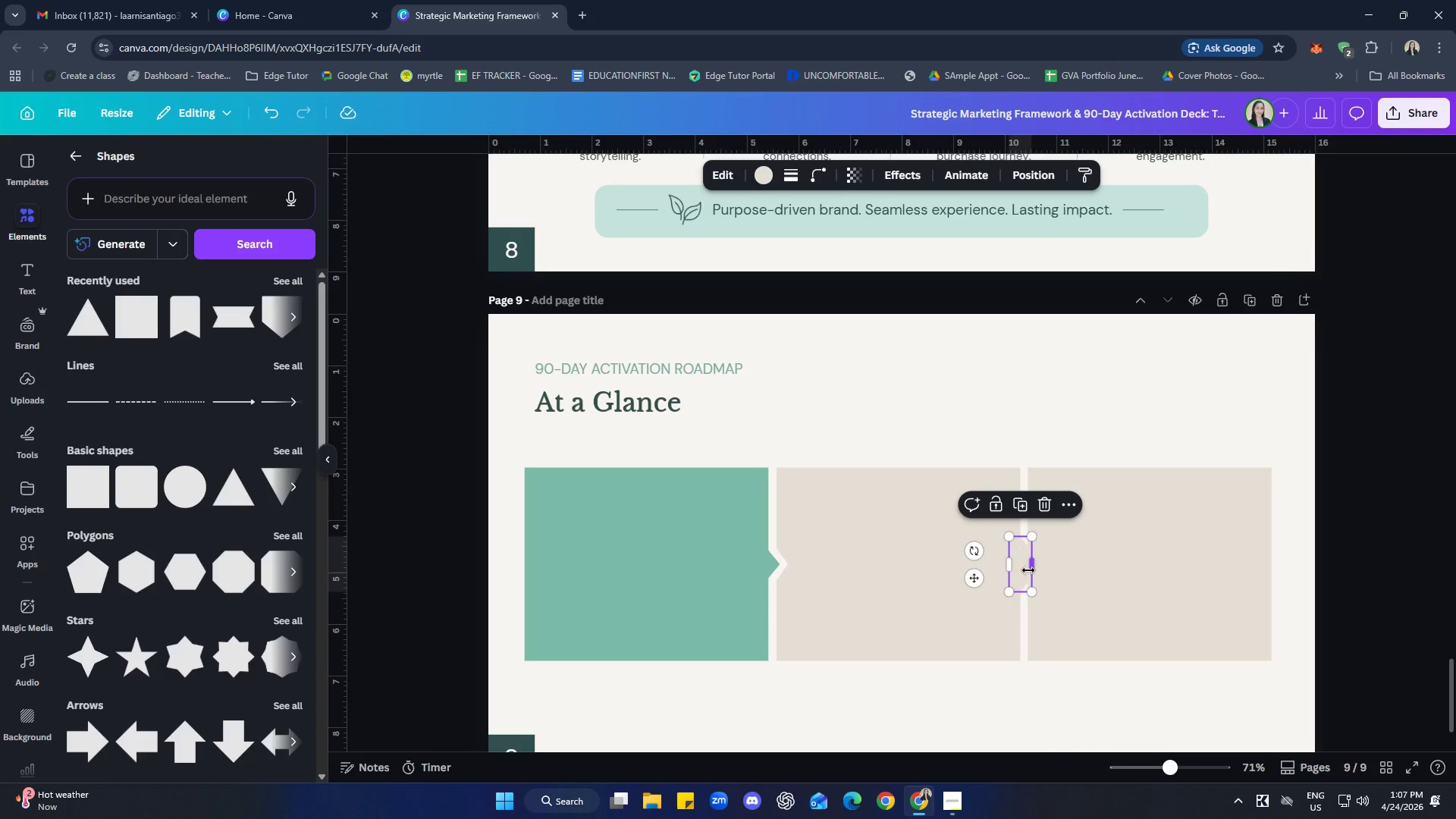 
key(ArrowLeft)
 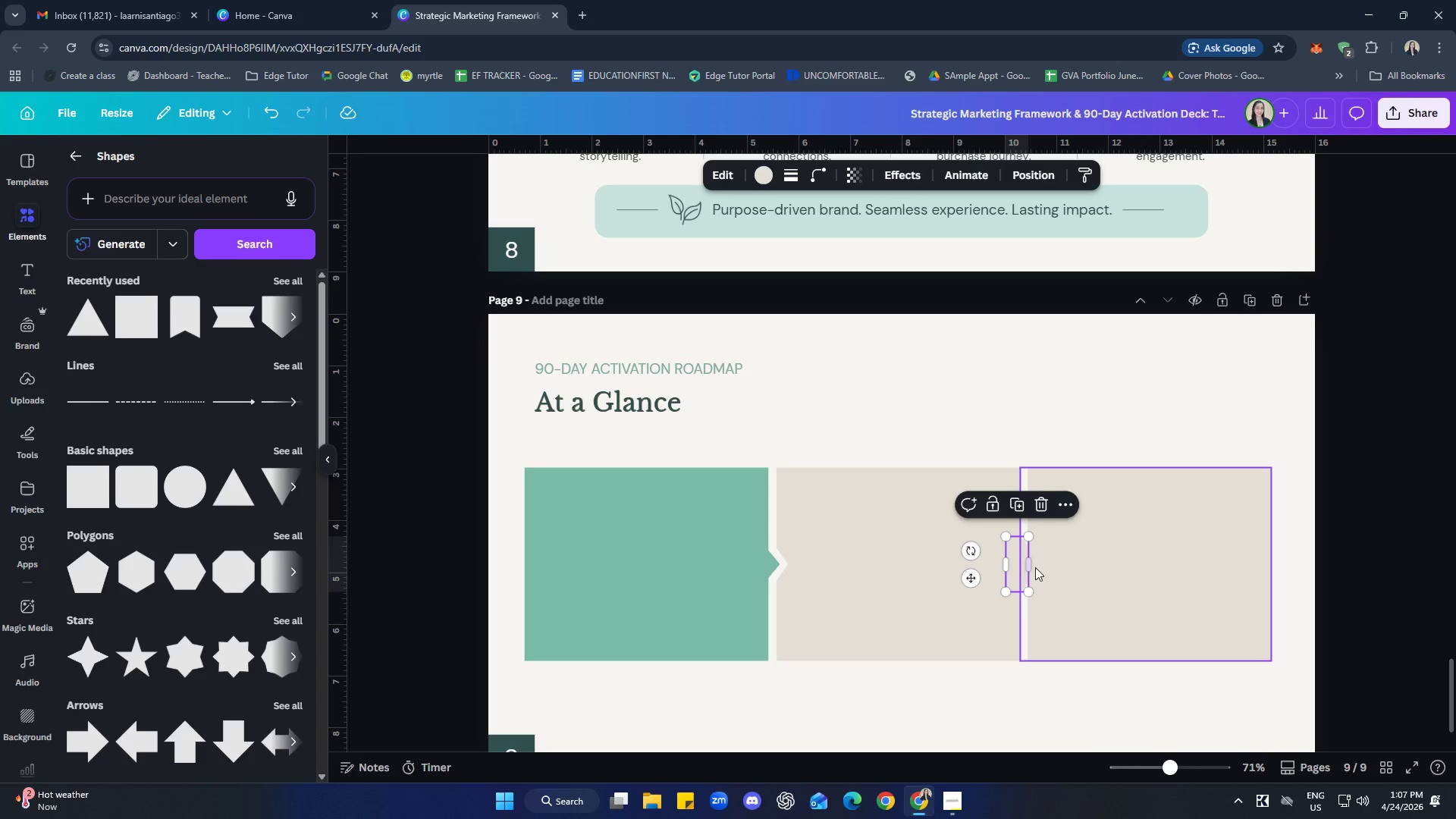 
left_click([1038, 678])
 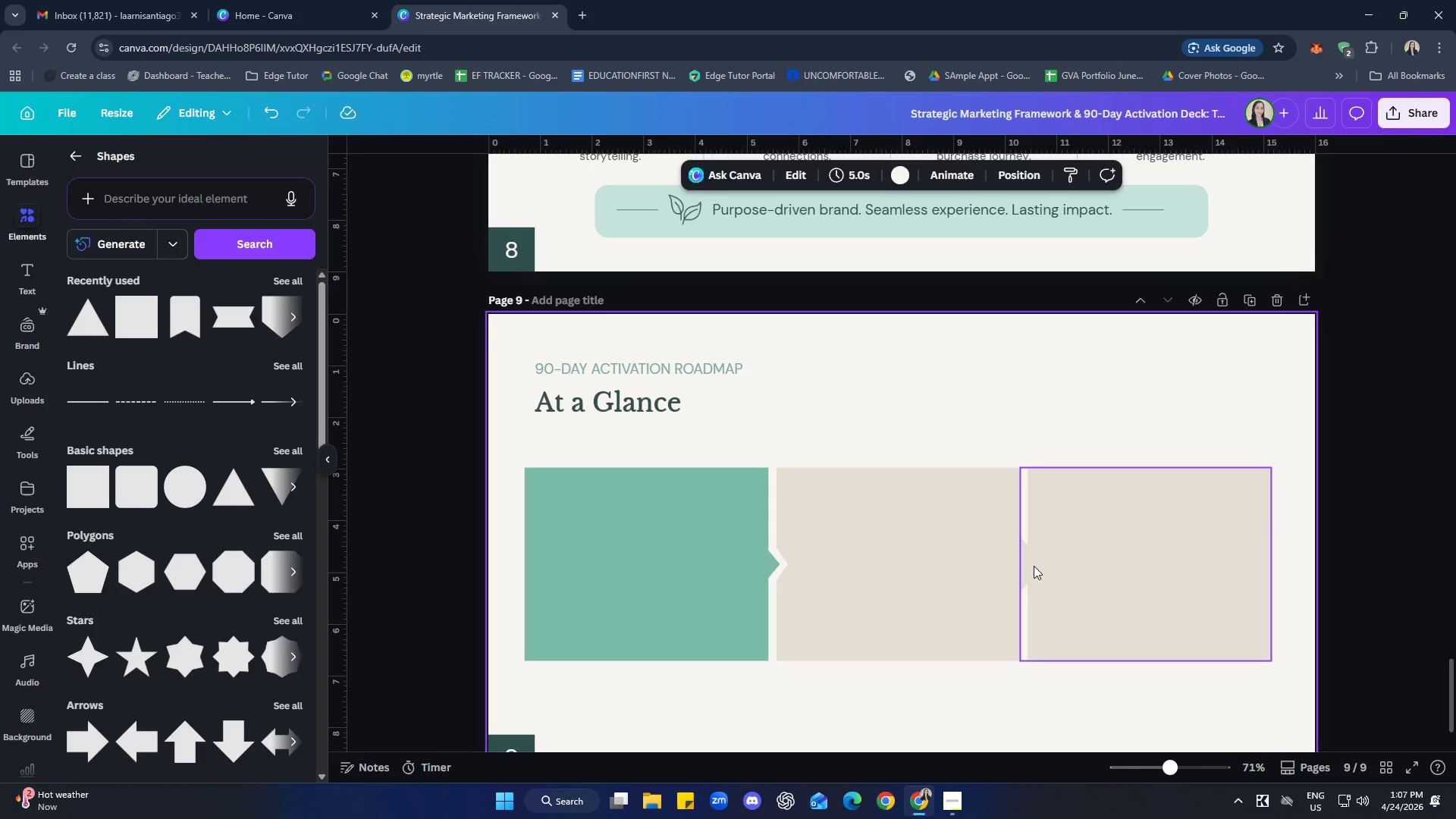 
left_click([1034, 566])
 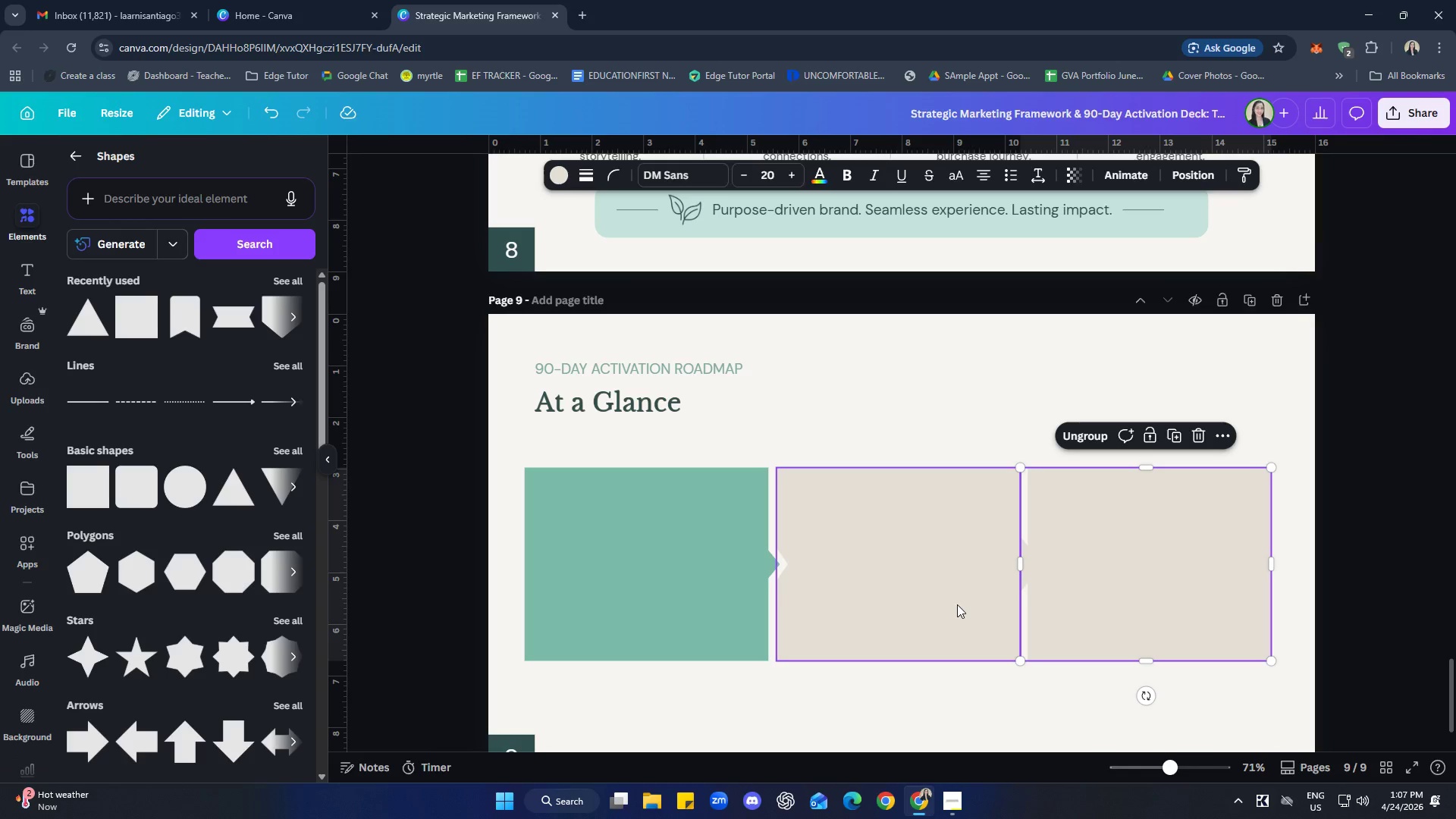 
key(Control+Z)
 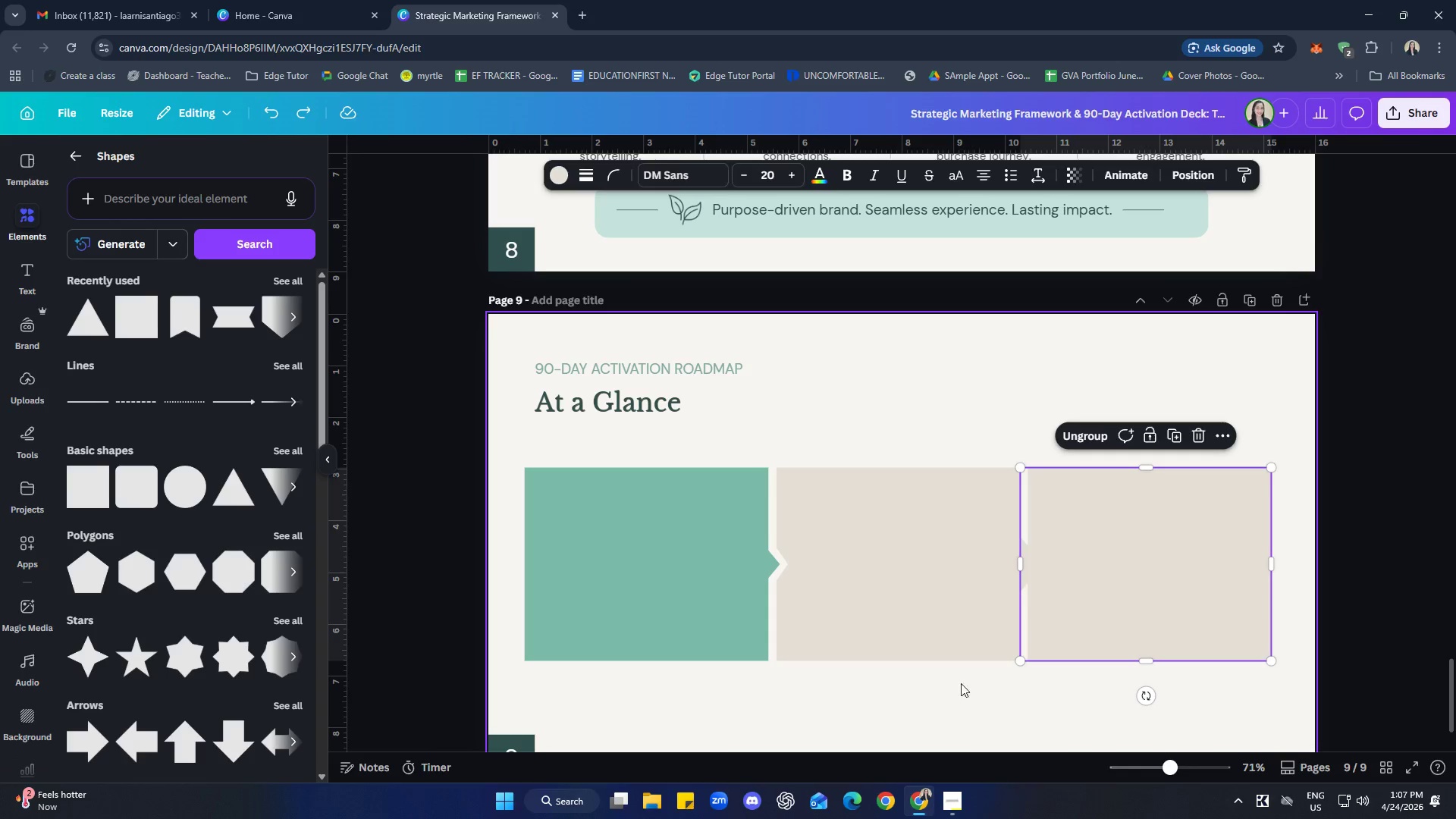 
left_click([959, 697])
 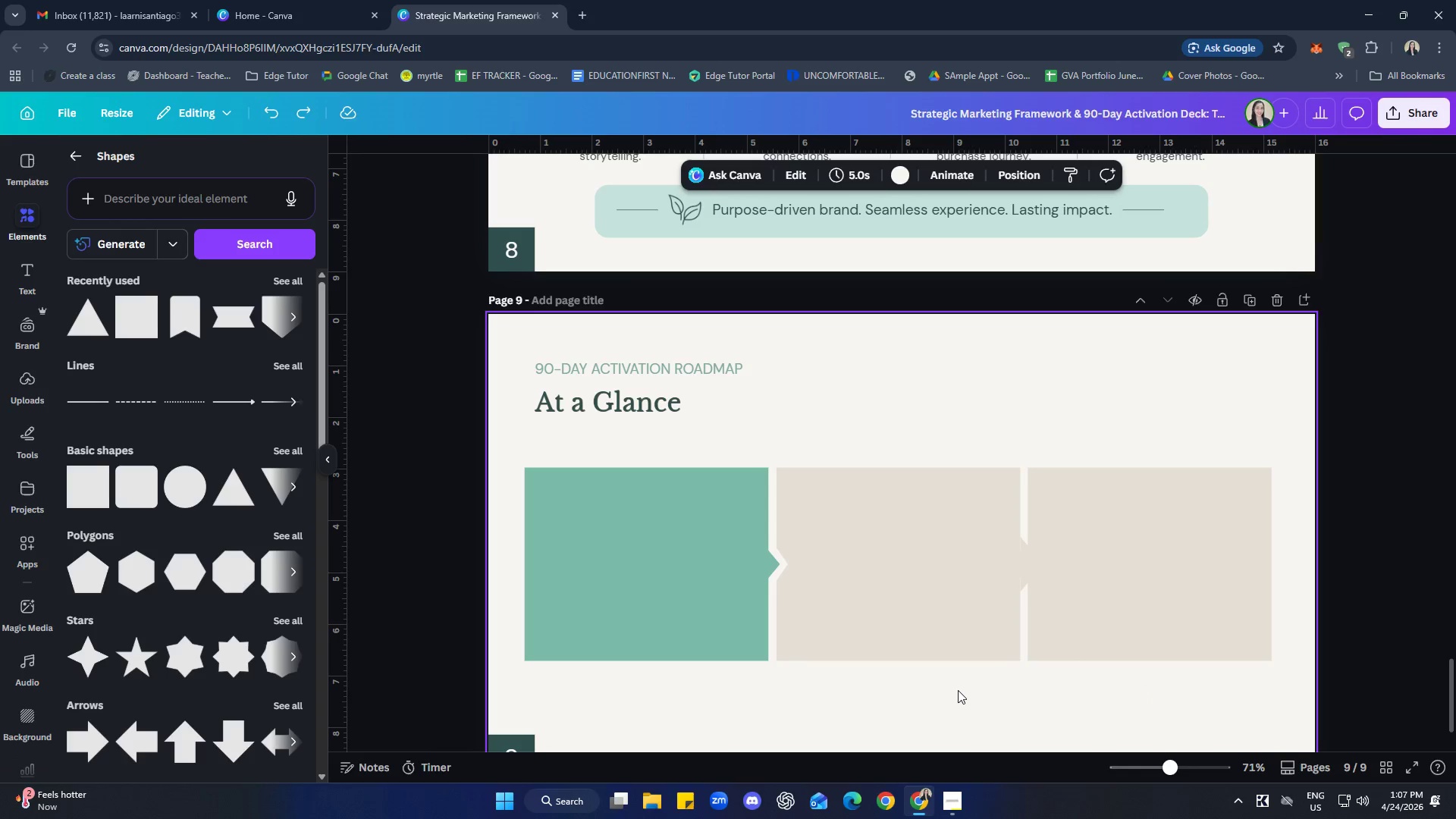 
key(Control+Z)
 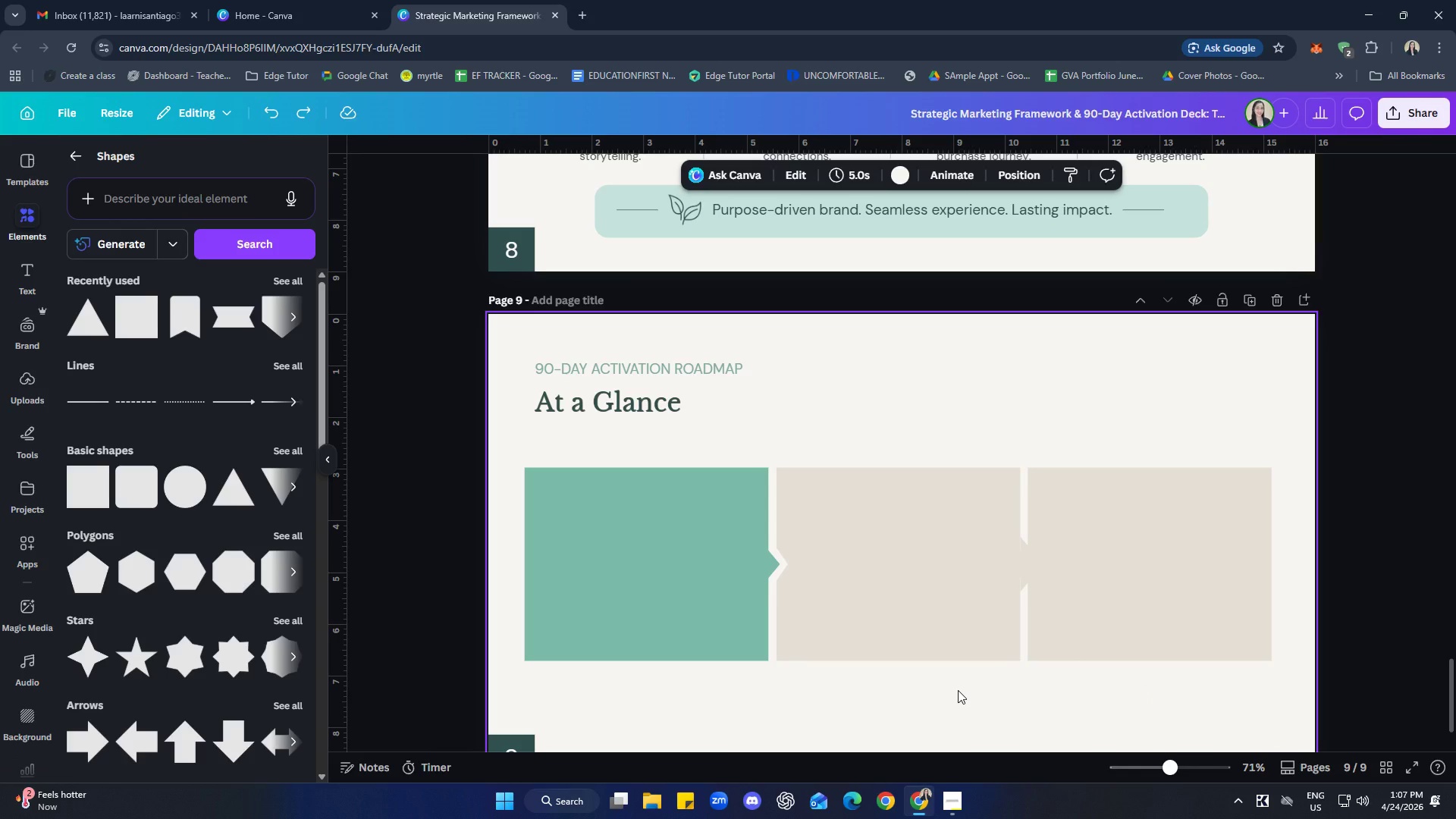 
key(Control+Z)
 